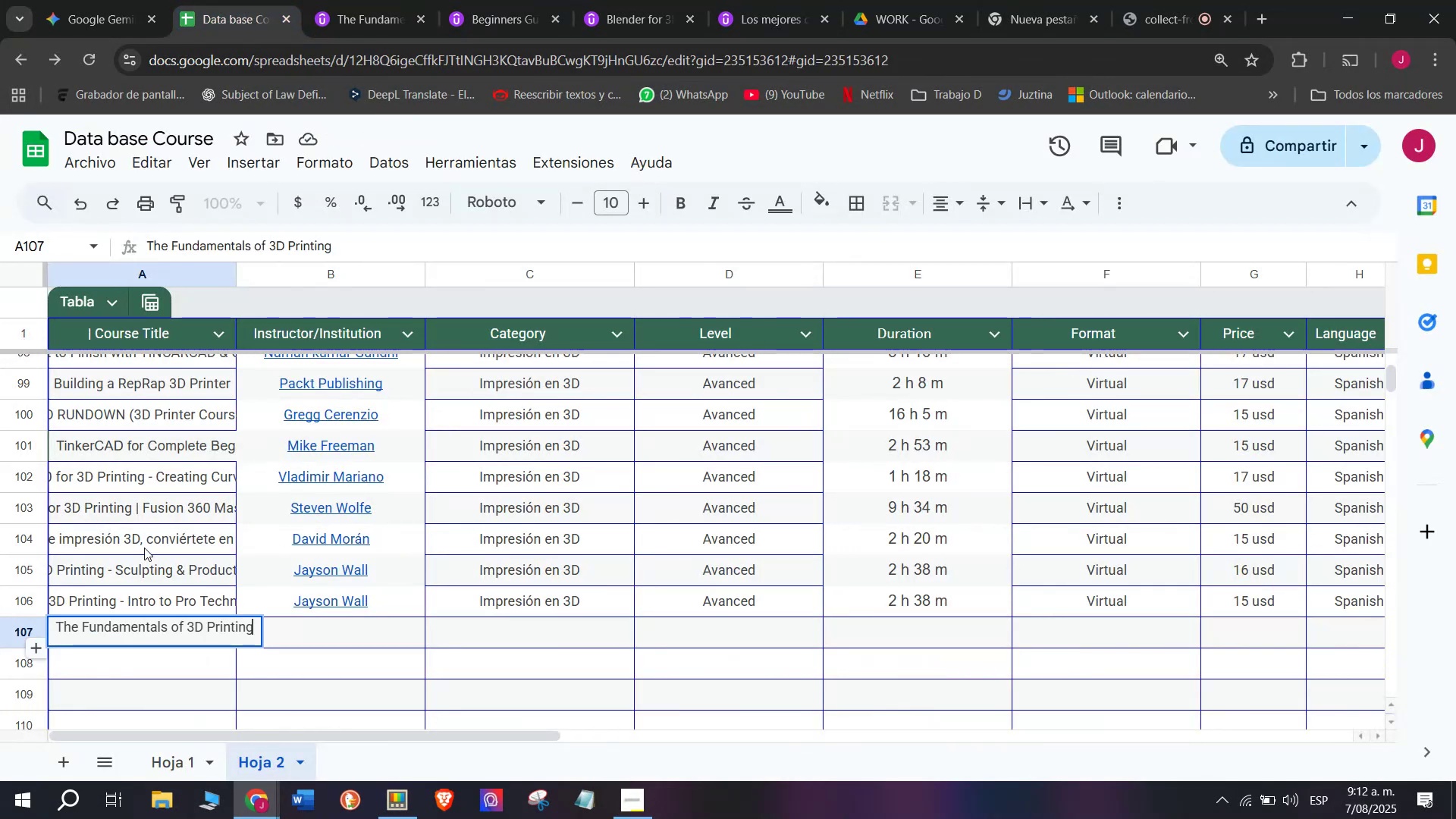 
triple_click([144, 548])
 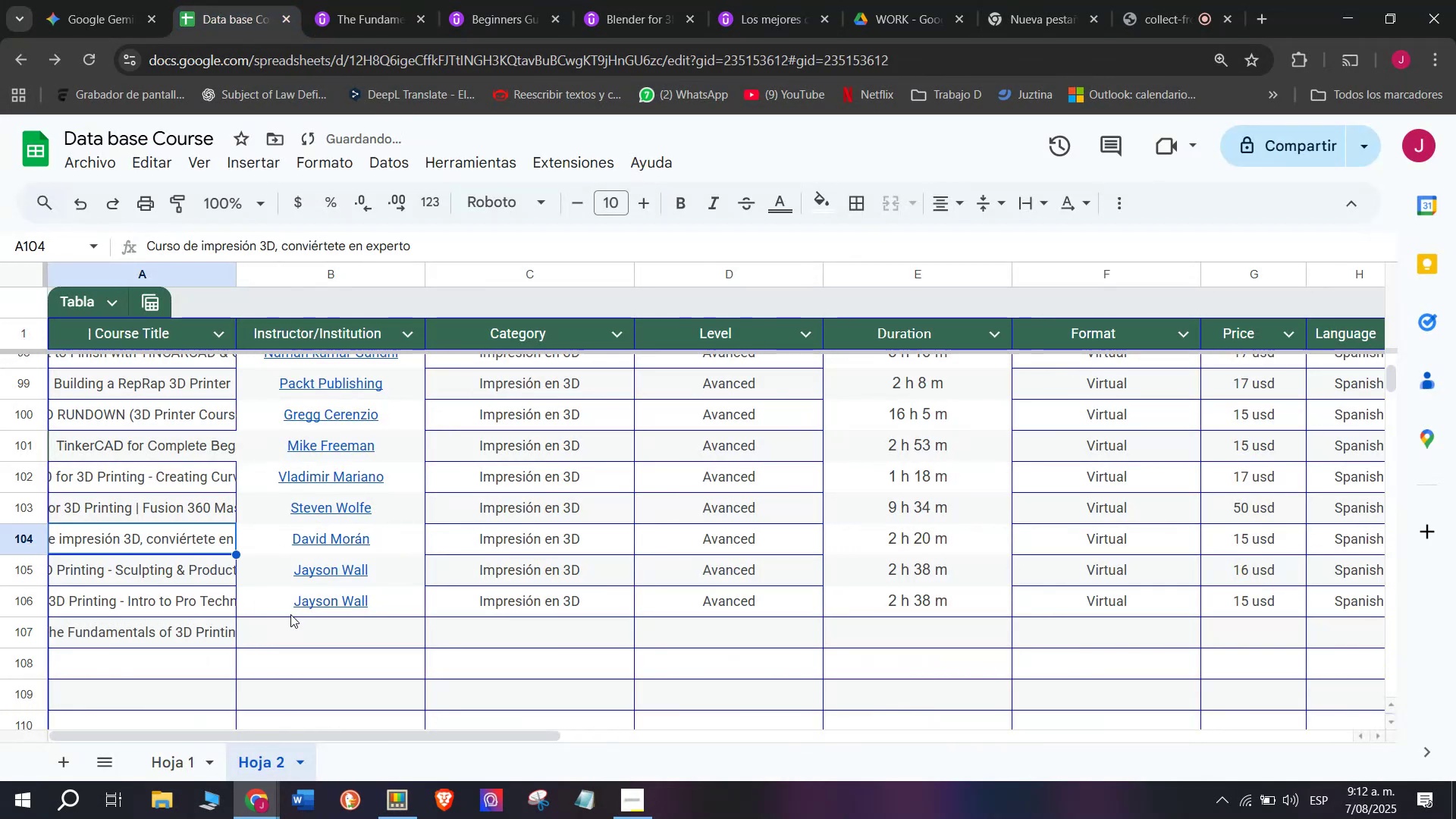 
triple_click([290, 614])
 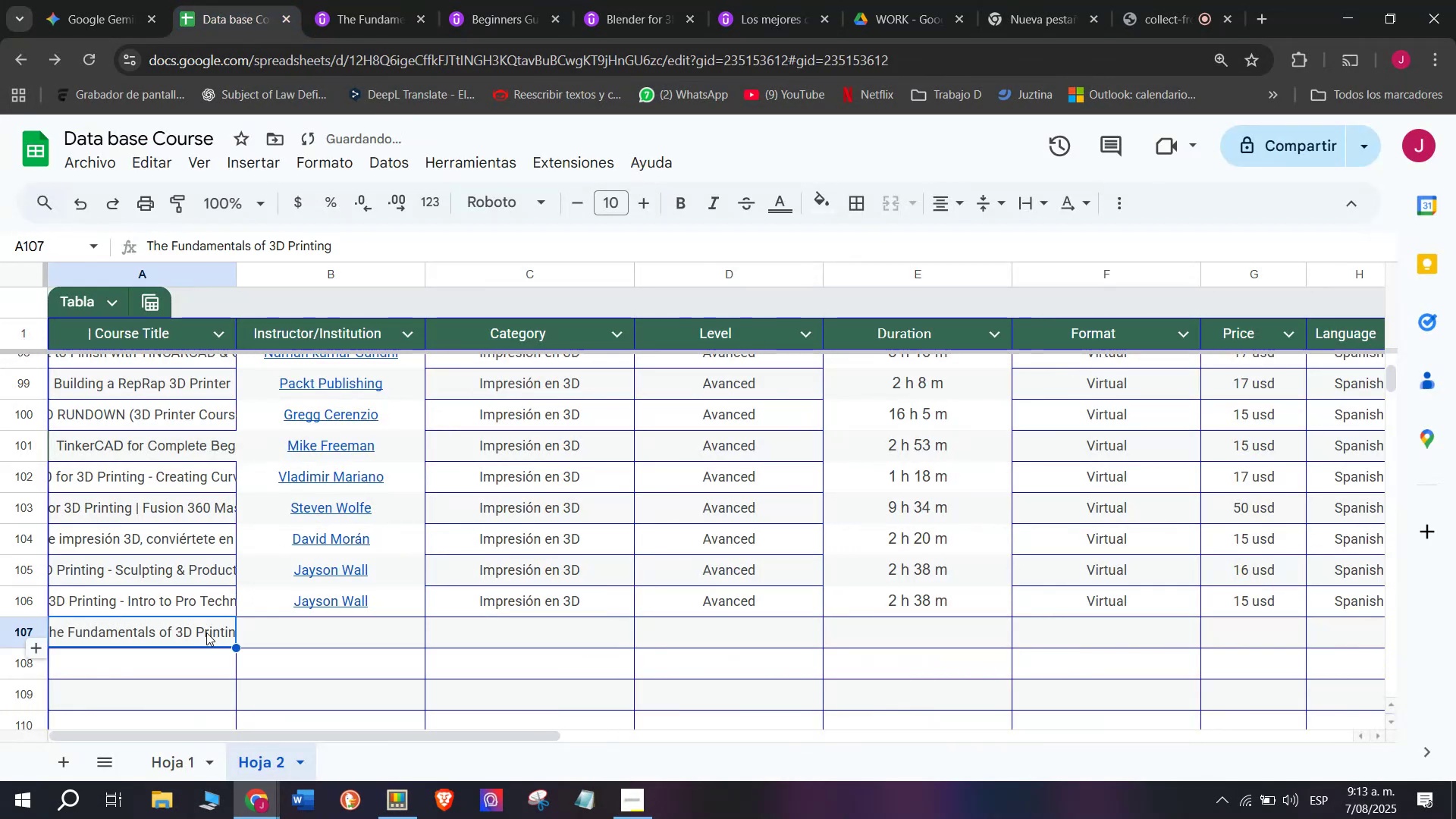 
double_click([303, 631])
 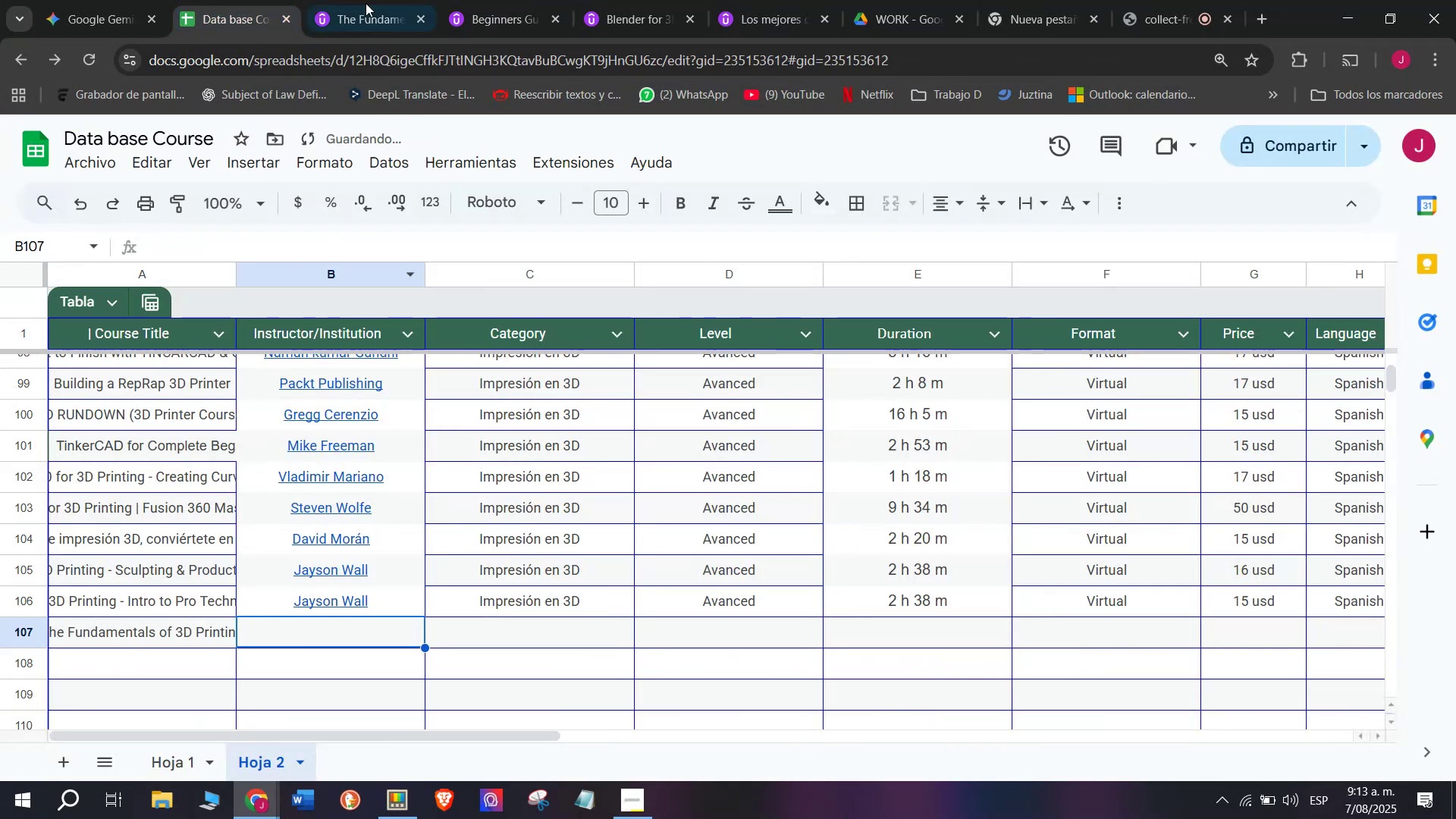 
left_click([395, 0])
 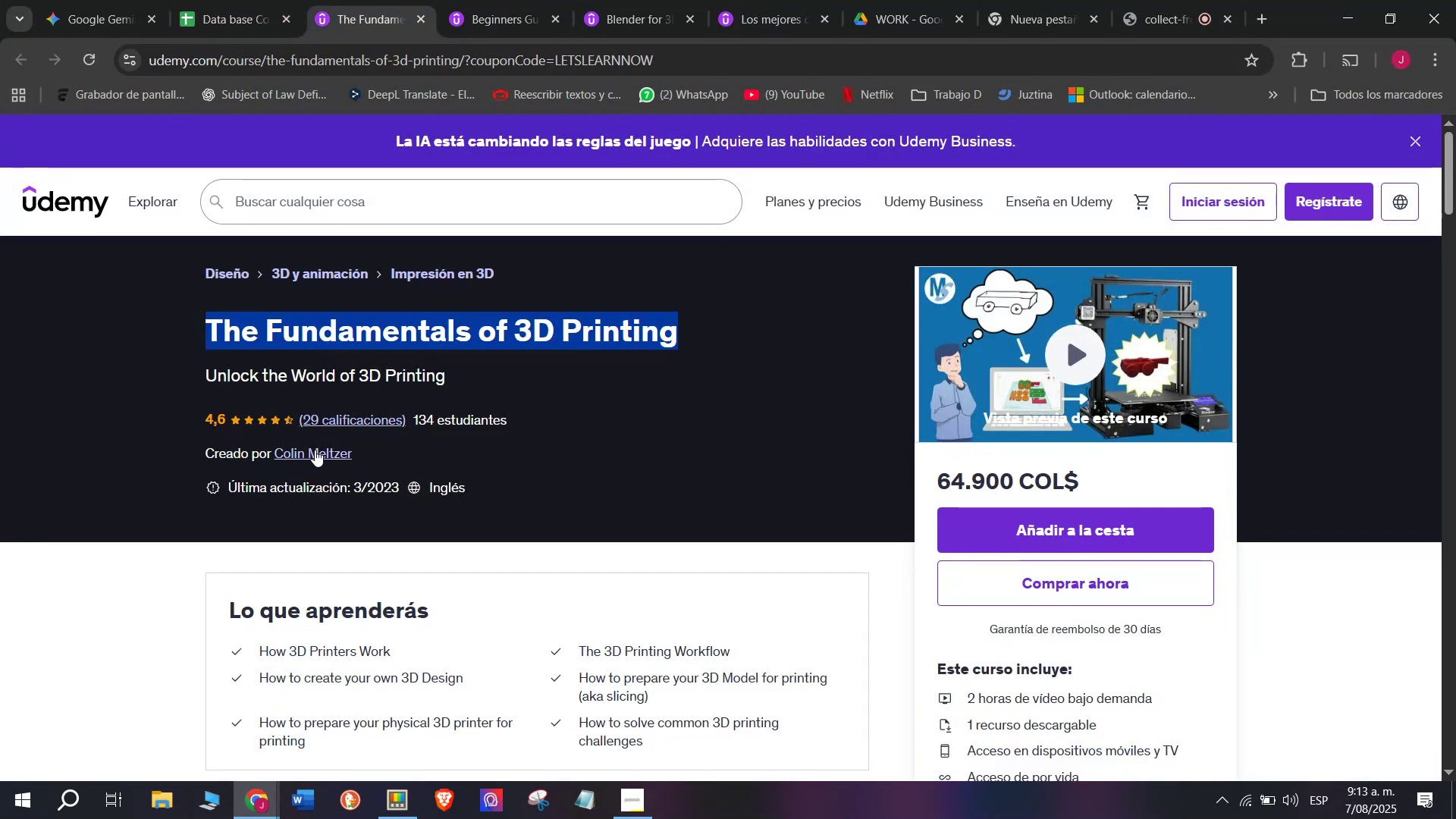 
left_click([304, 449])
 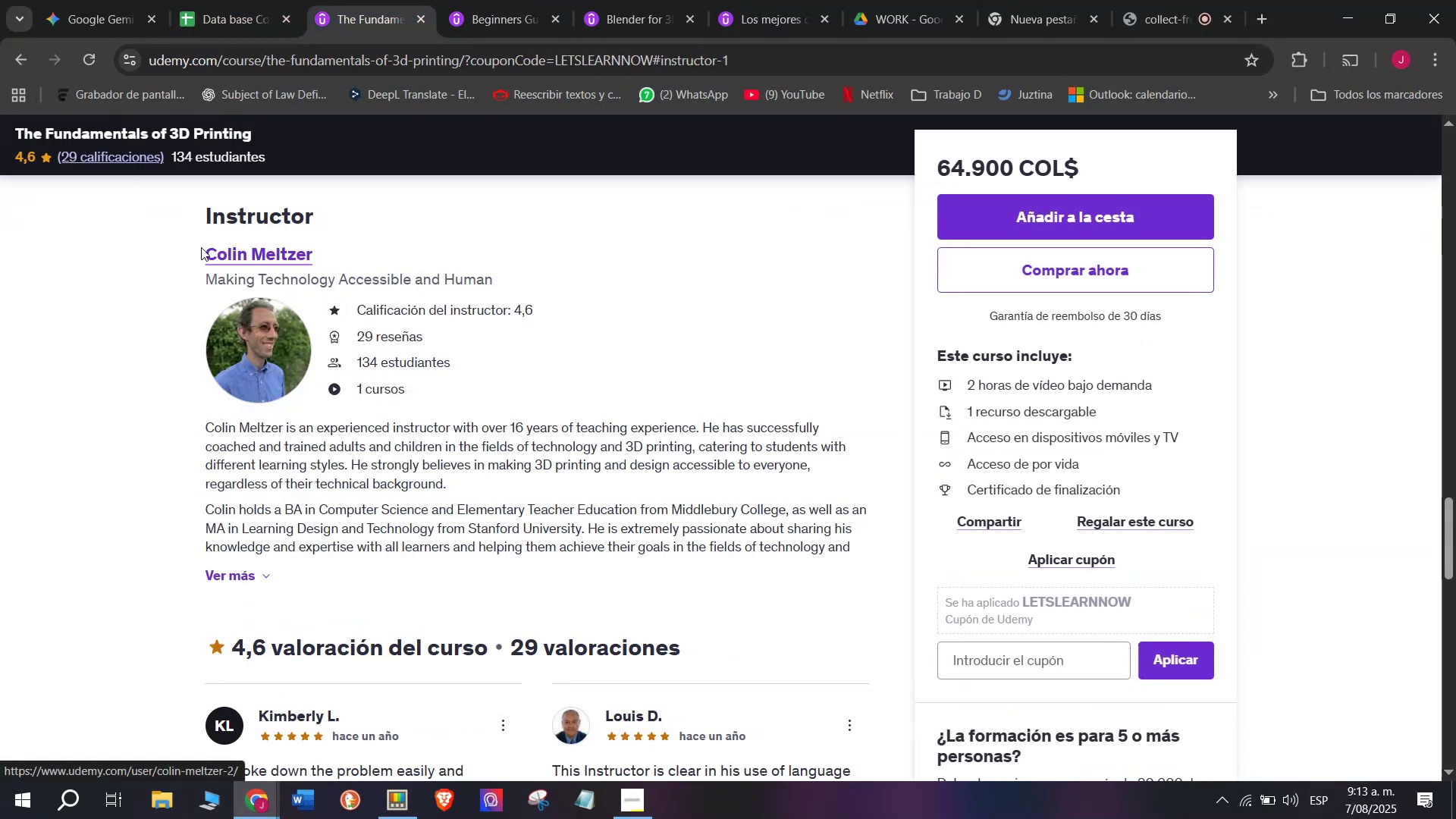 
left_click_drag(start_coordinate=[198, 245], to_coordinate=[347, 240])
 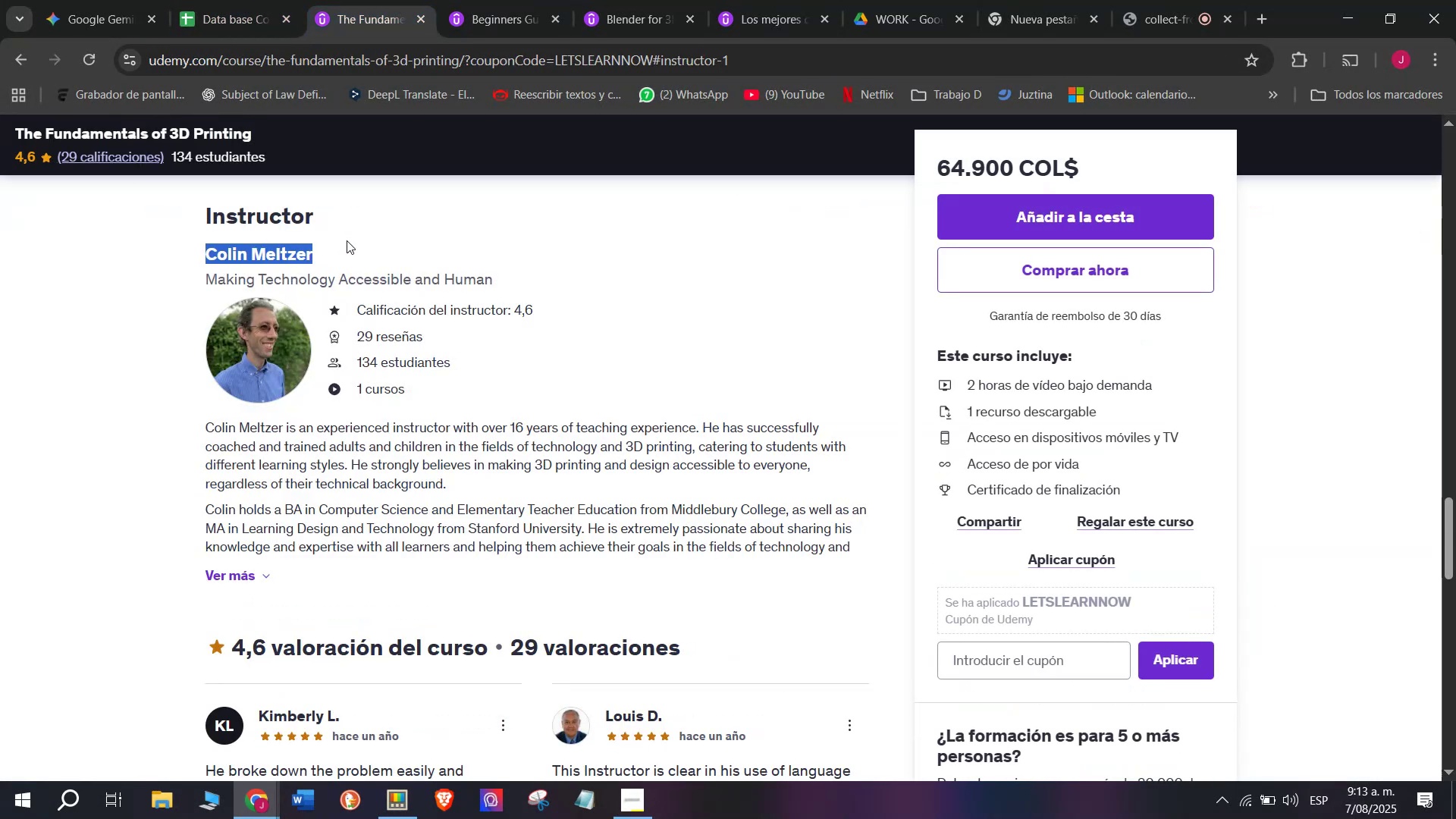 
key(Control+ControlLeft)
 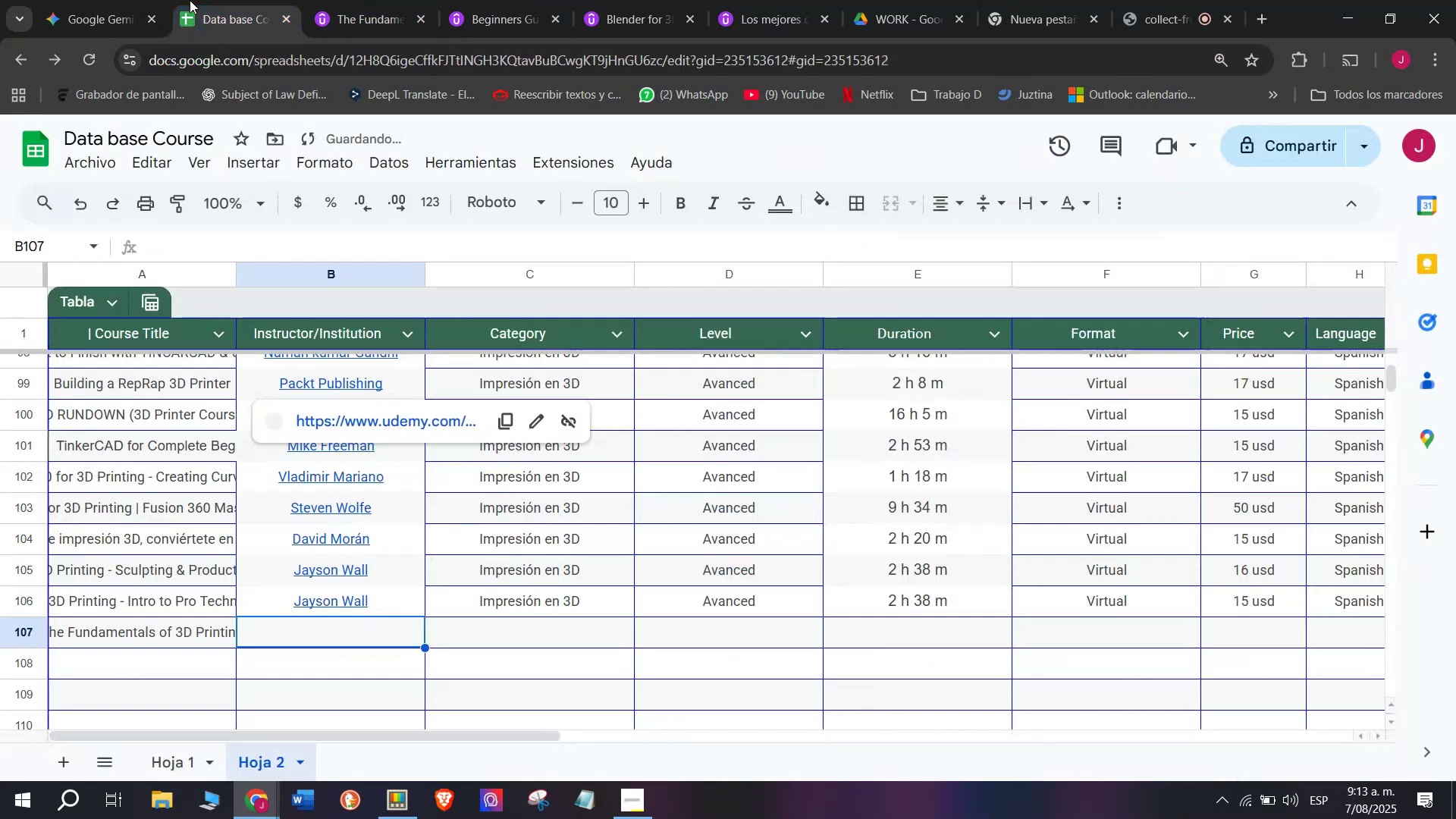 
key(Break)
 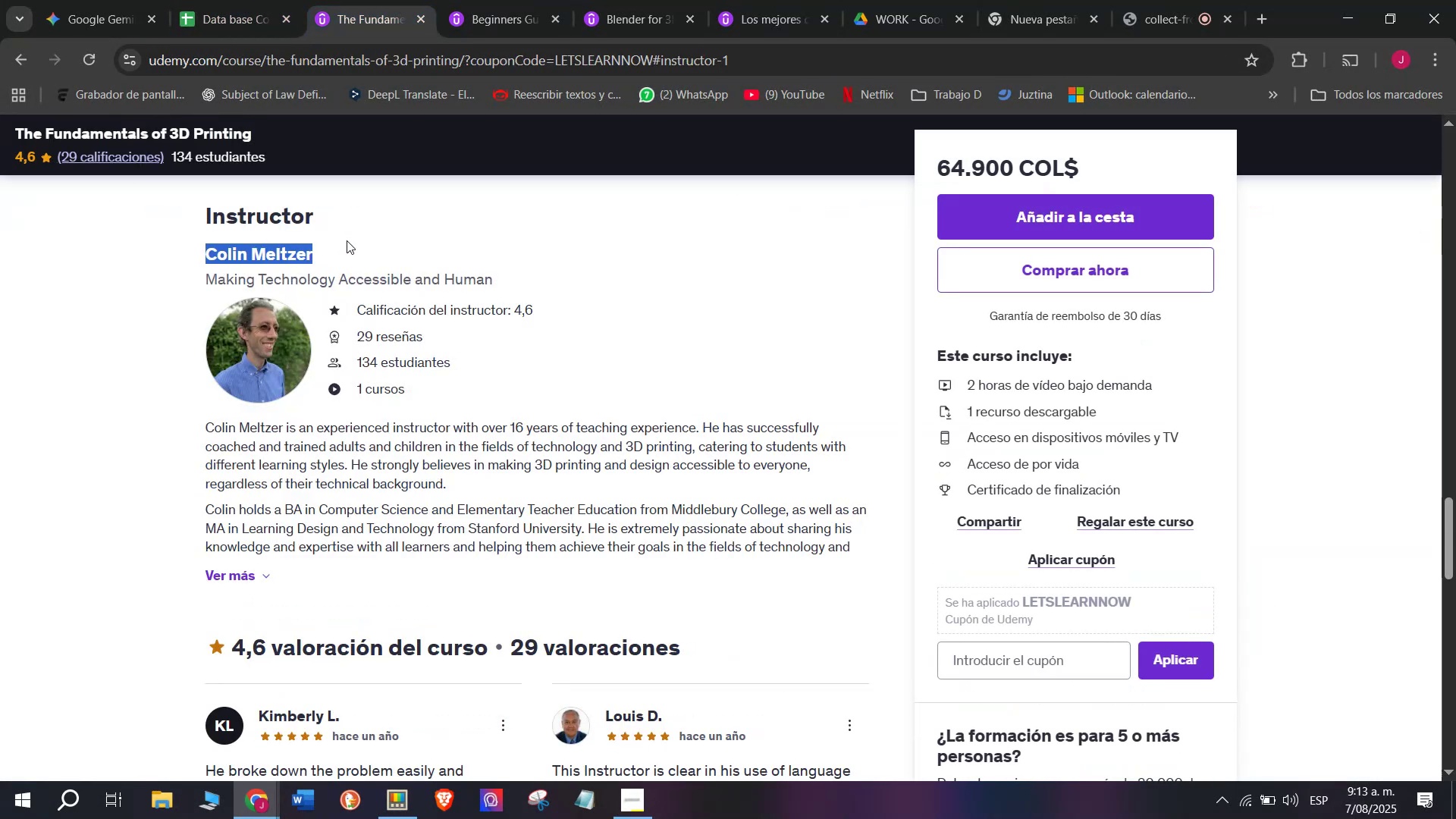 
key(Control+C)
 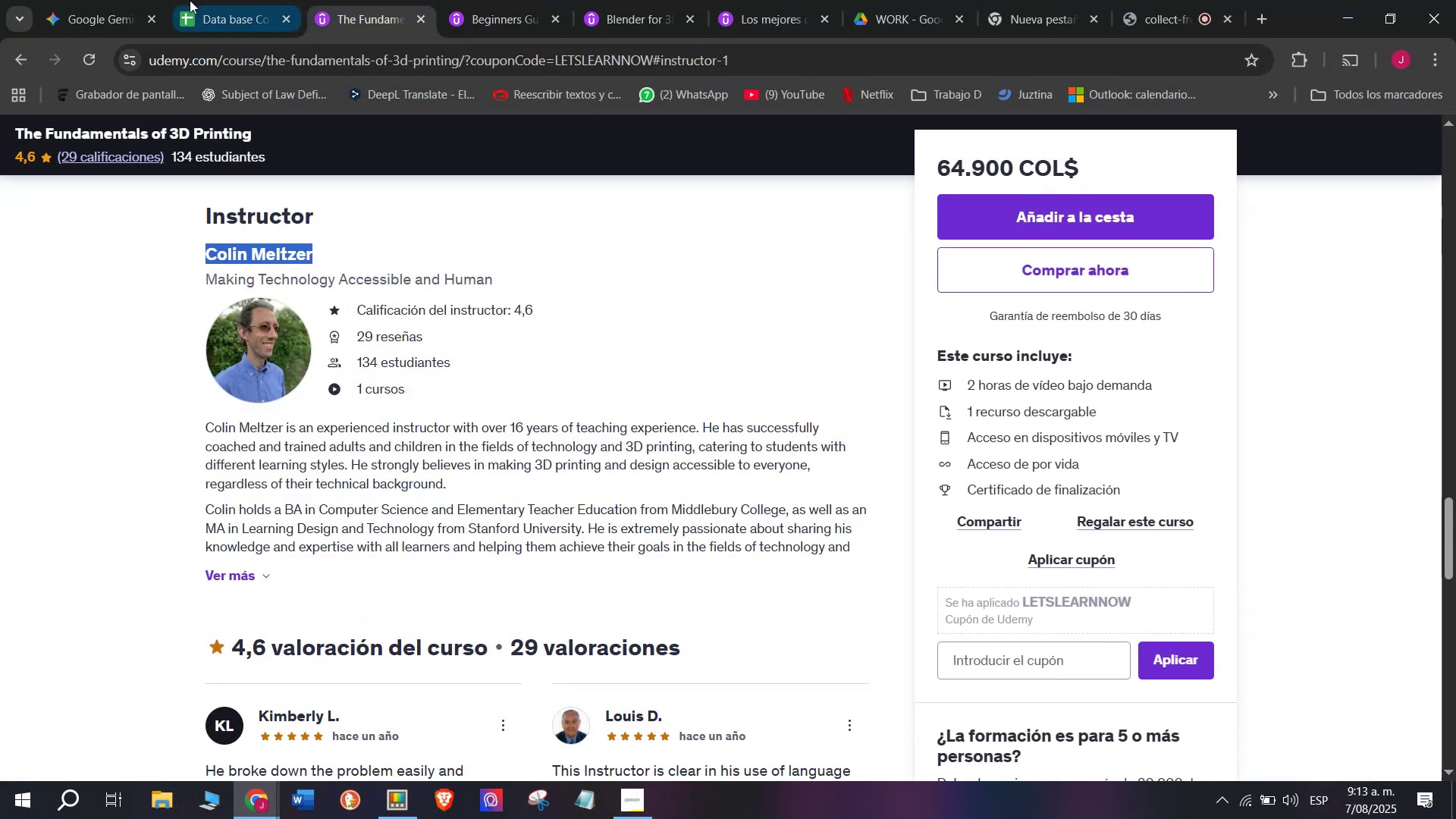 
left_click([190, 0])
 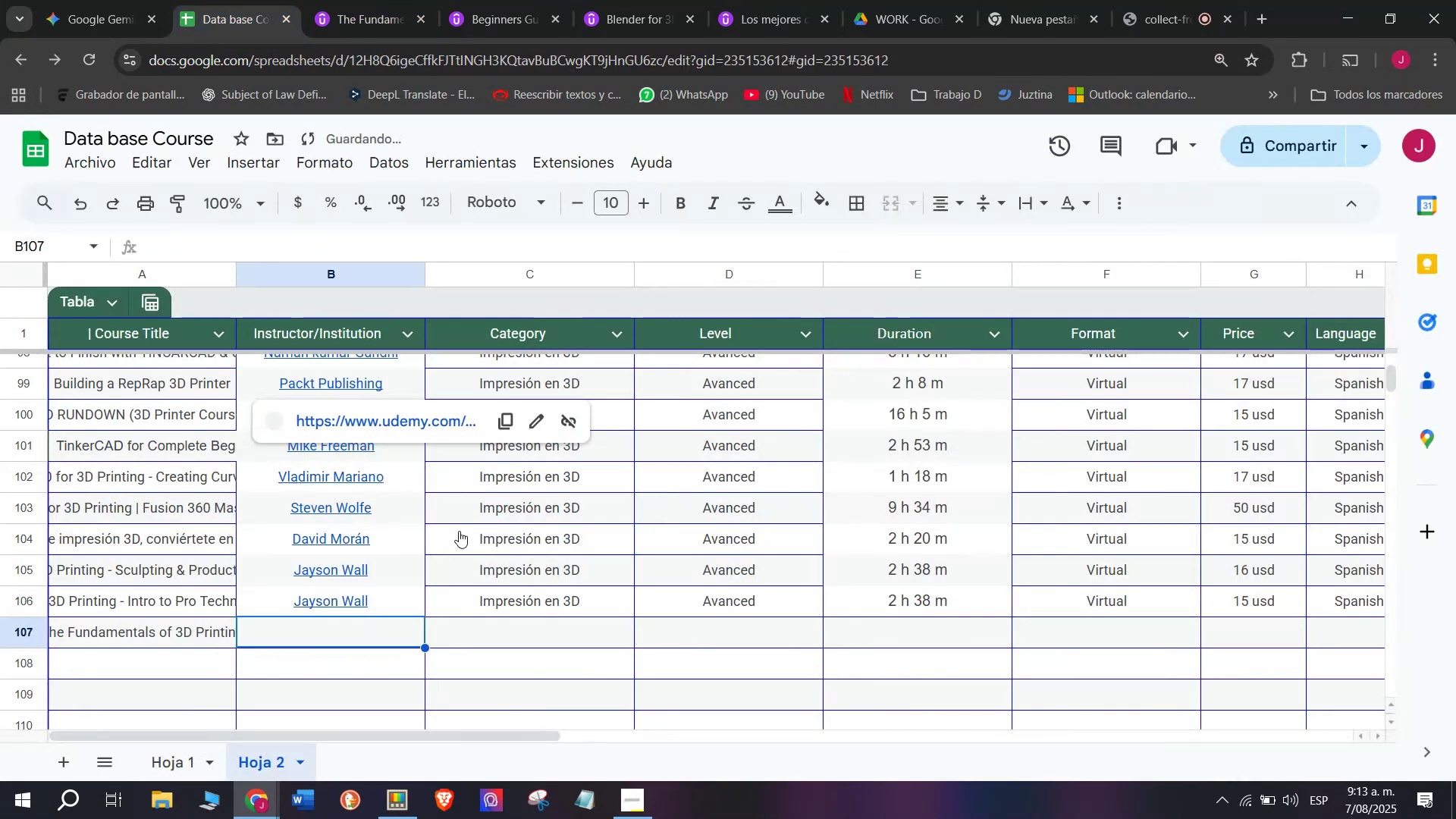 
key(Z)
 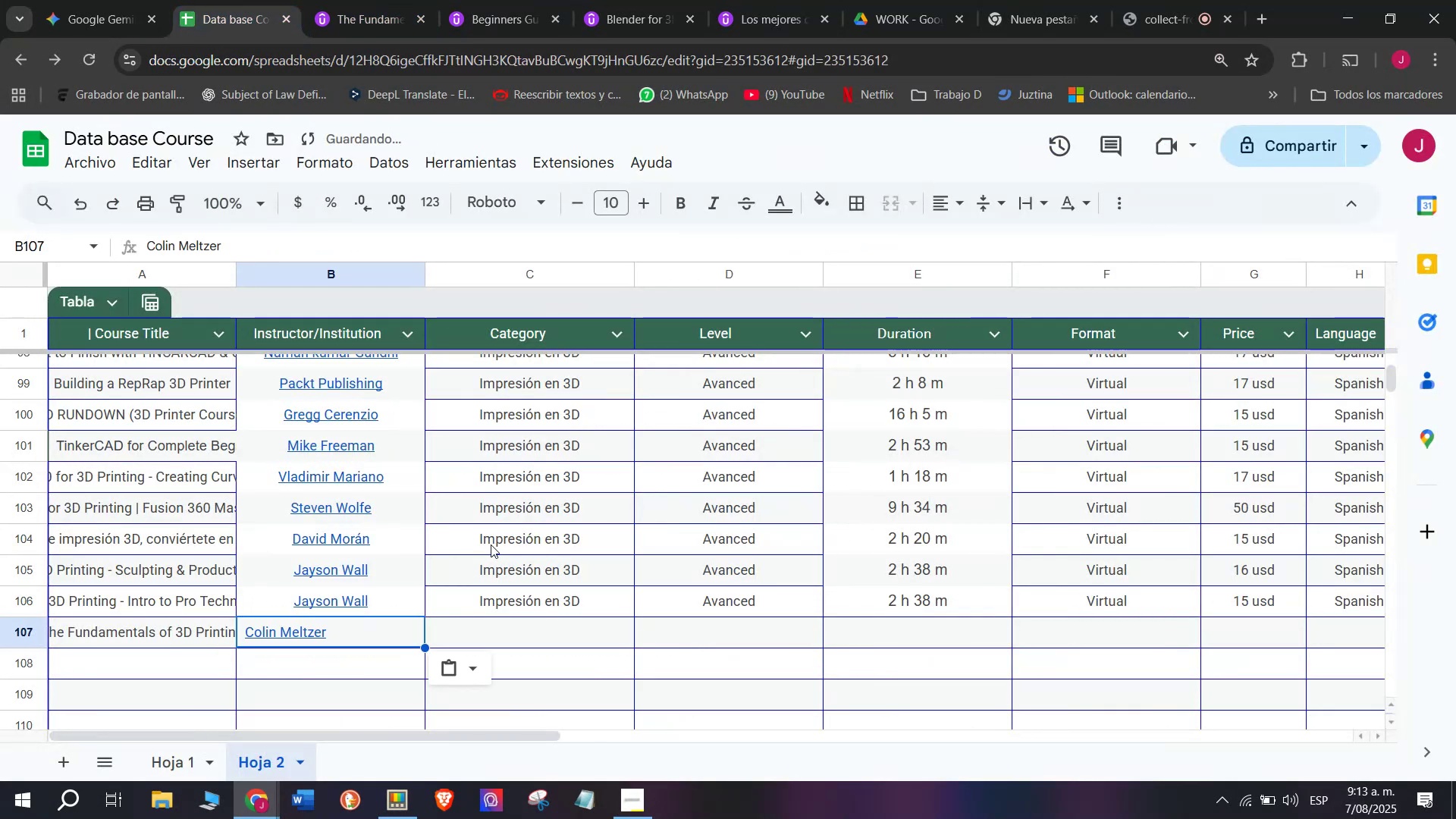 
key(Control+ControlLeft)
 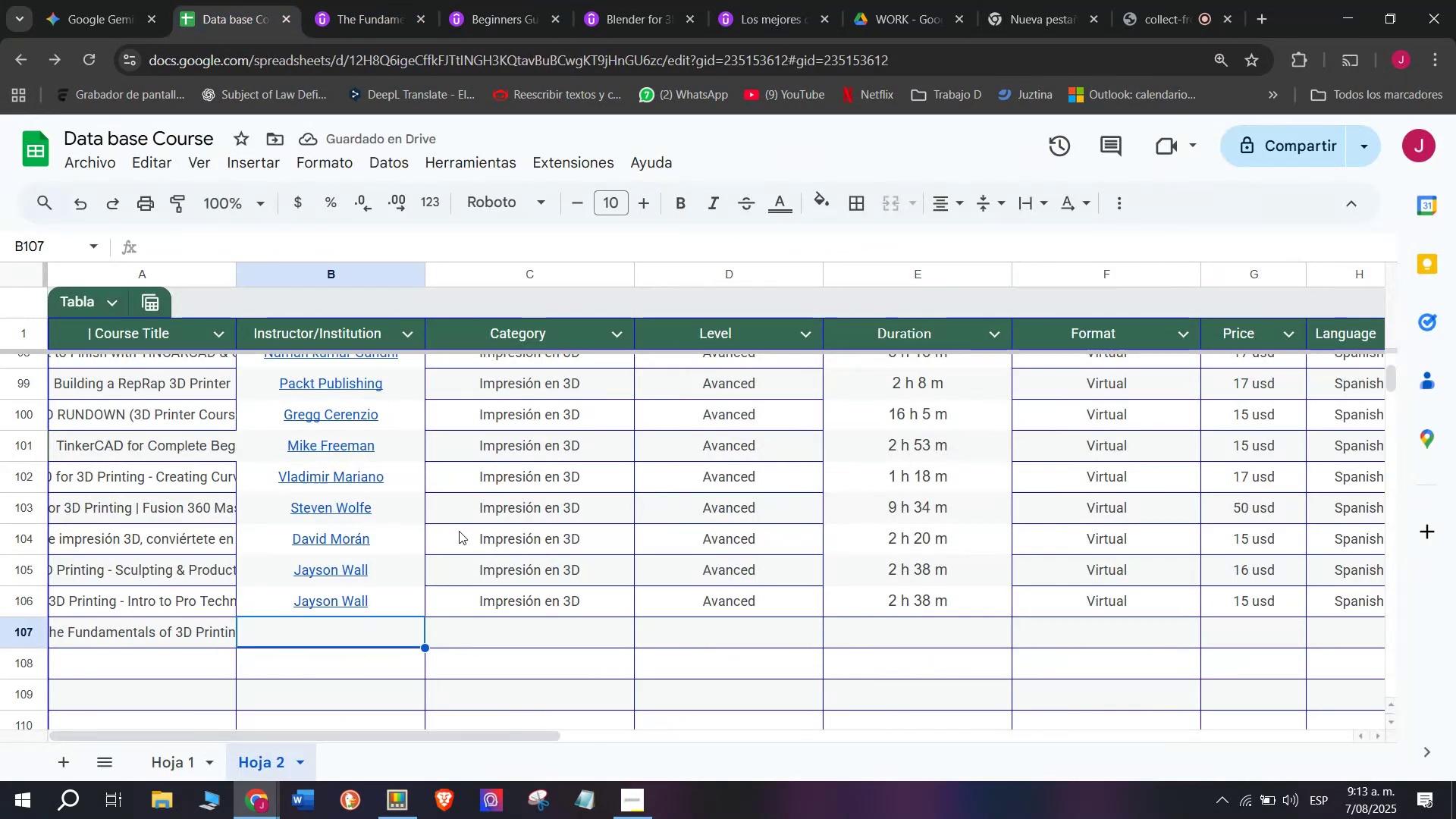 
key(Control+V)
 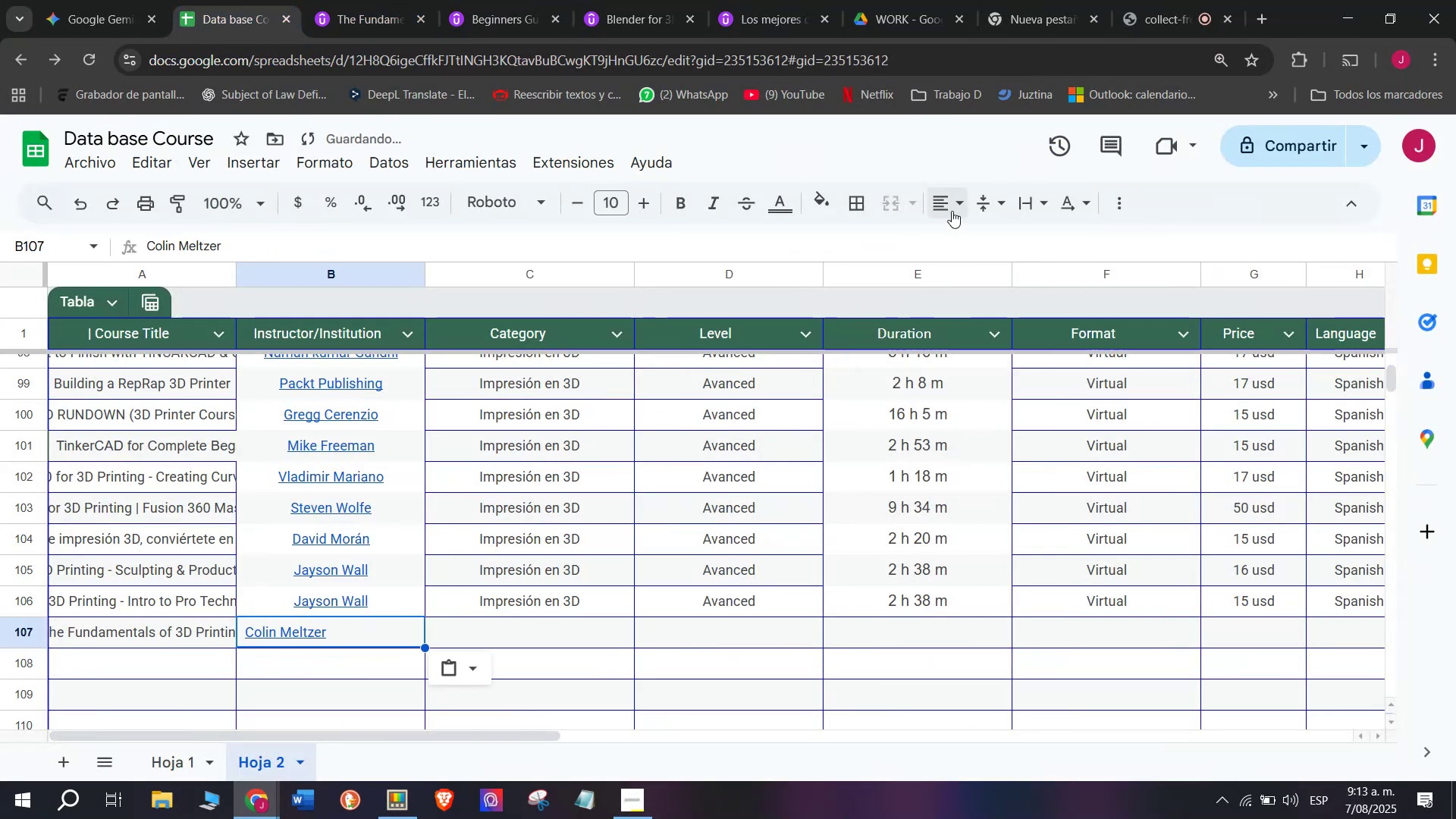 
double_click([986, 242])
 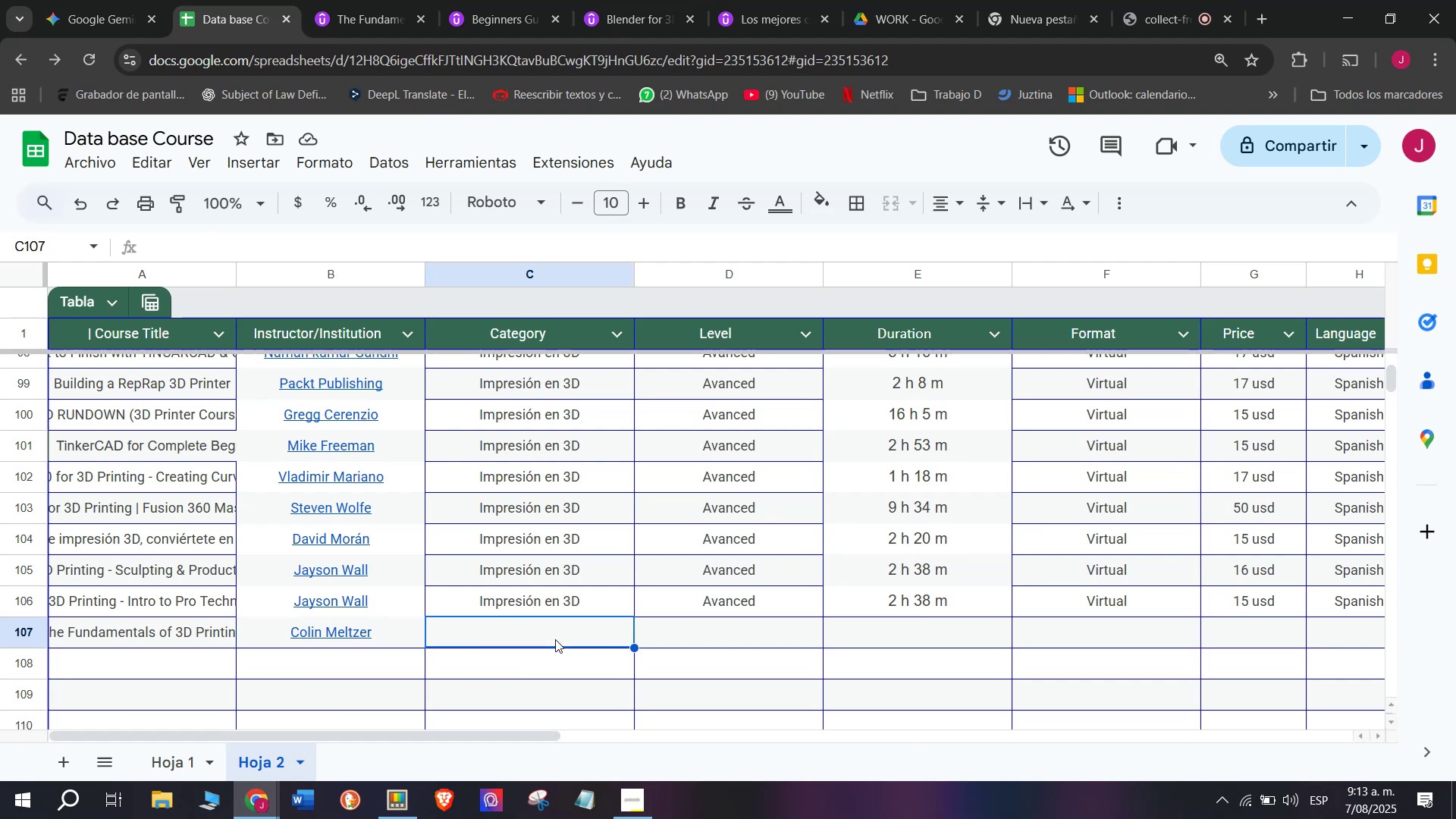 
wait(7.33)
 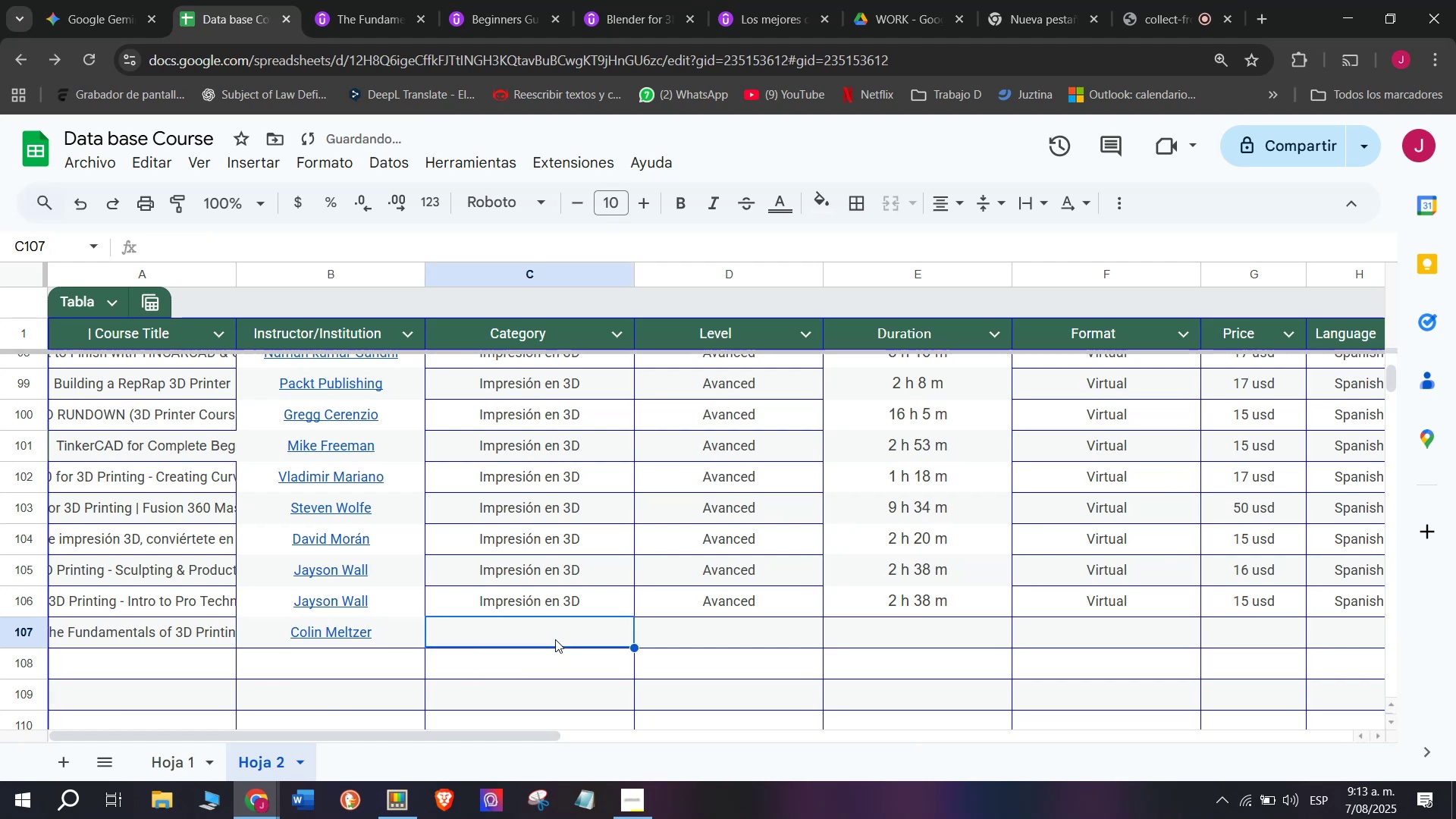 
key(Break)
 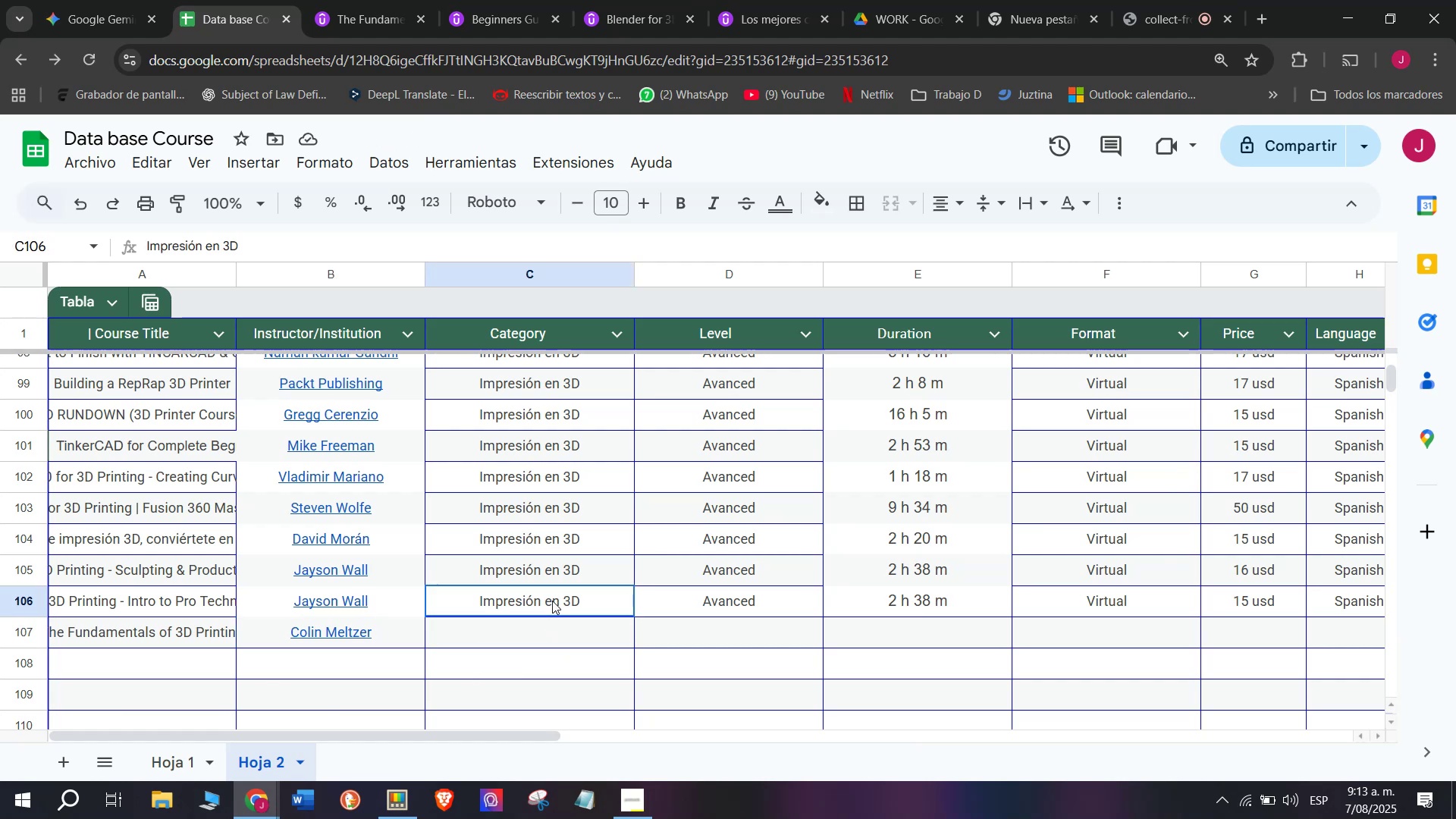 
key(Control+ControlLeft)
 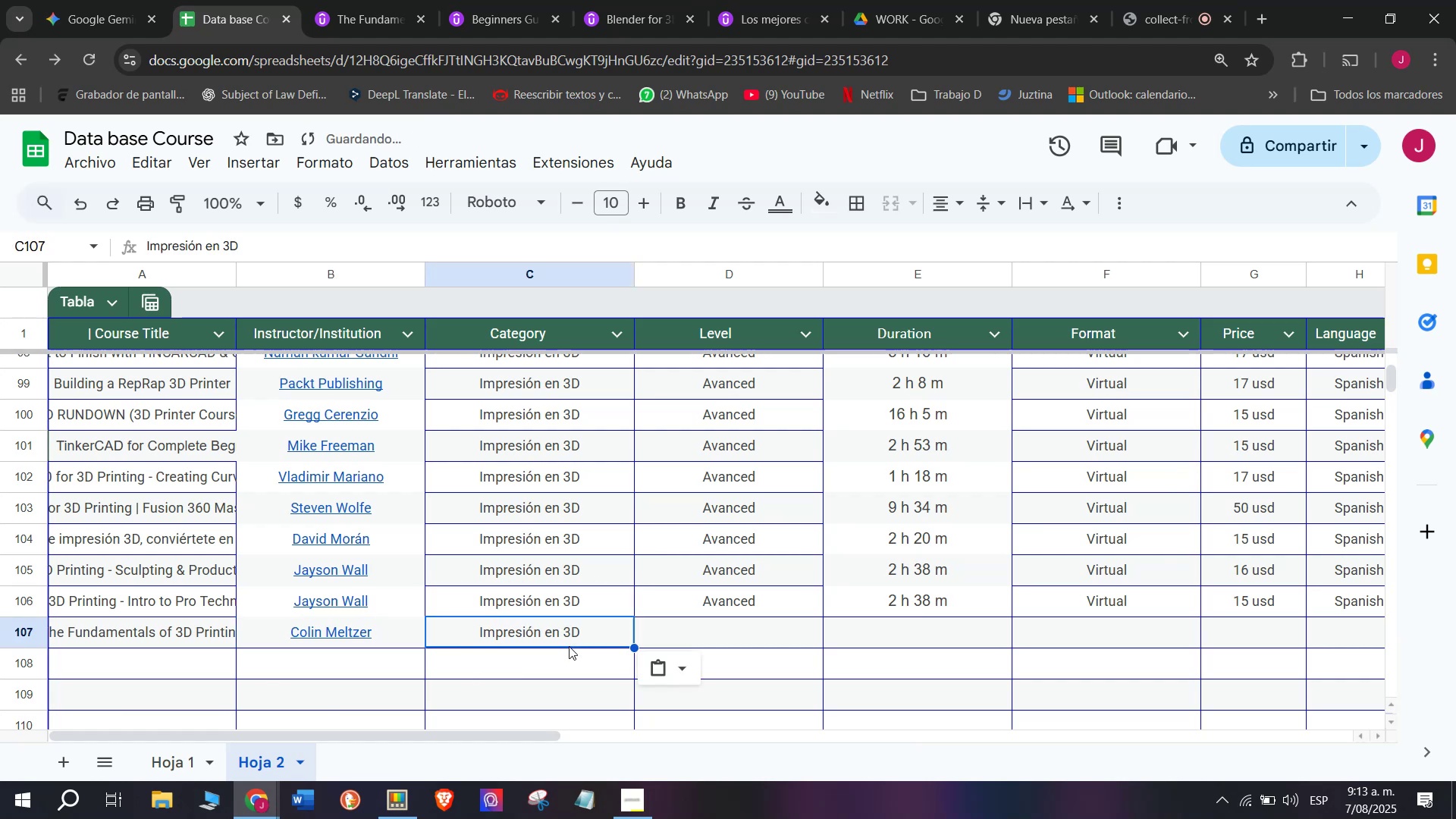 
key(Control+C)
 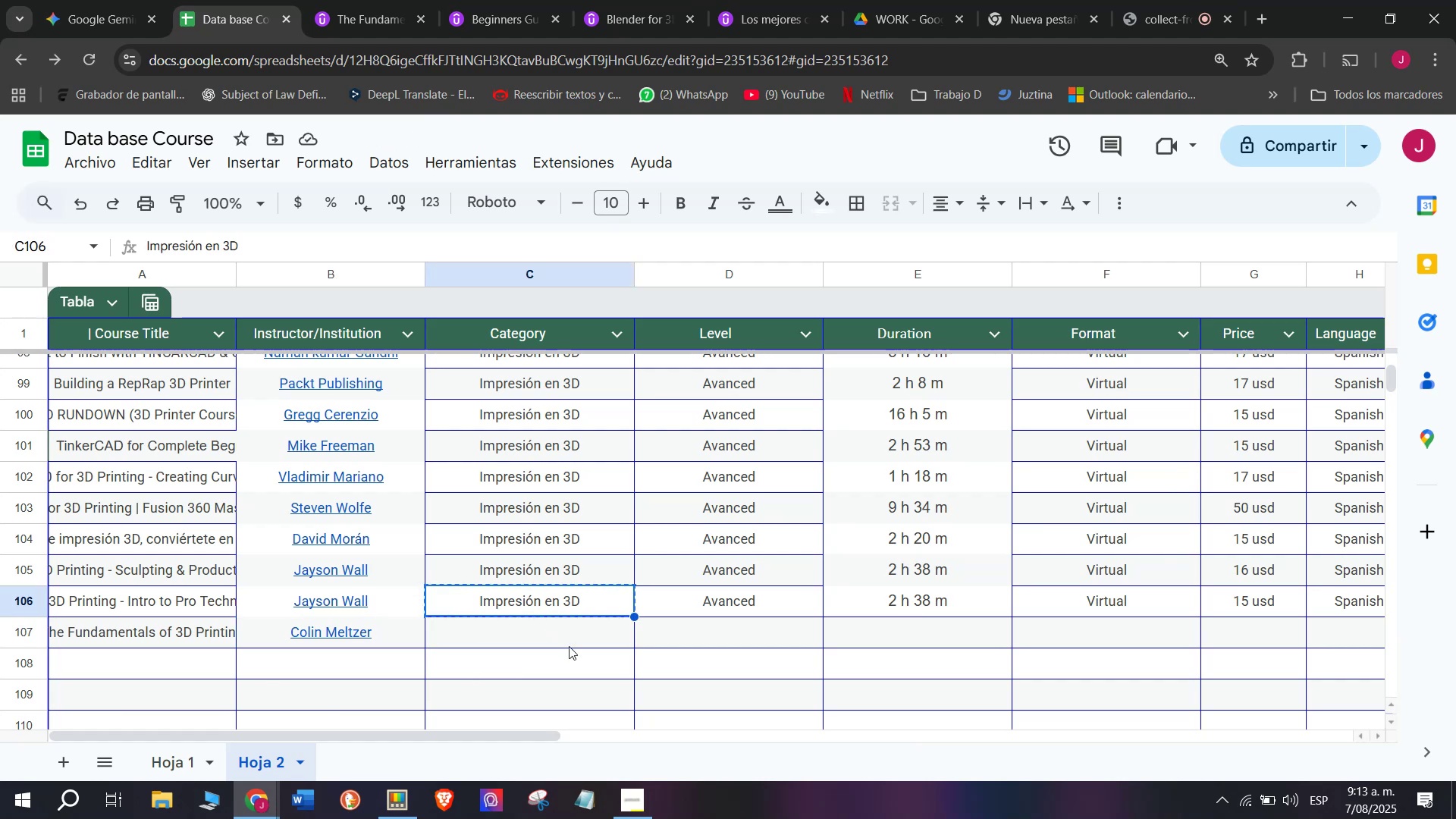 
double_click([569, 646])
 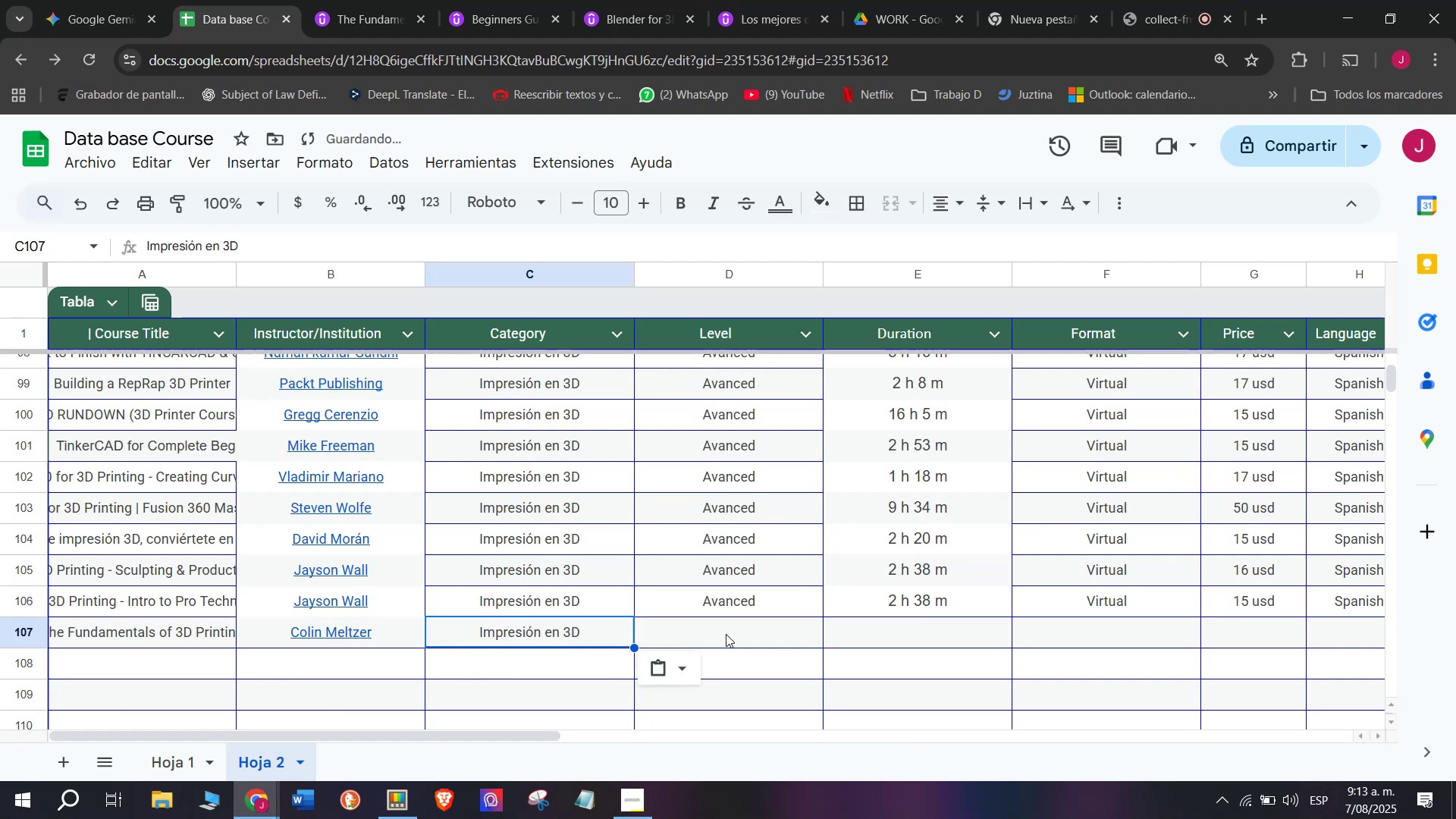 
key(Control+ControlLeft)
 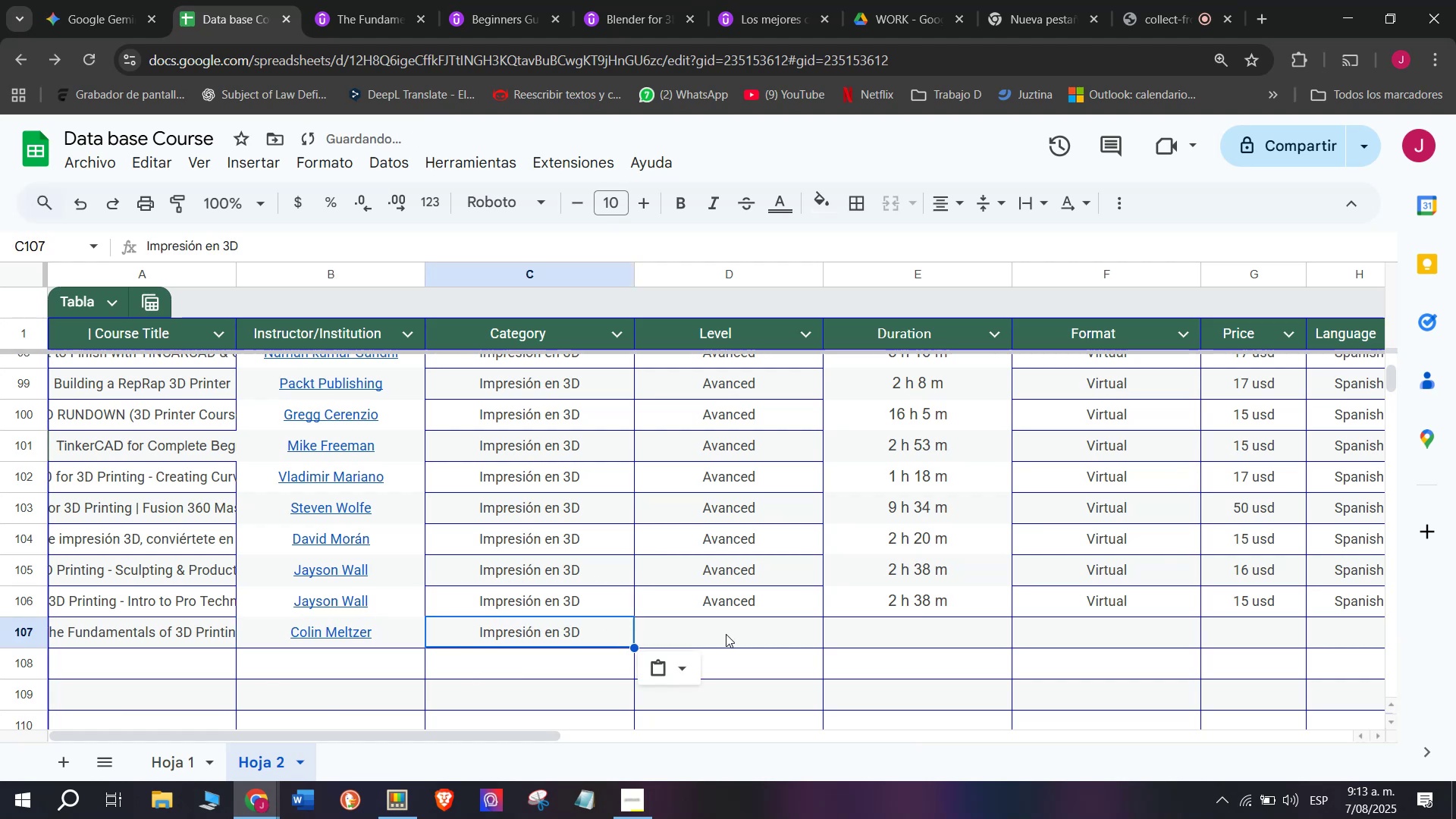 
key(Z)
 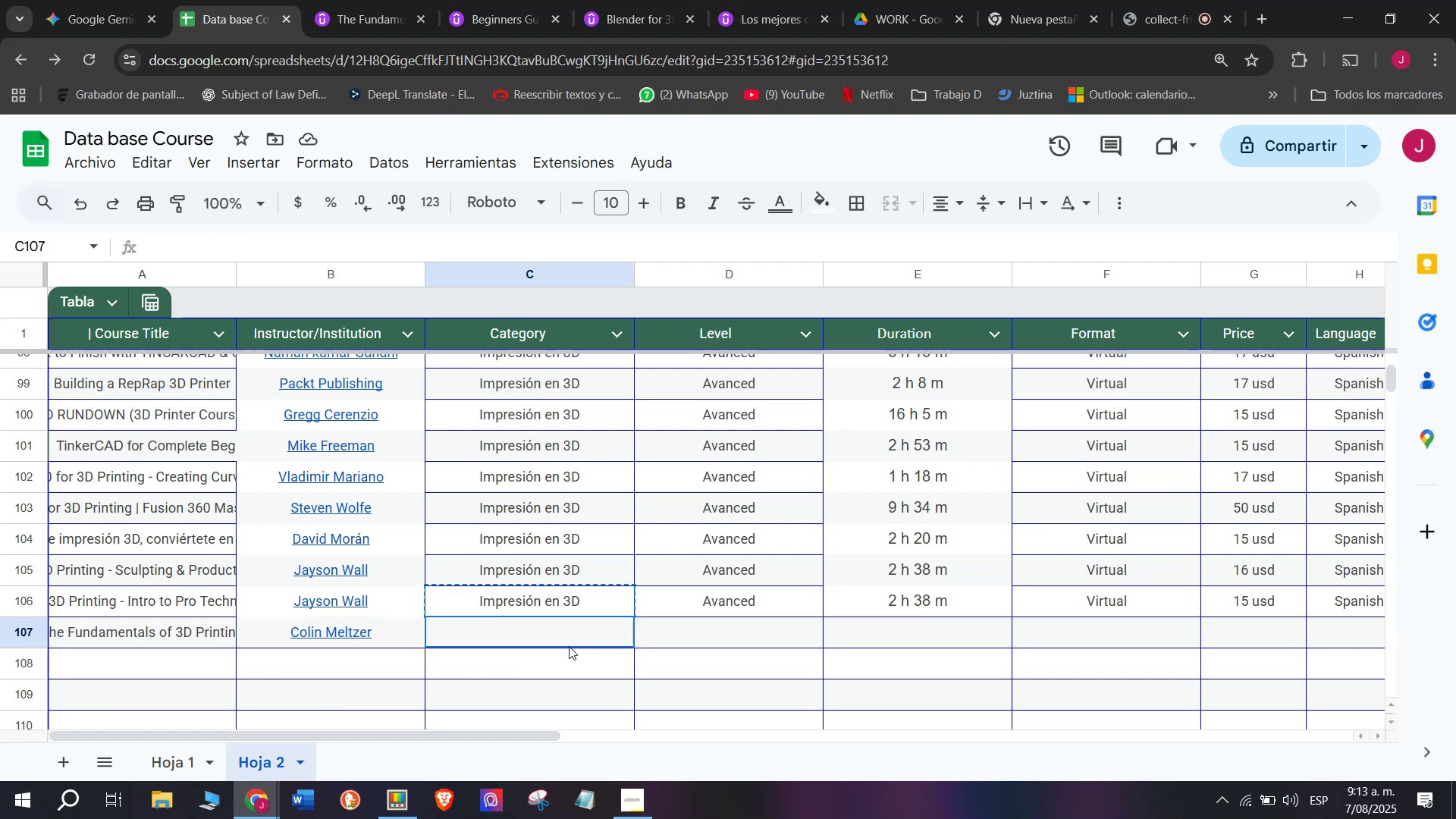 
key(Control+V)
 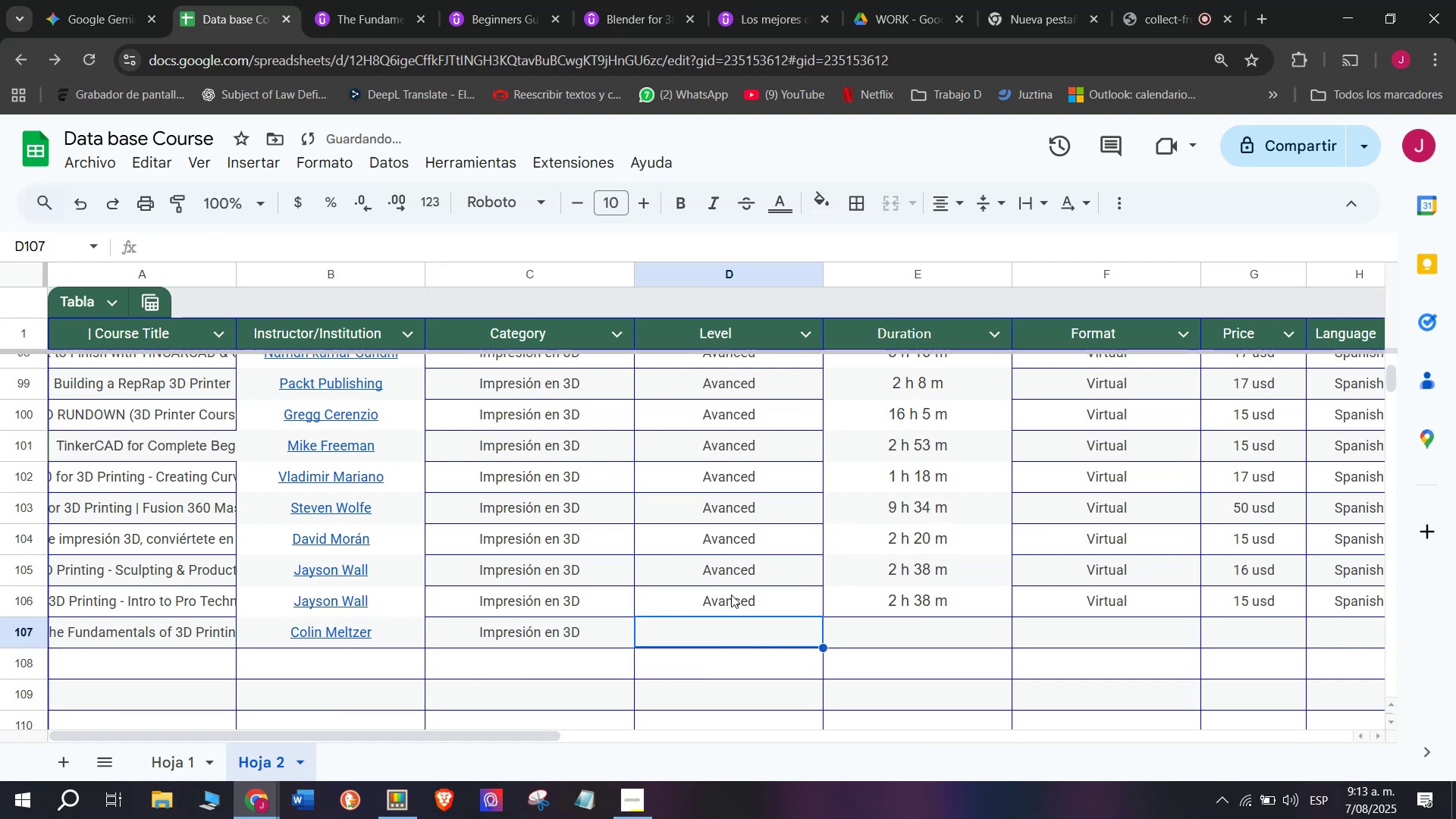 
double_click([731, 592])
 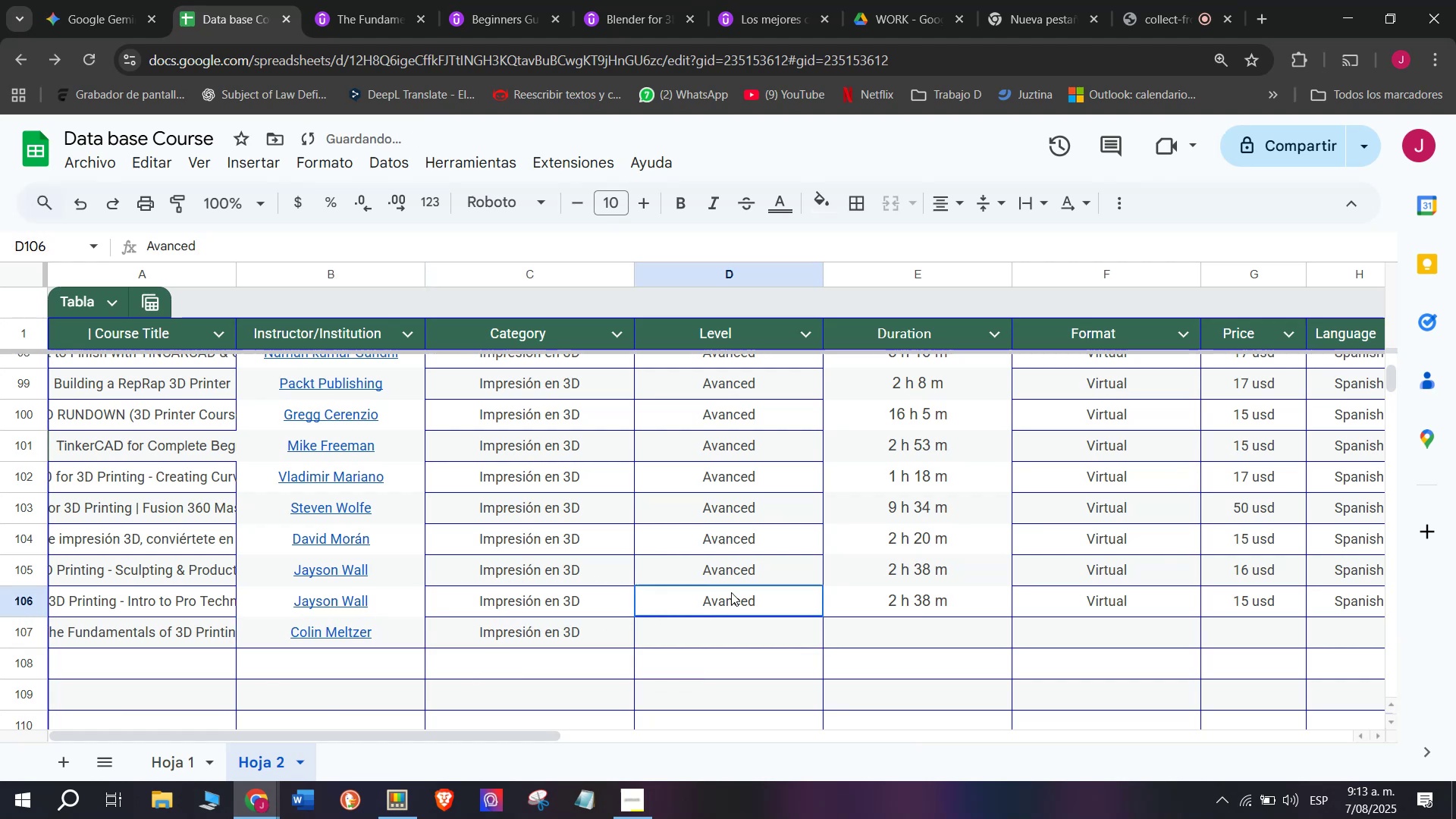 
key(Break)
 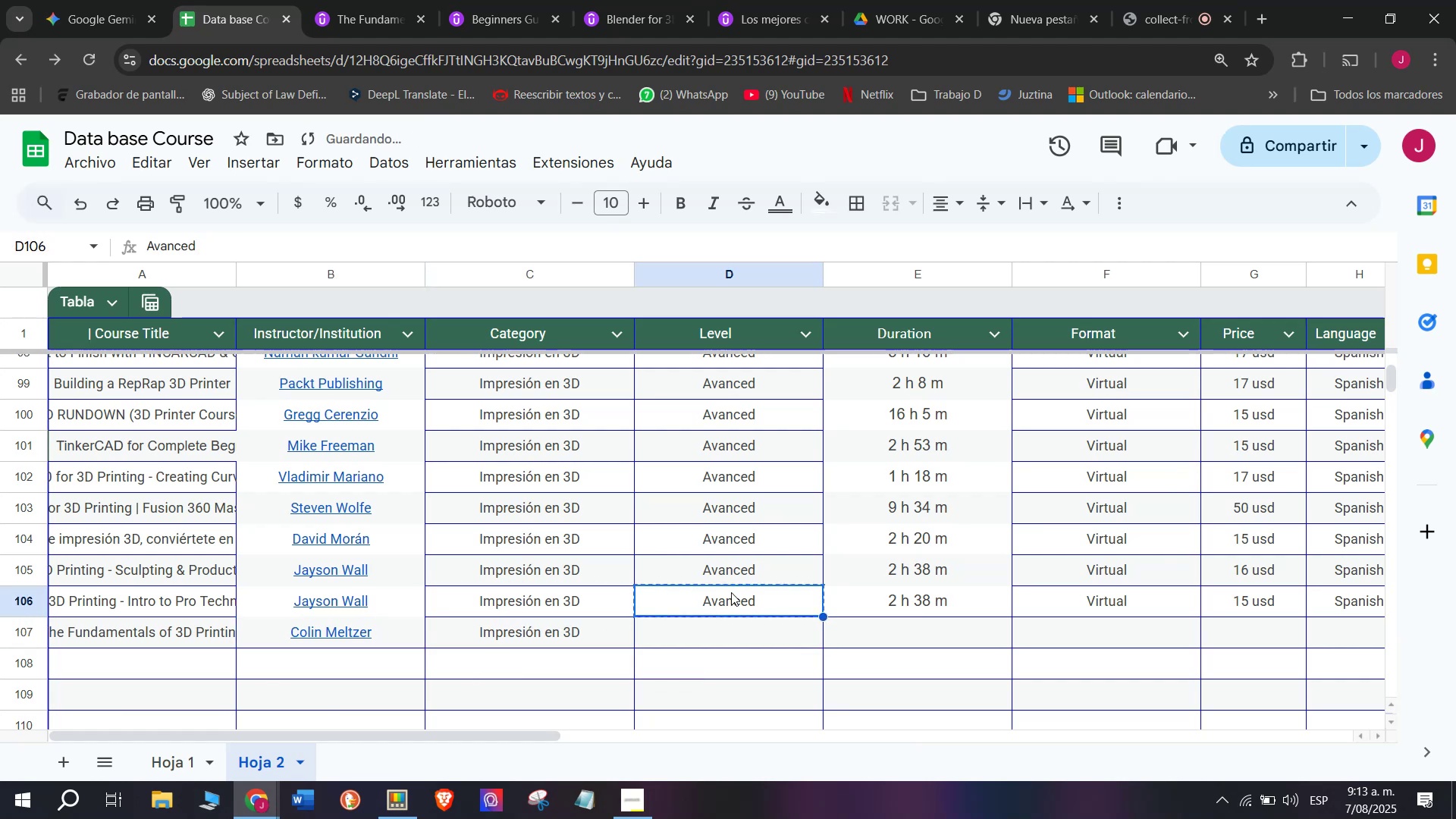 
key(Control+ControlLeft)
 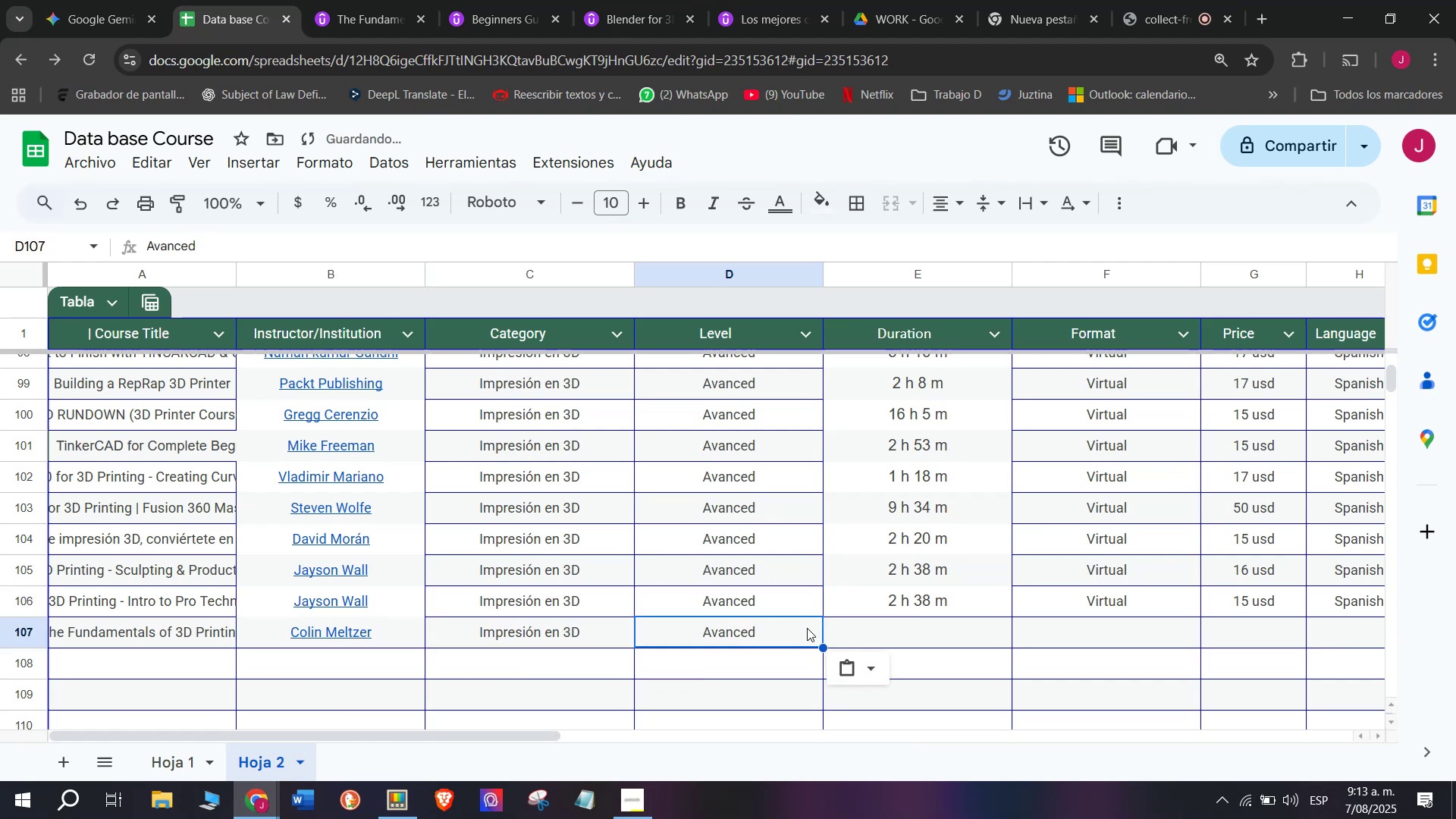 
key(Control+C)
 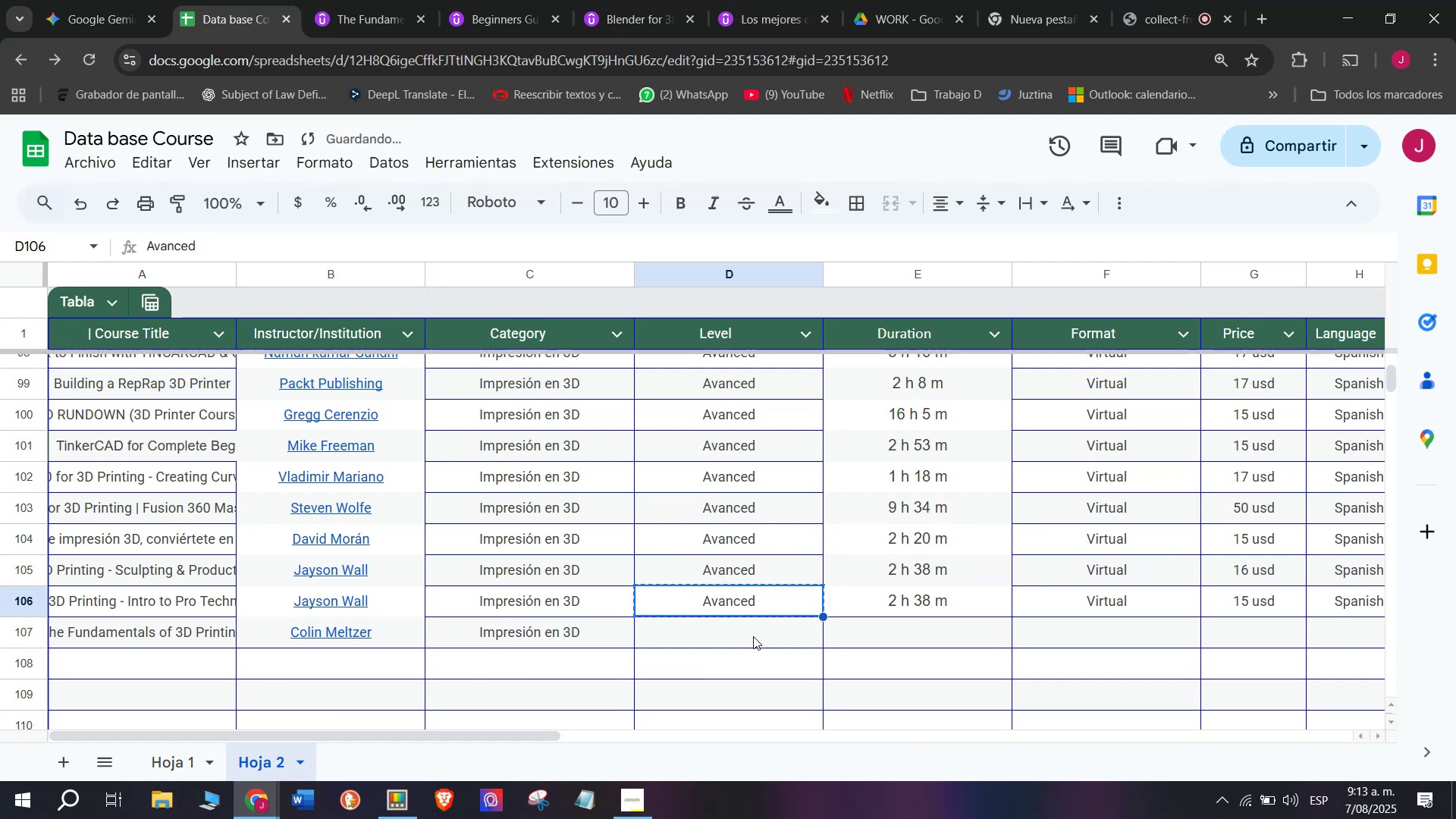 
key(Z)
 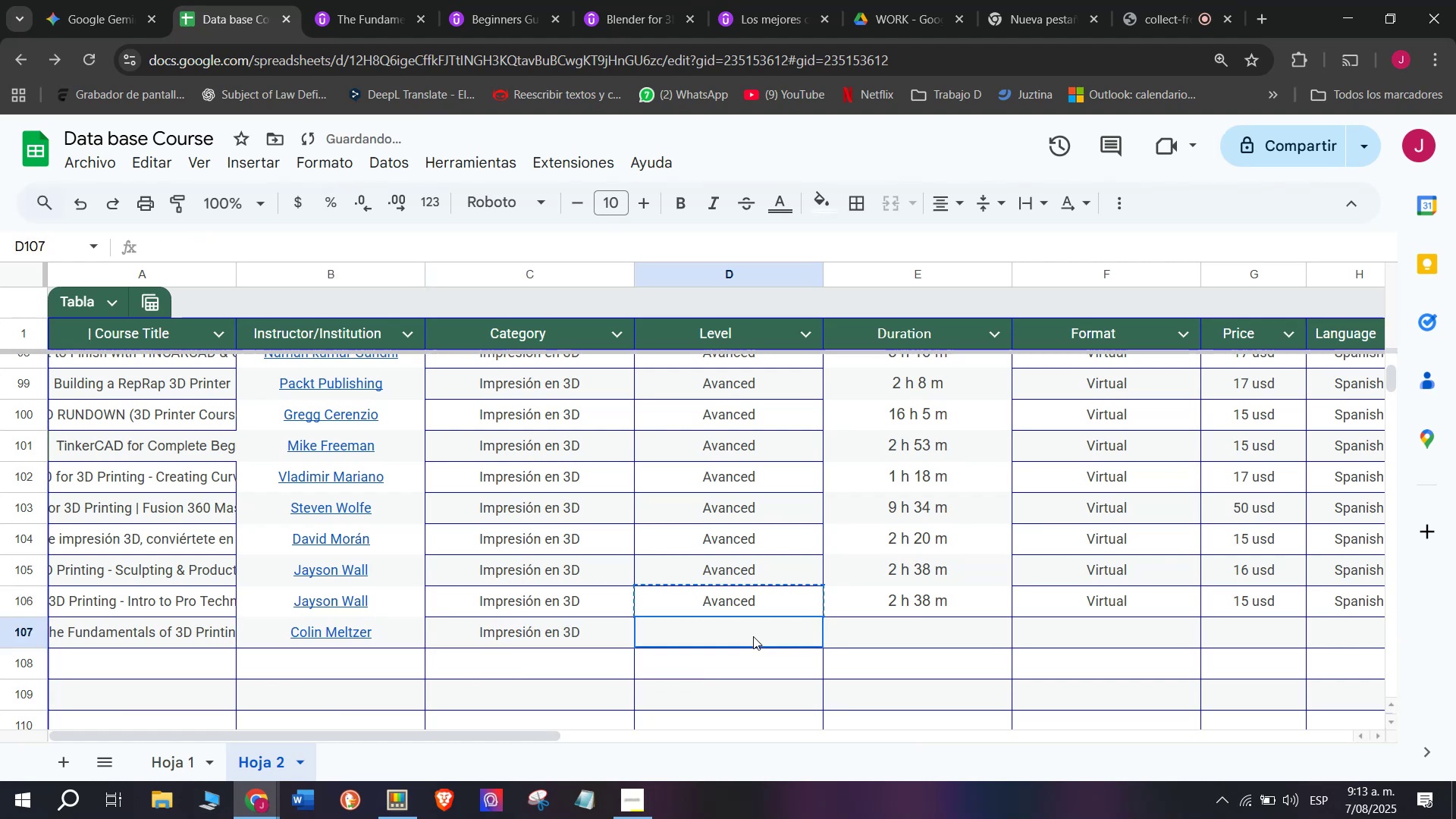 
key(Control+ControlLeft)
 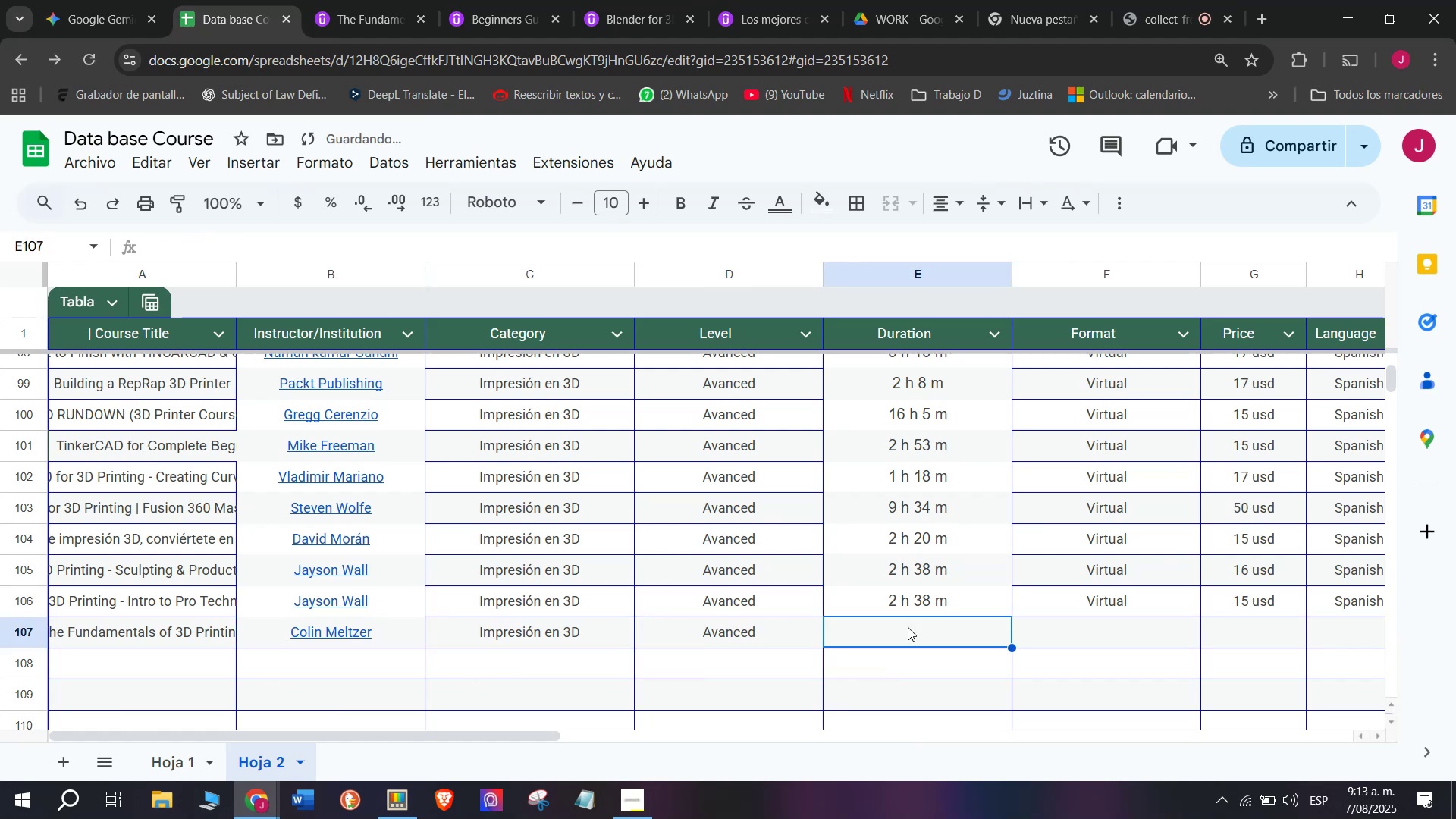 
key(Control+V)
 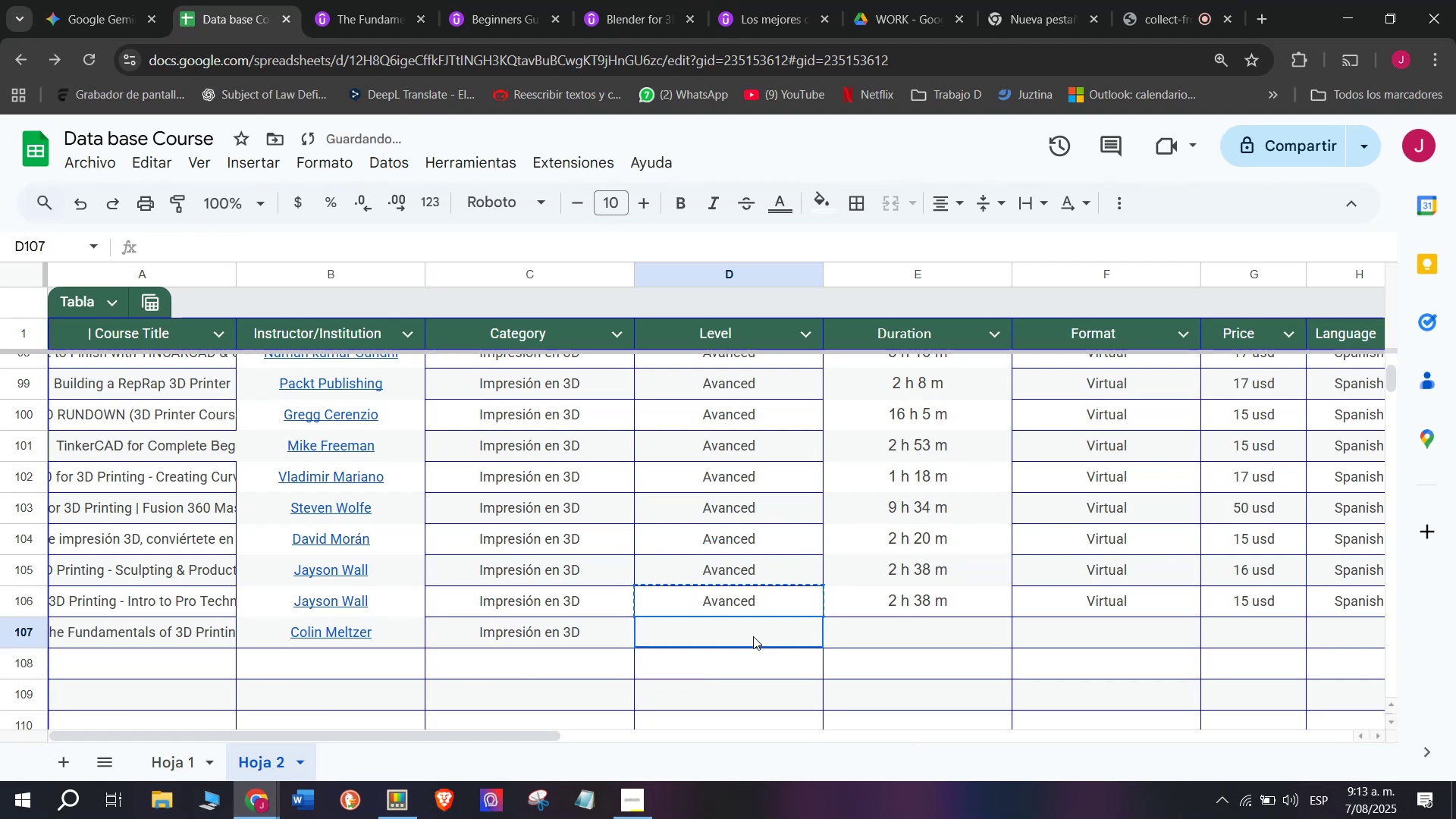 
triple_click([753, 636])
 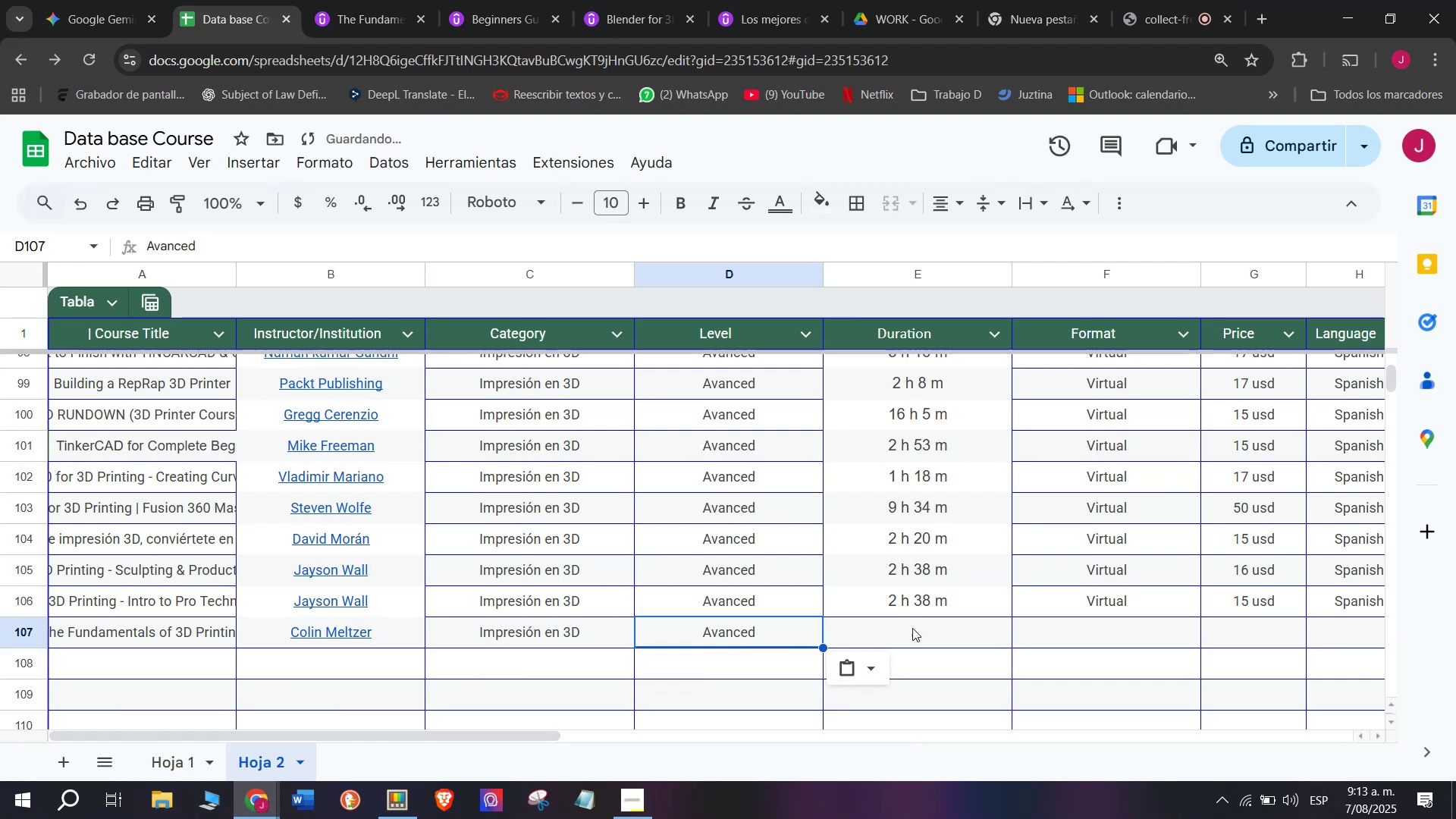 
triple_click([922, 623])
 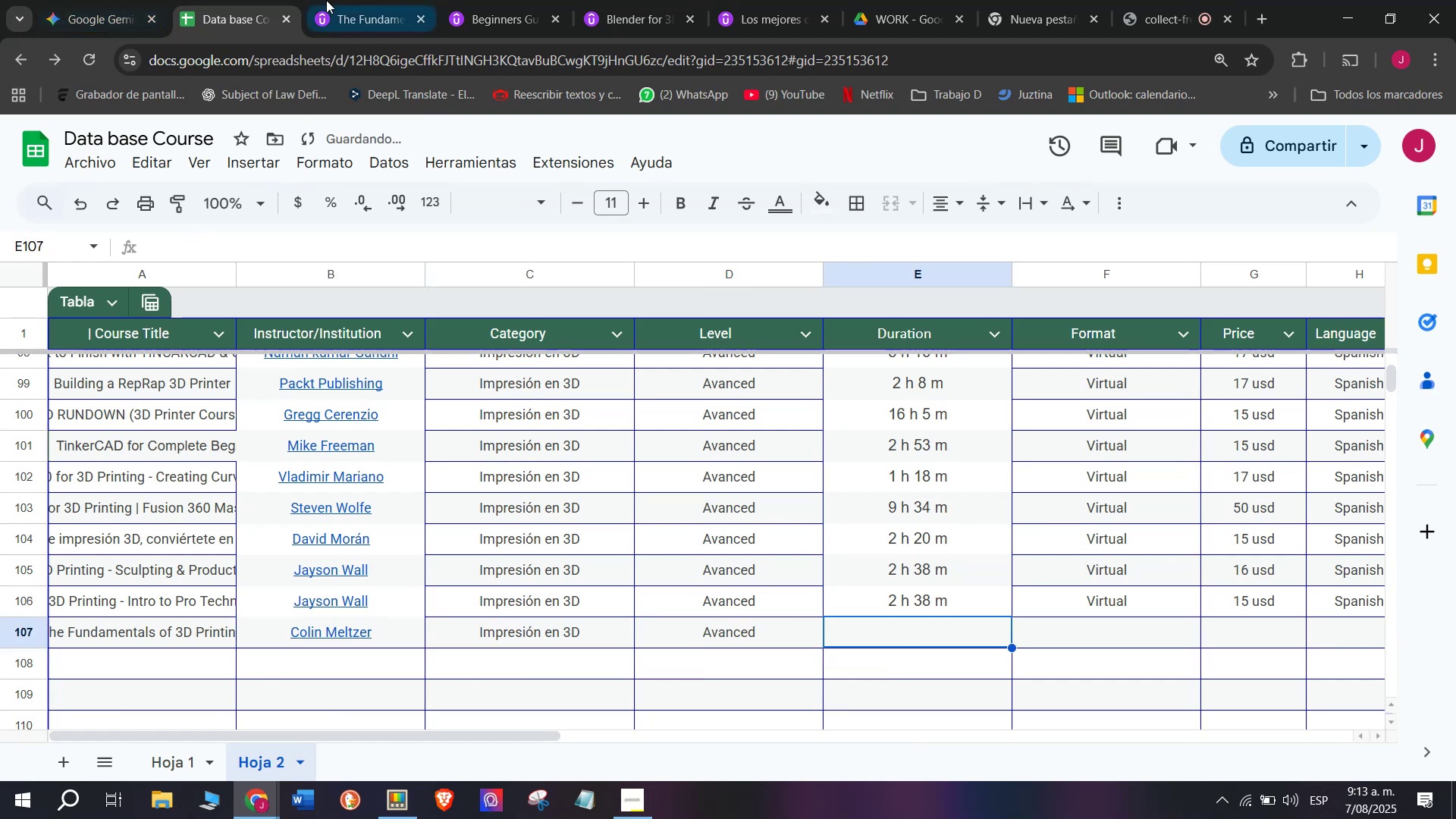 
left_click([358, 0])
 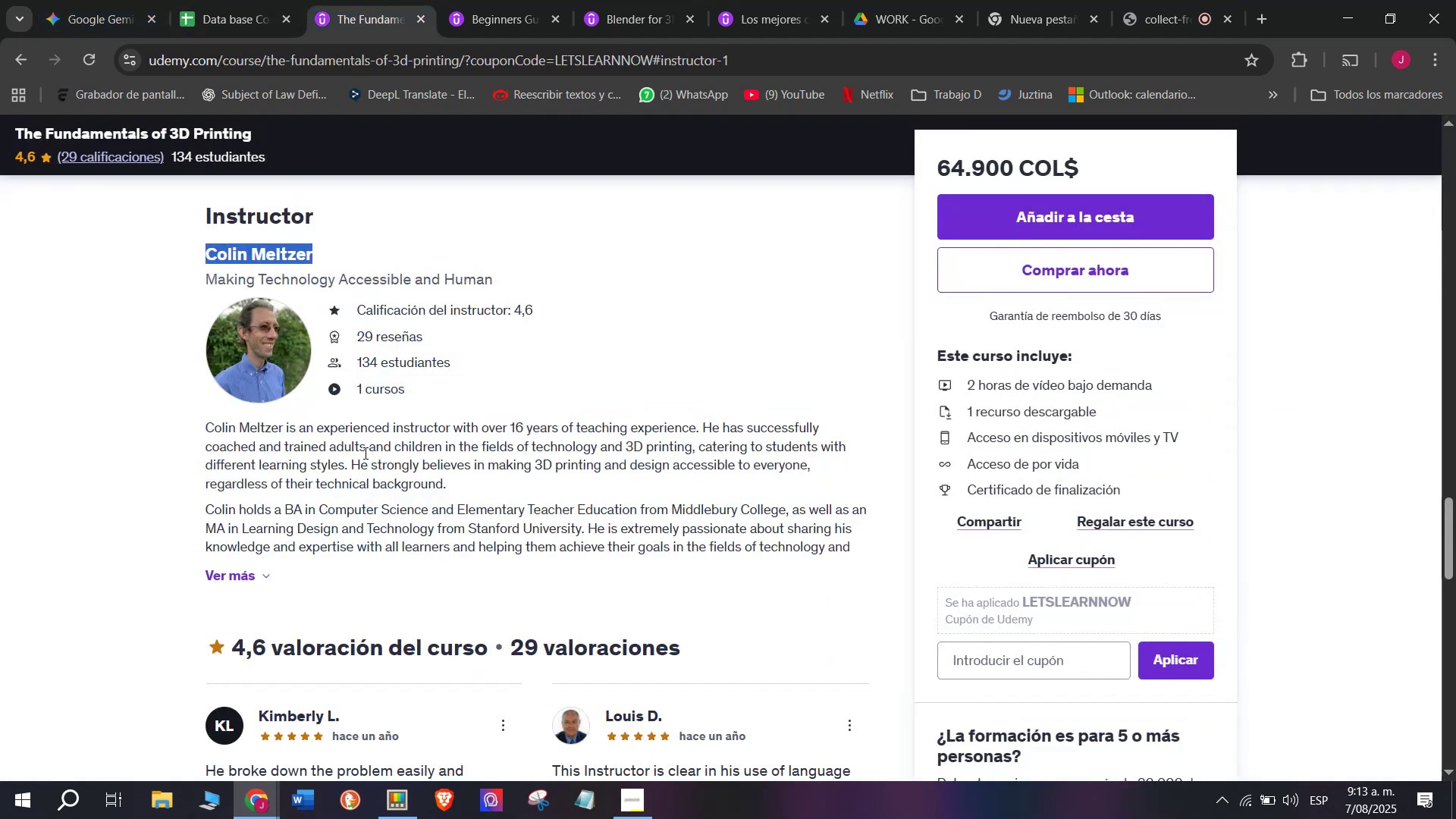 
scroll: coordinate [360, 486], scroll_direction: up, amount: 9.0
 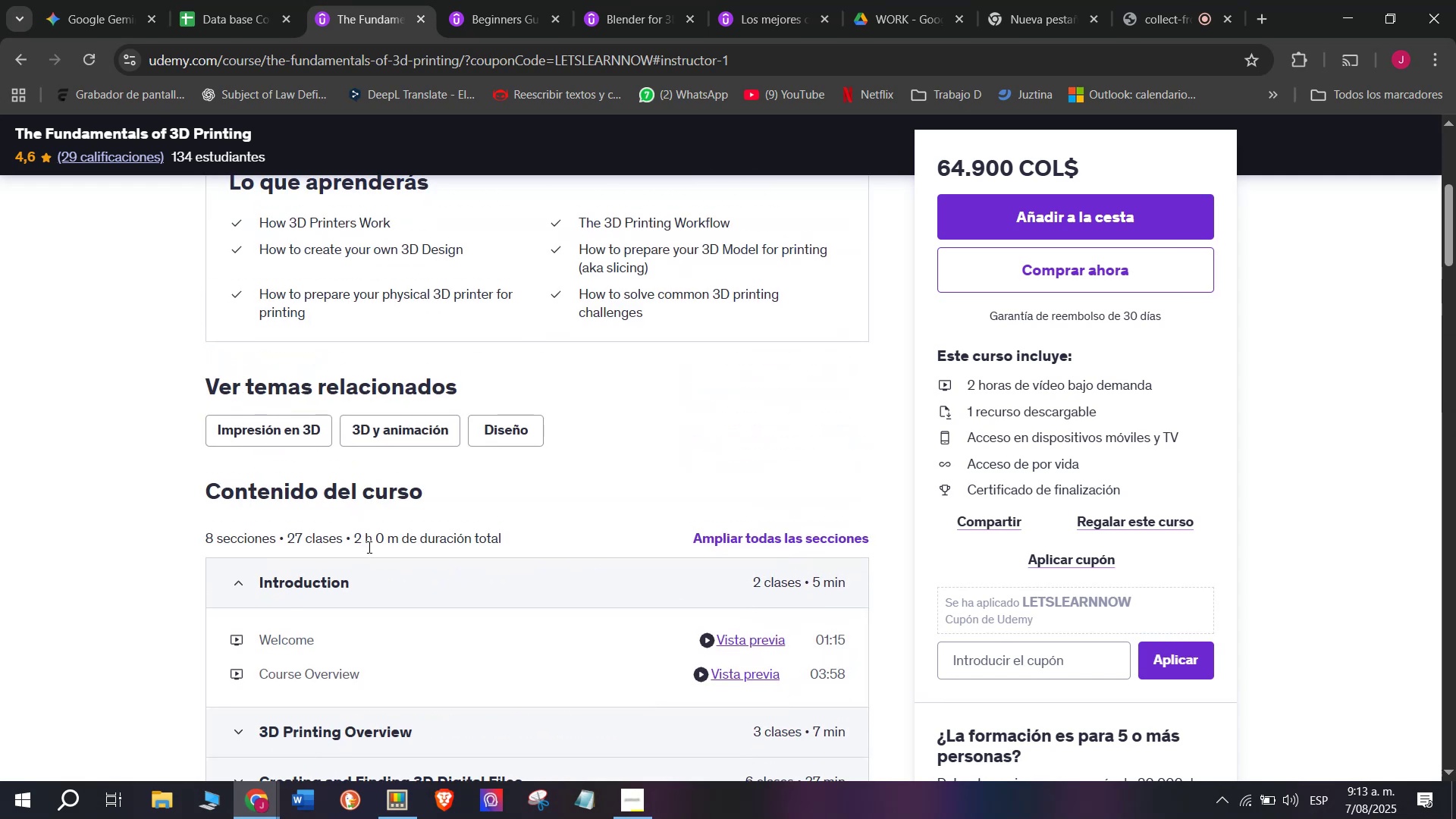 
left_click_drag(start_coordinate=[372, 544], to_coordinate=[350, 535])
 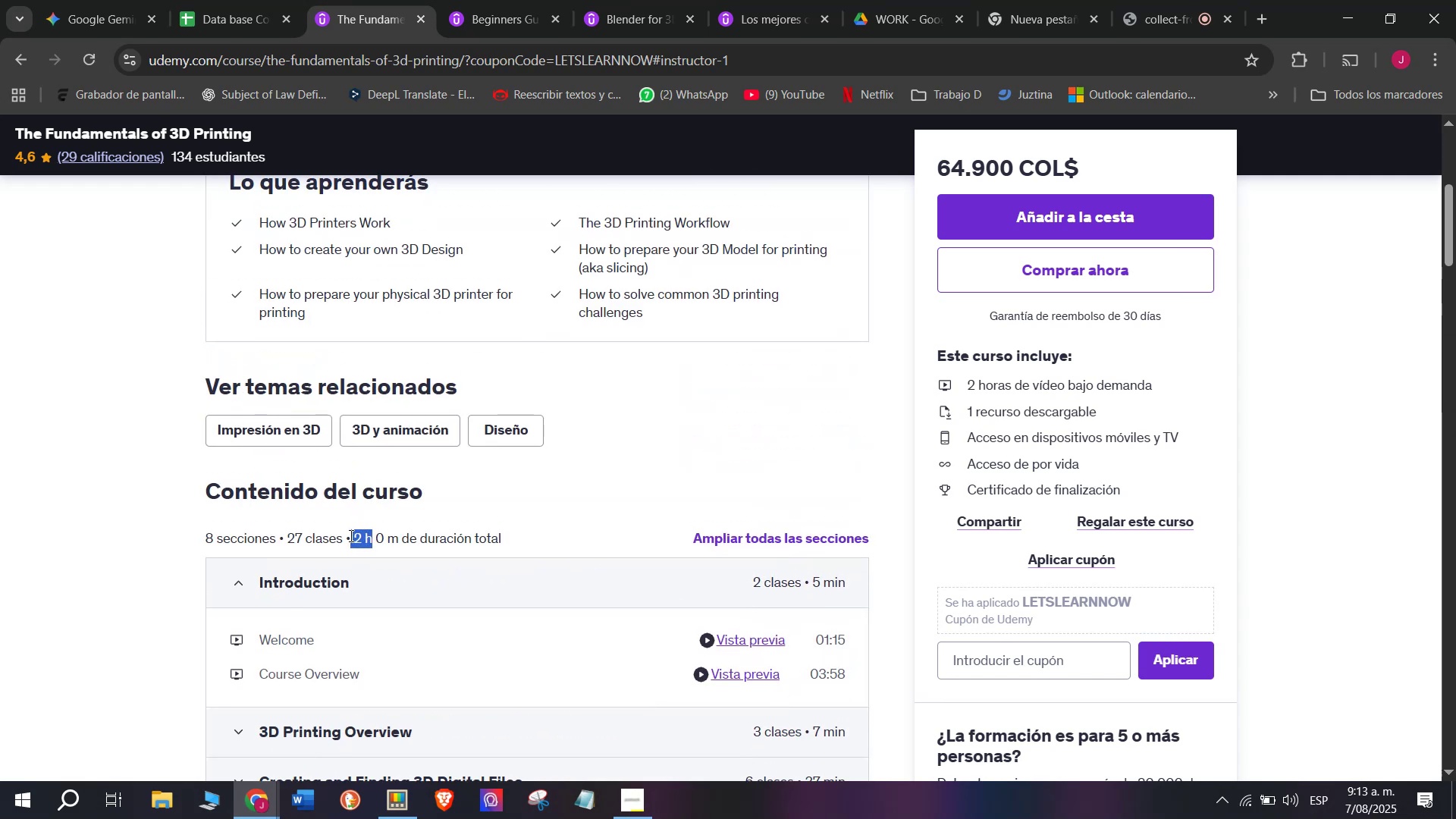 
key(Control+ControlLeft)
 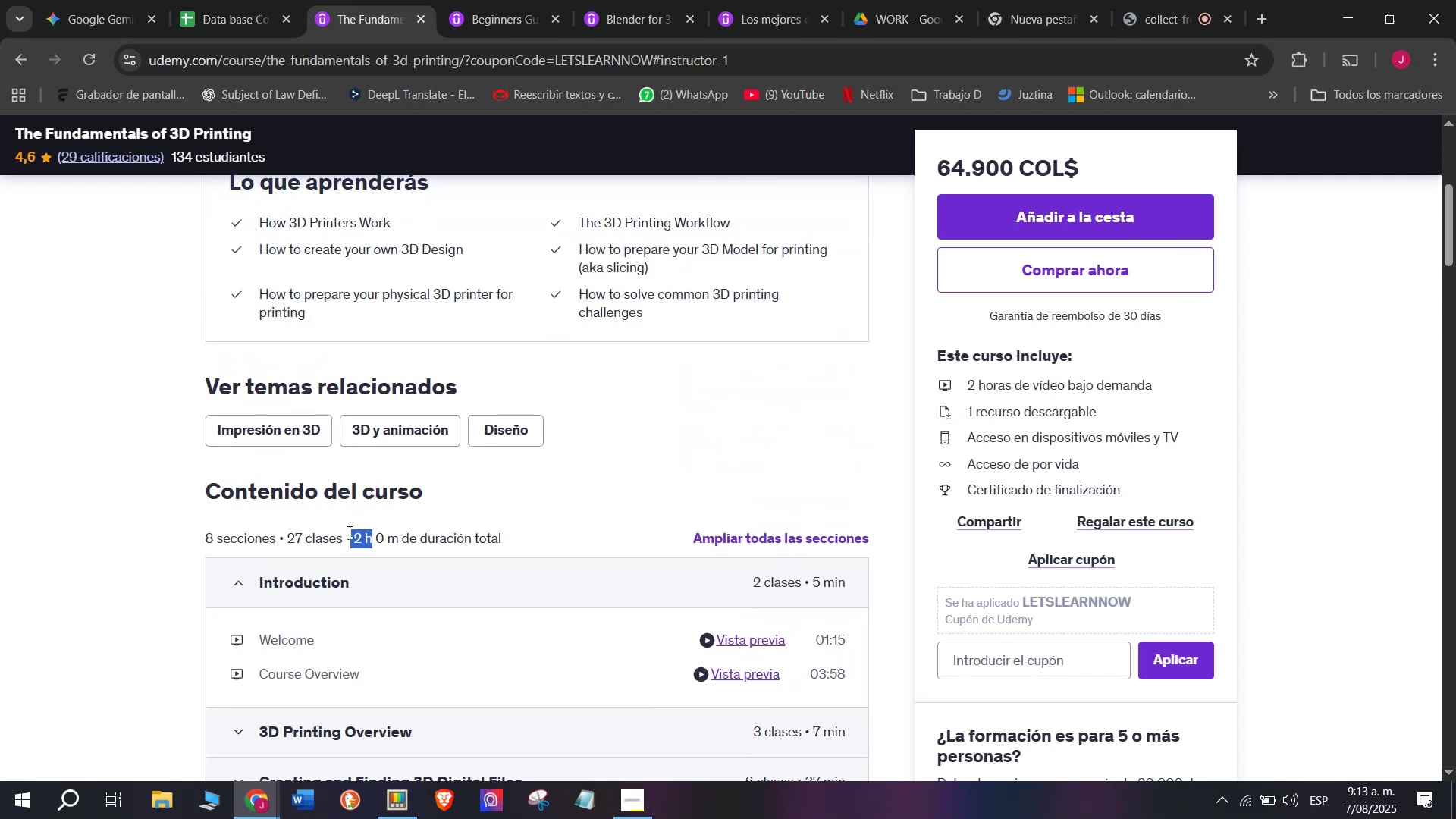 
key(Break)
 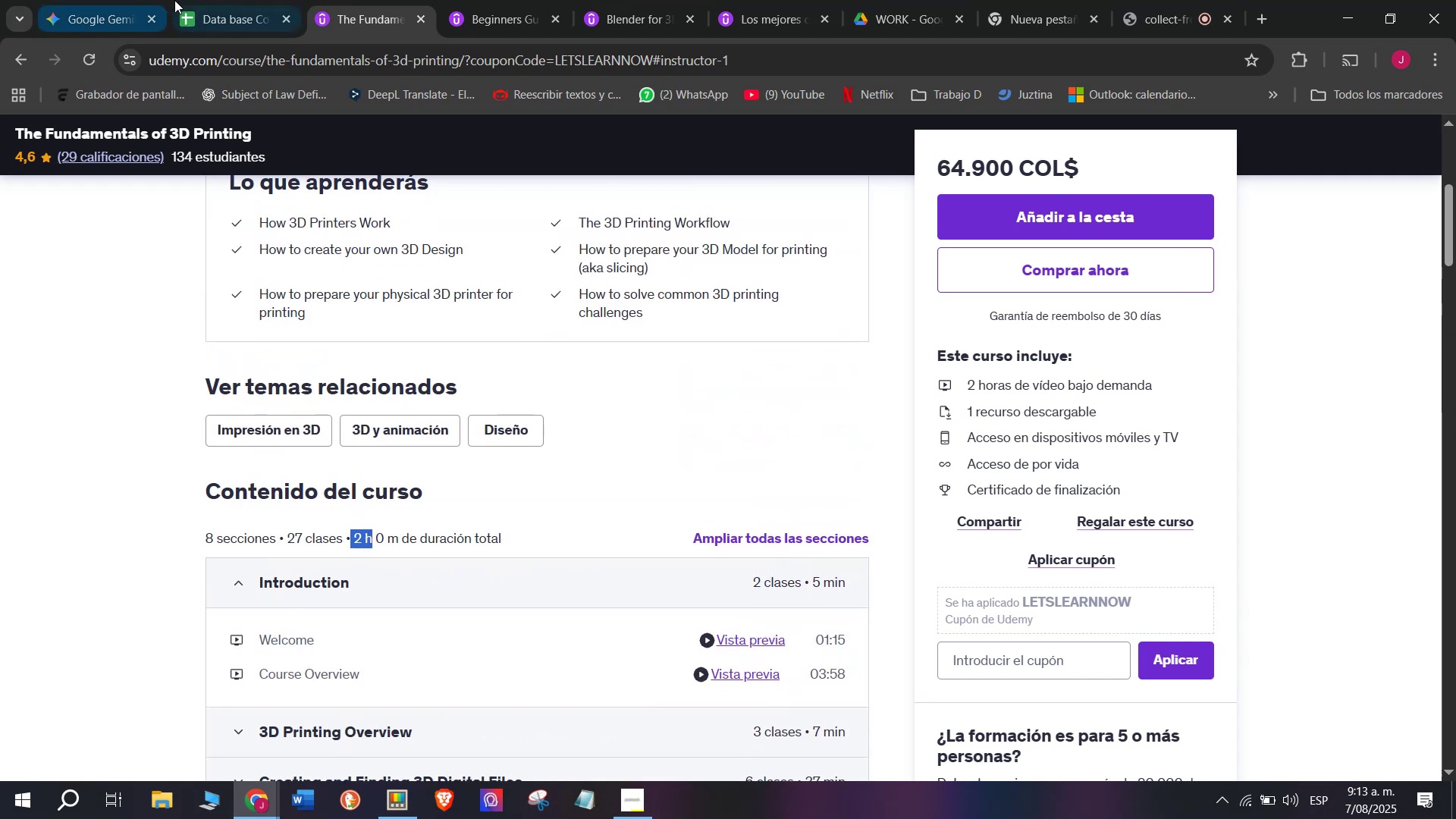 
key(Control+C)
 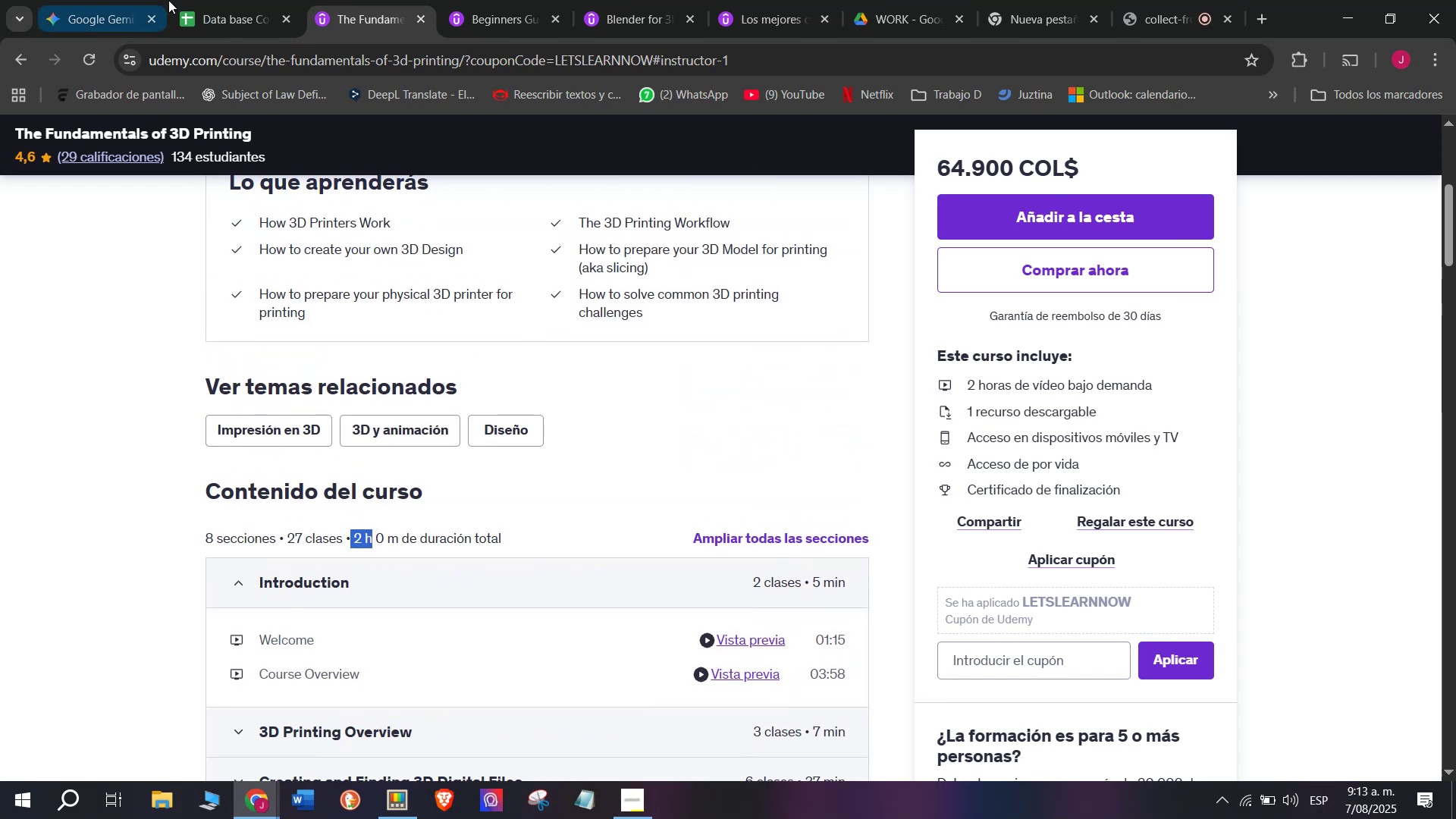 
left_click([174, 0])
 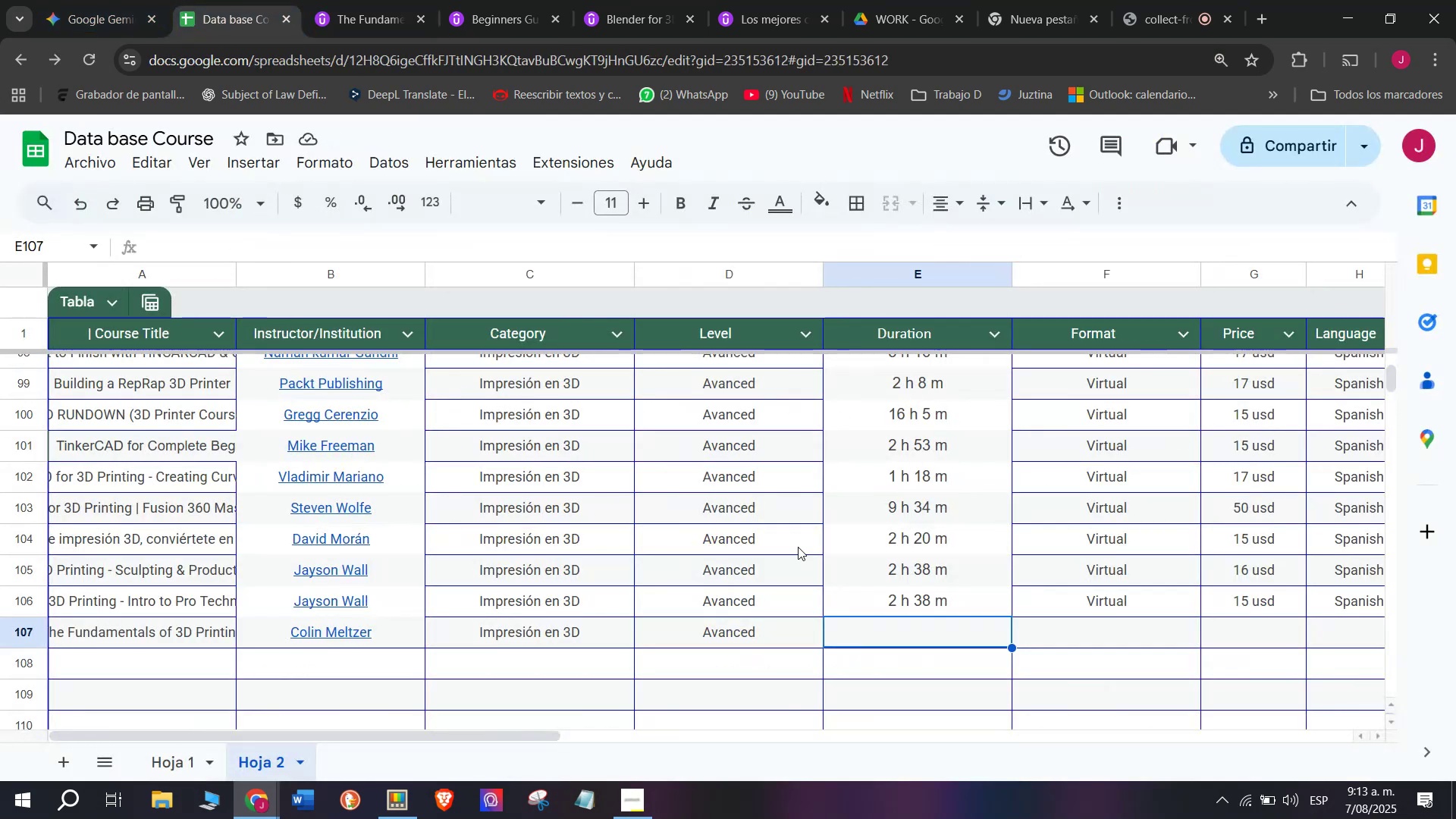 
key(Z)
 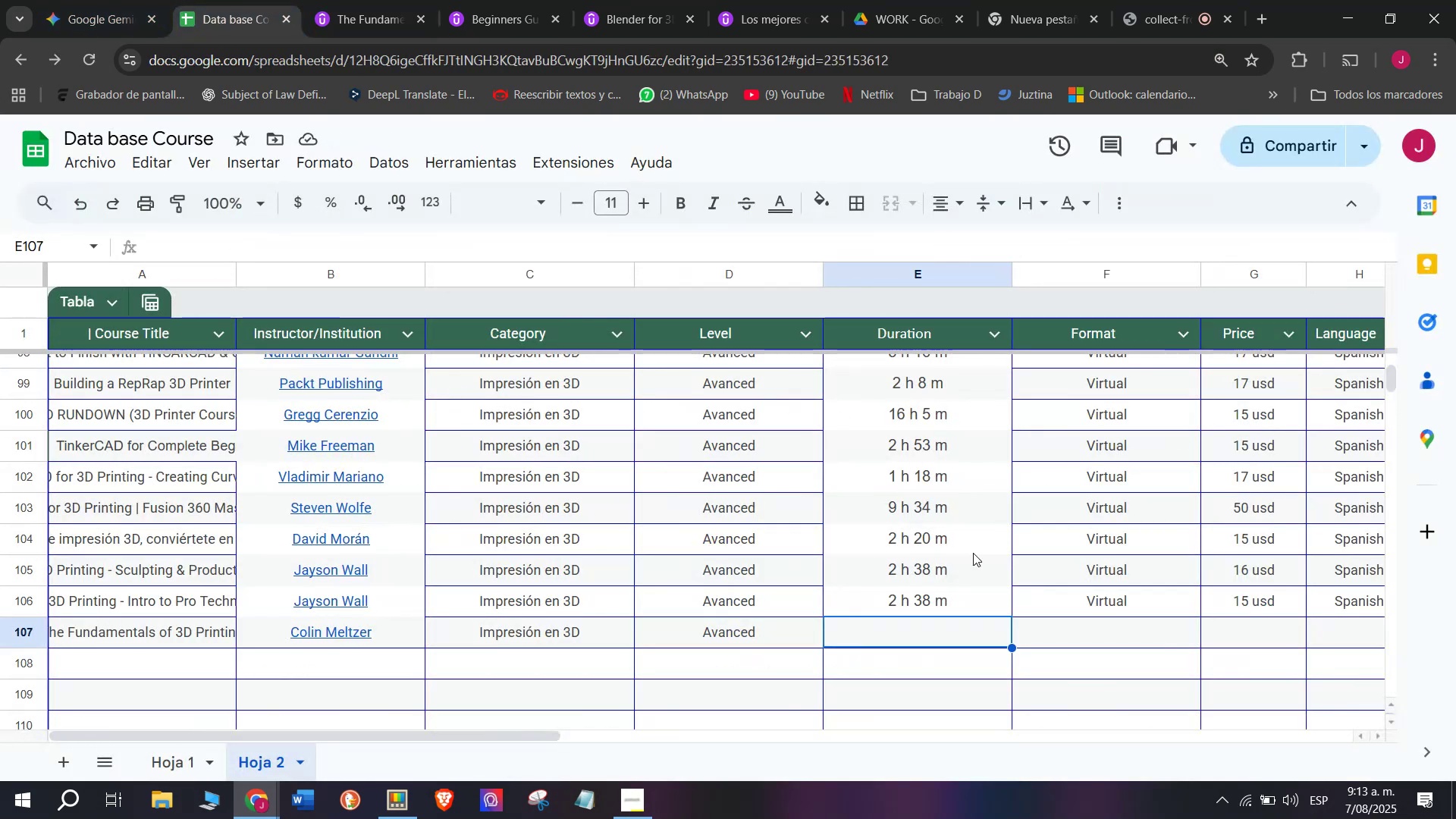 
key(Control+ControlLeft)
 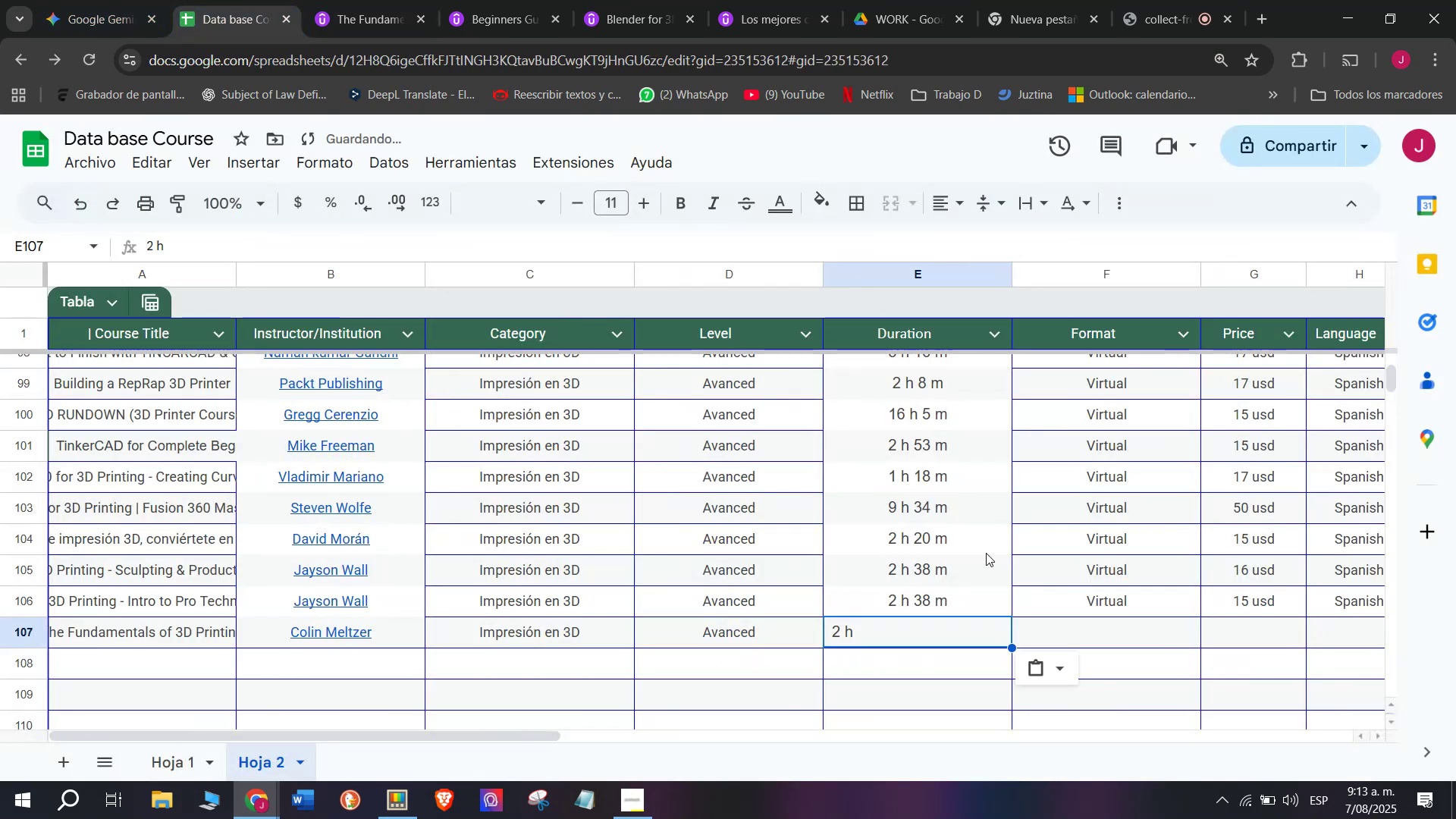 
key(Control+V)
 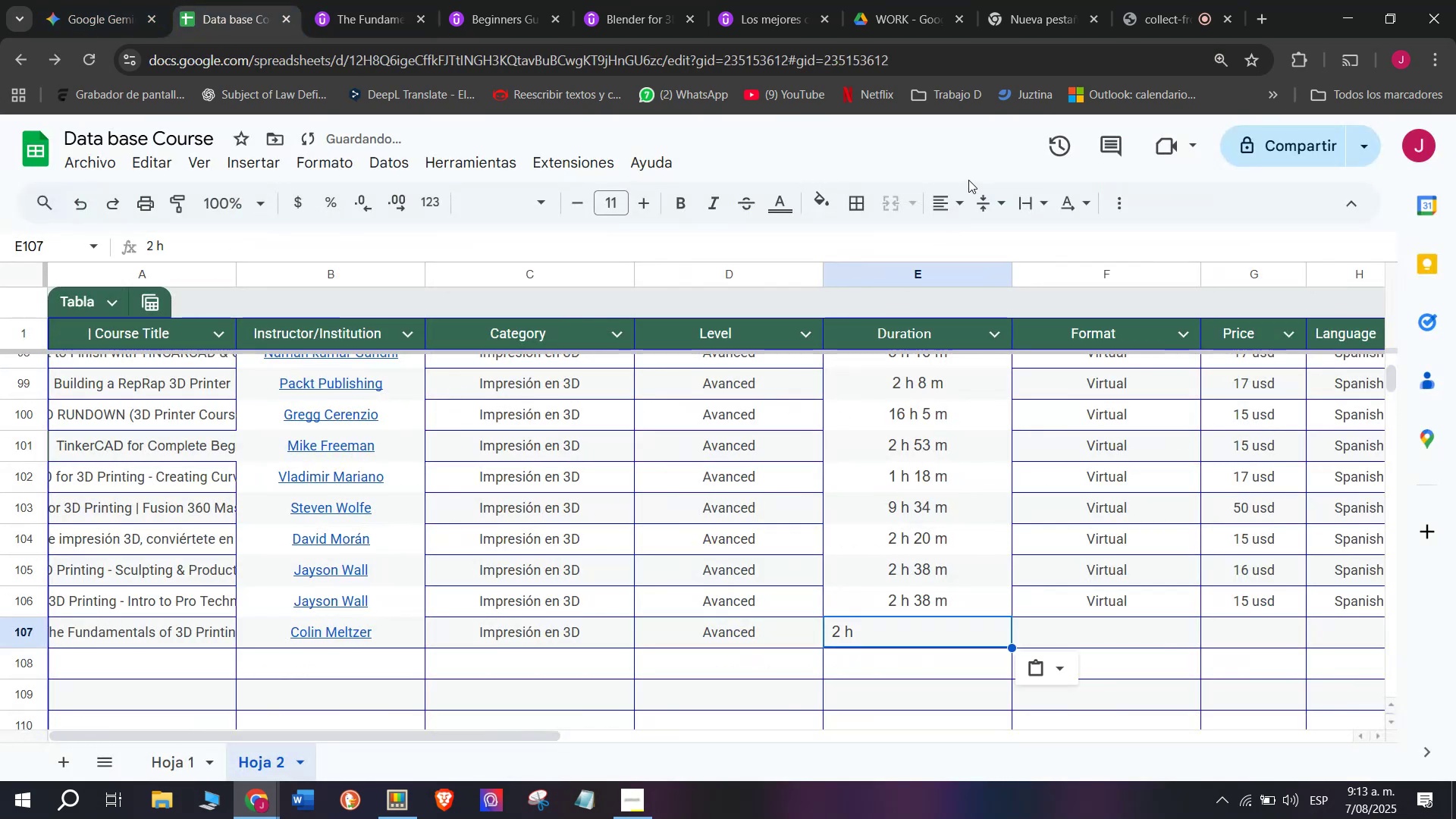 
left_click([959, 212])
 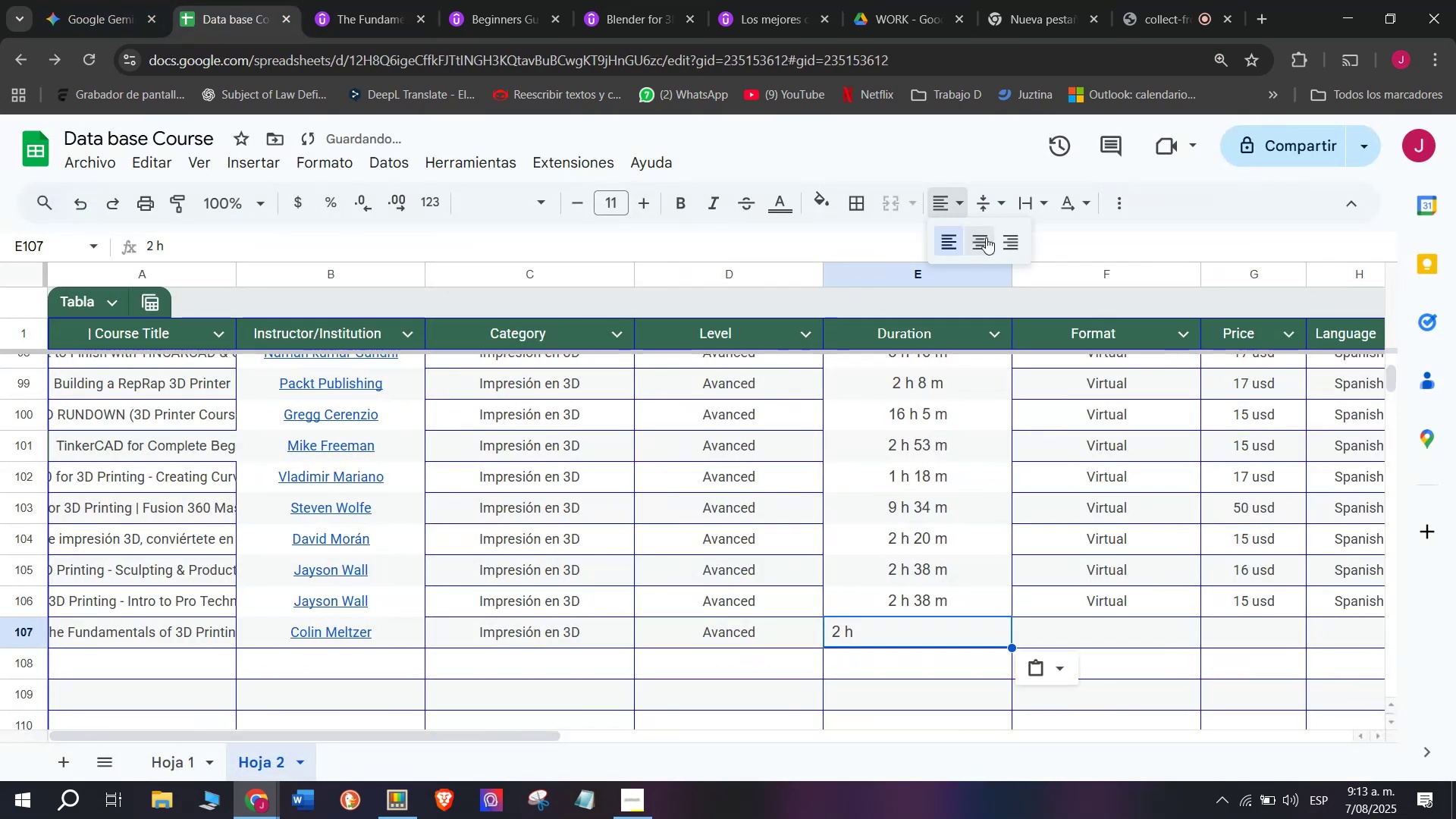 
left_click([986, 237])
 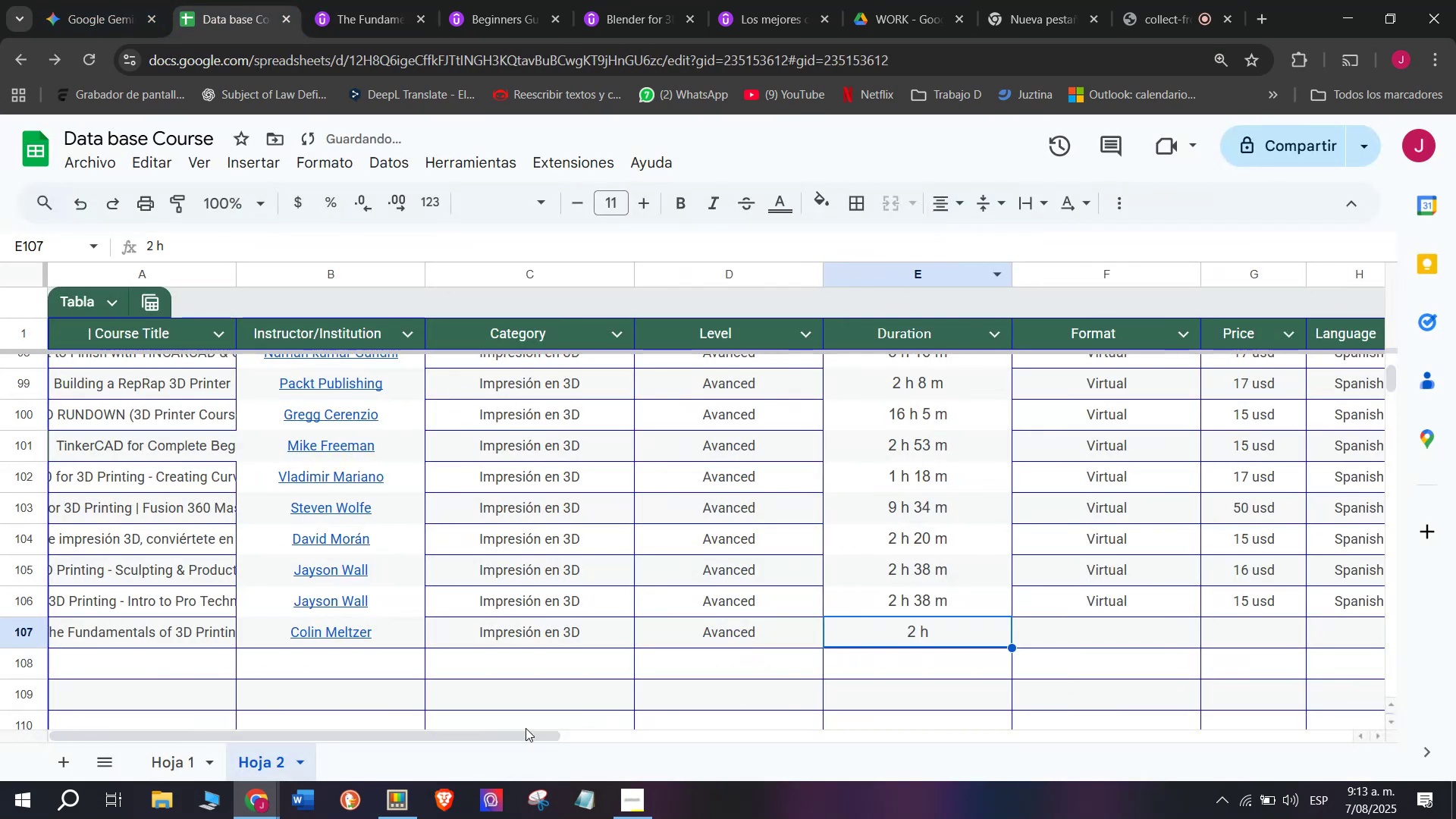 
left_click_drag(start_coordinate=[501, 734], to_coordinate=[682, 731])
 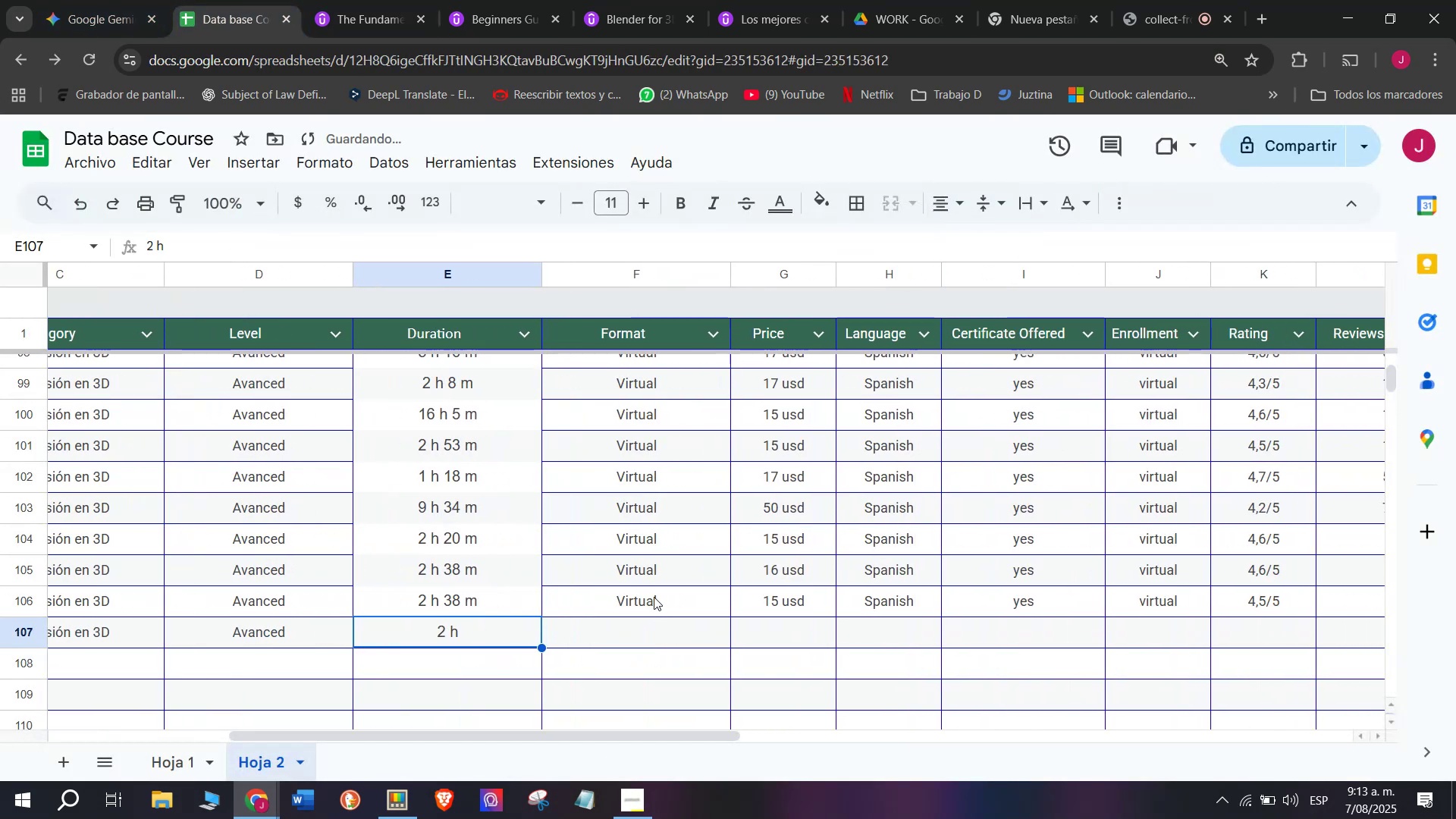 
left_click([654, 596])
 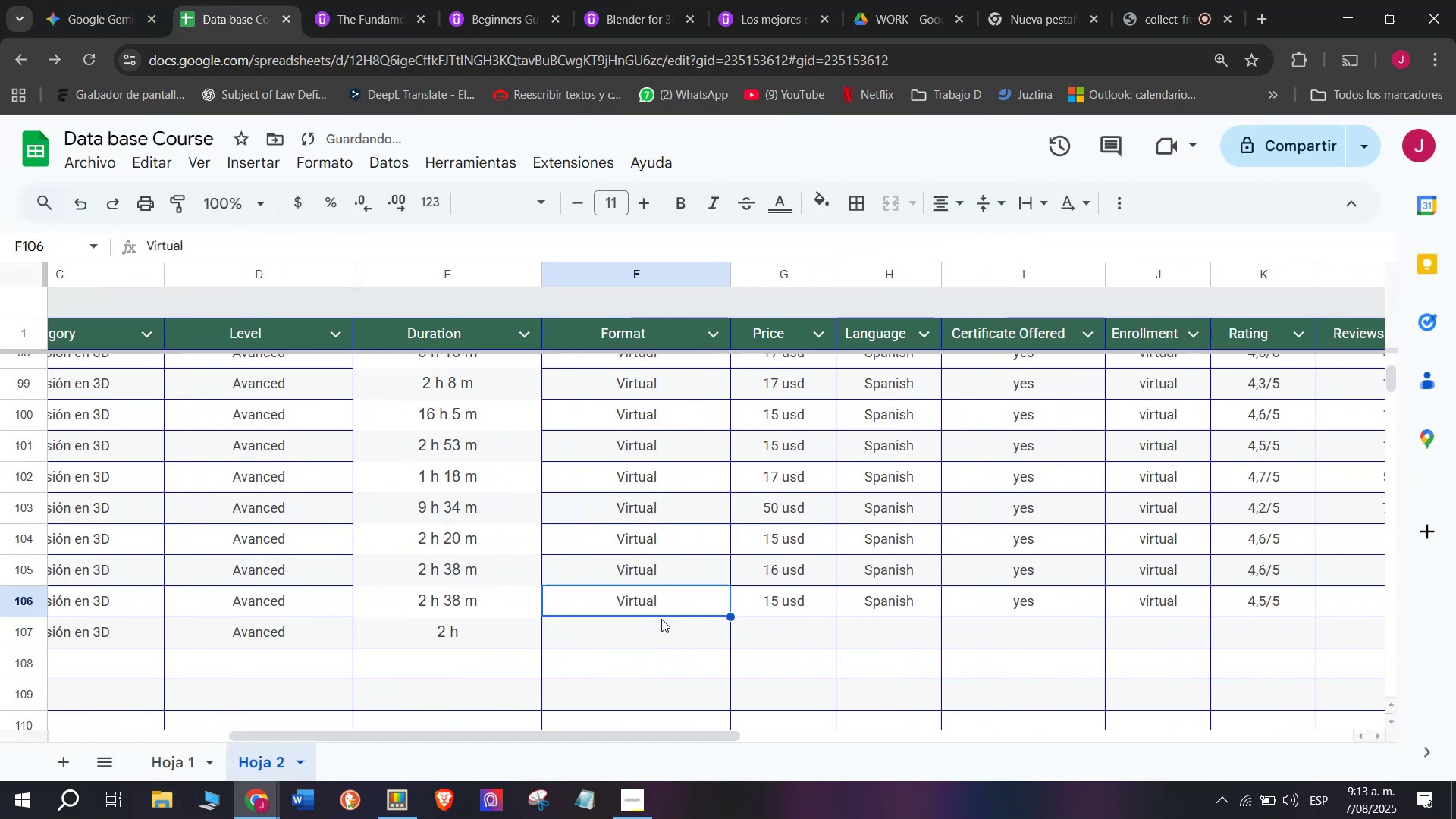 
key(Control+ControlLeft)
 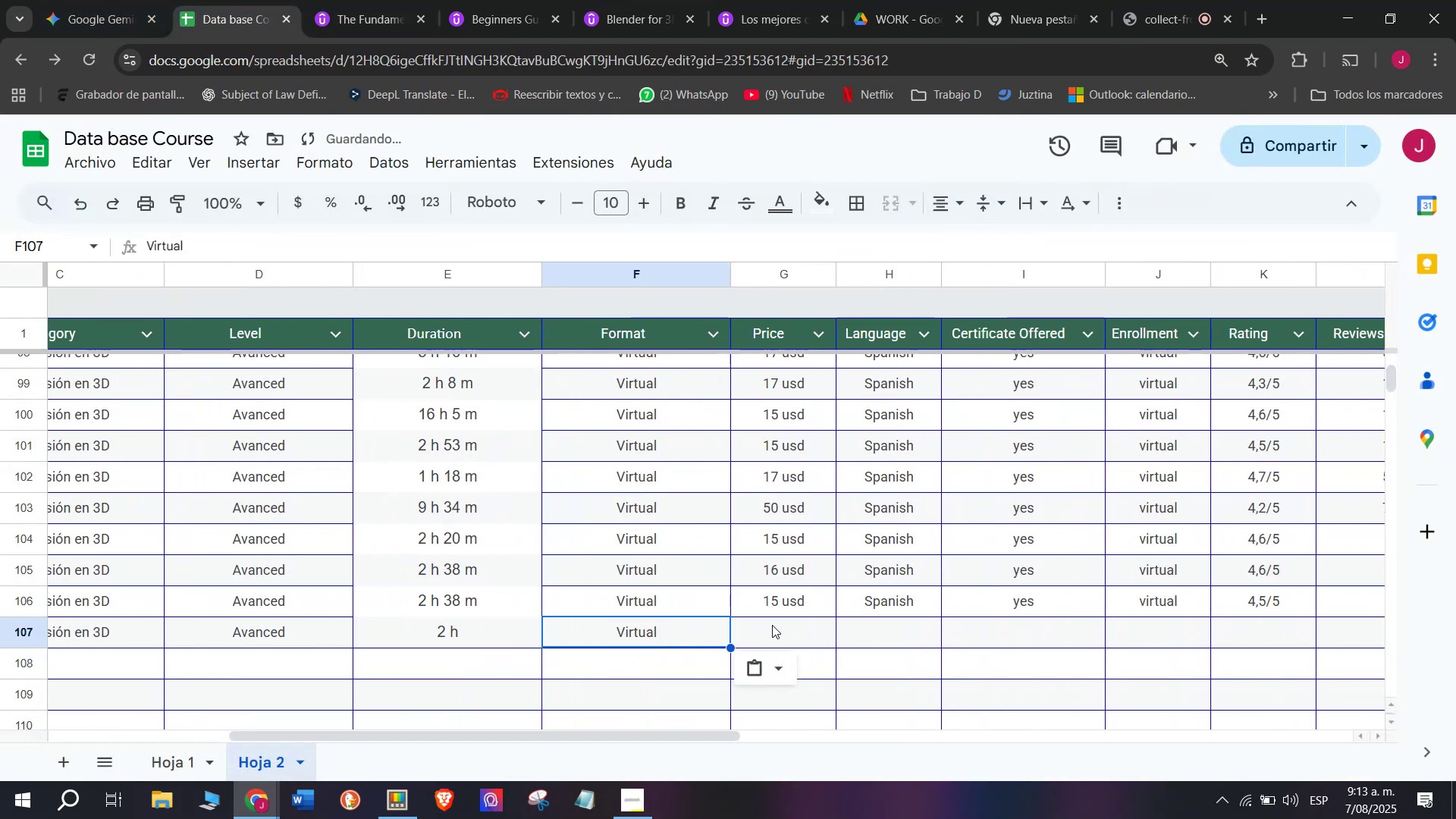 
key(Break)
 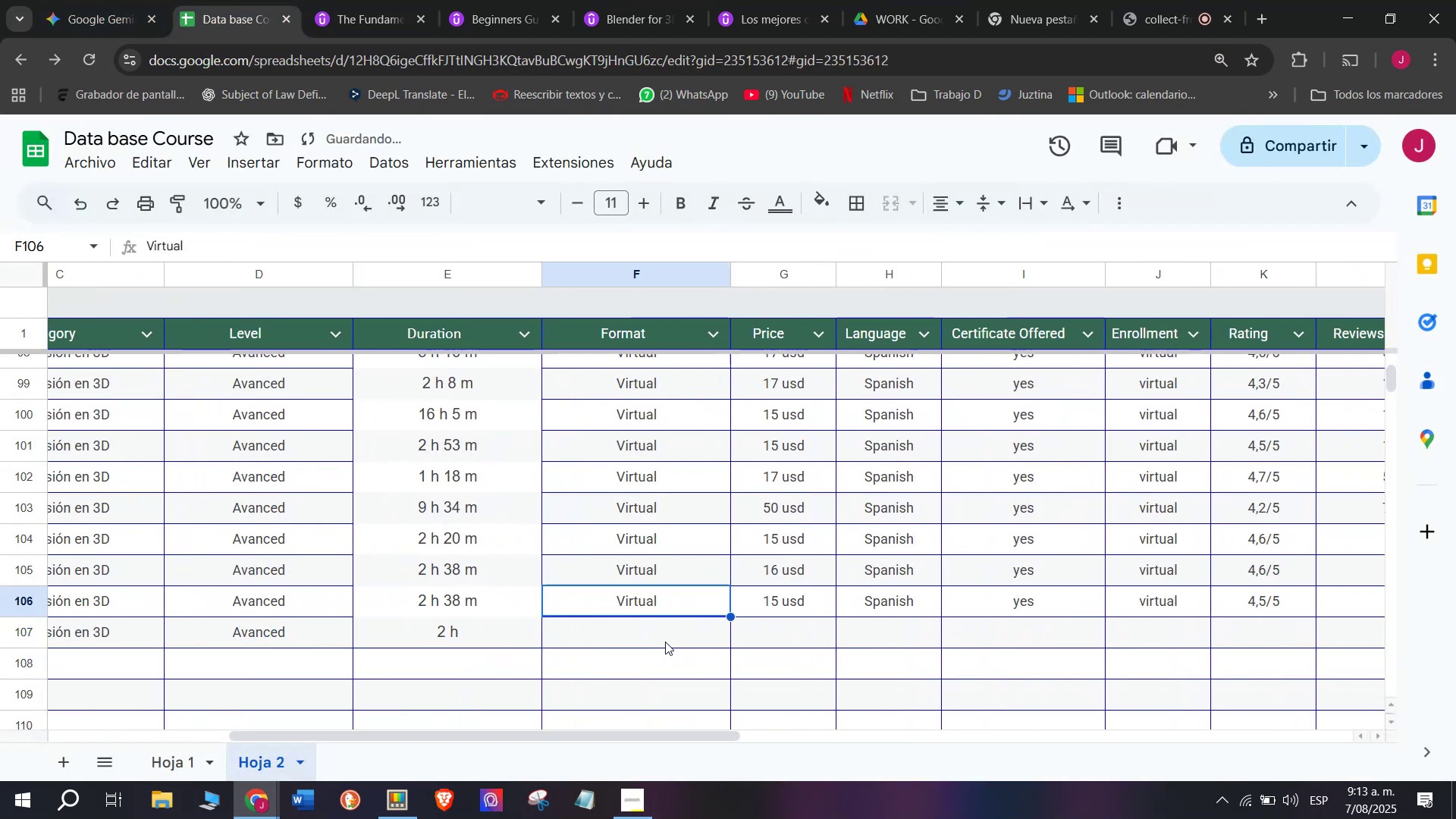 
key(Control+C)
 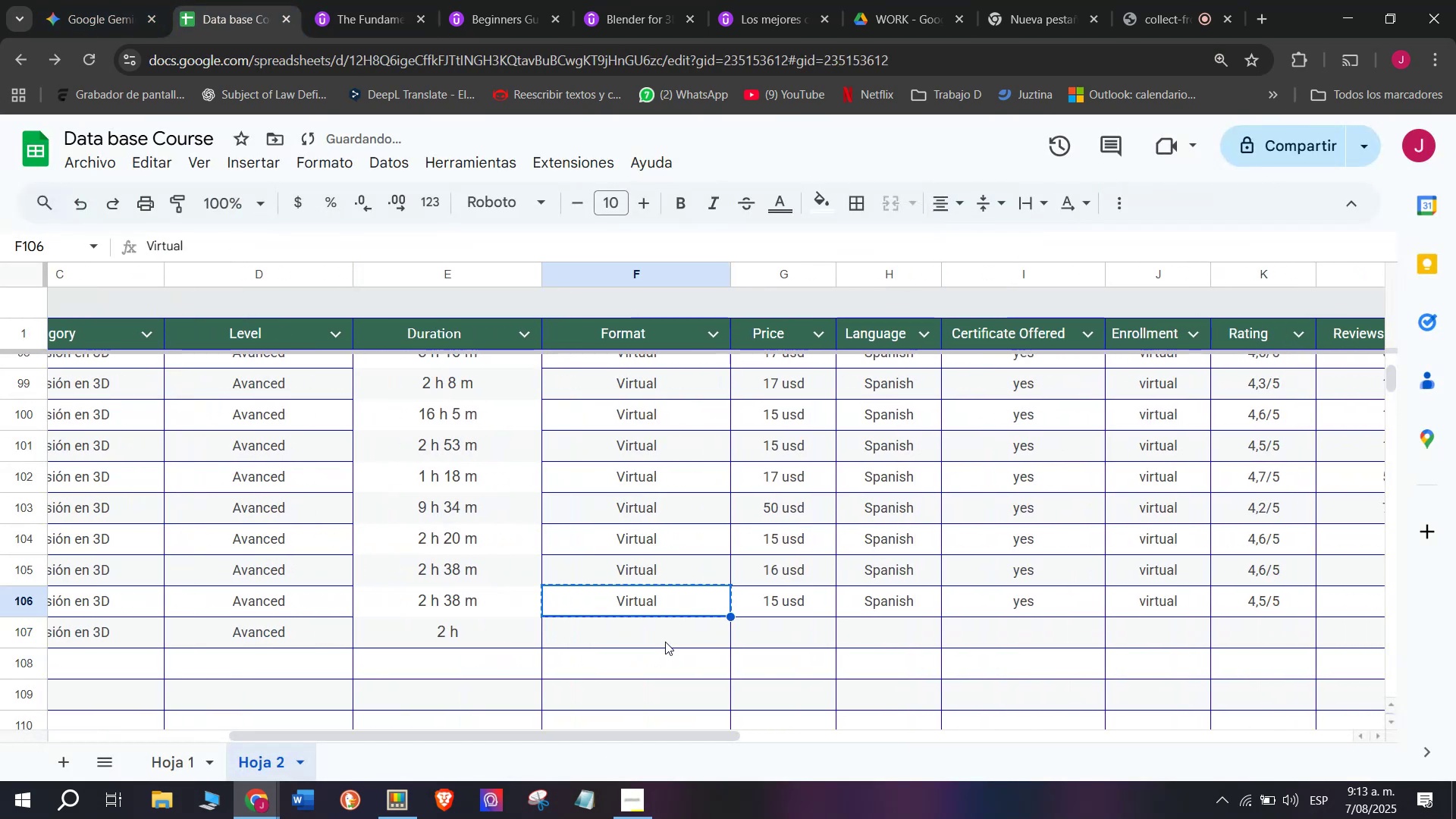 
double_click([665, 642])
 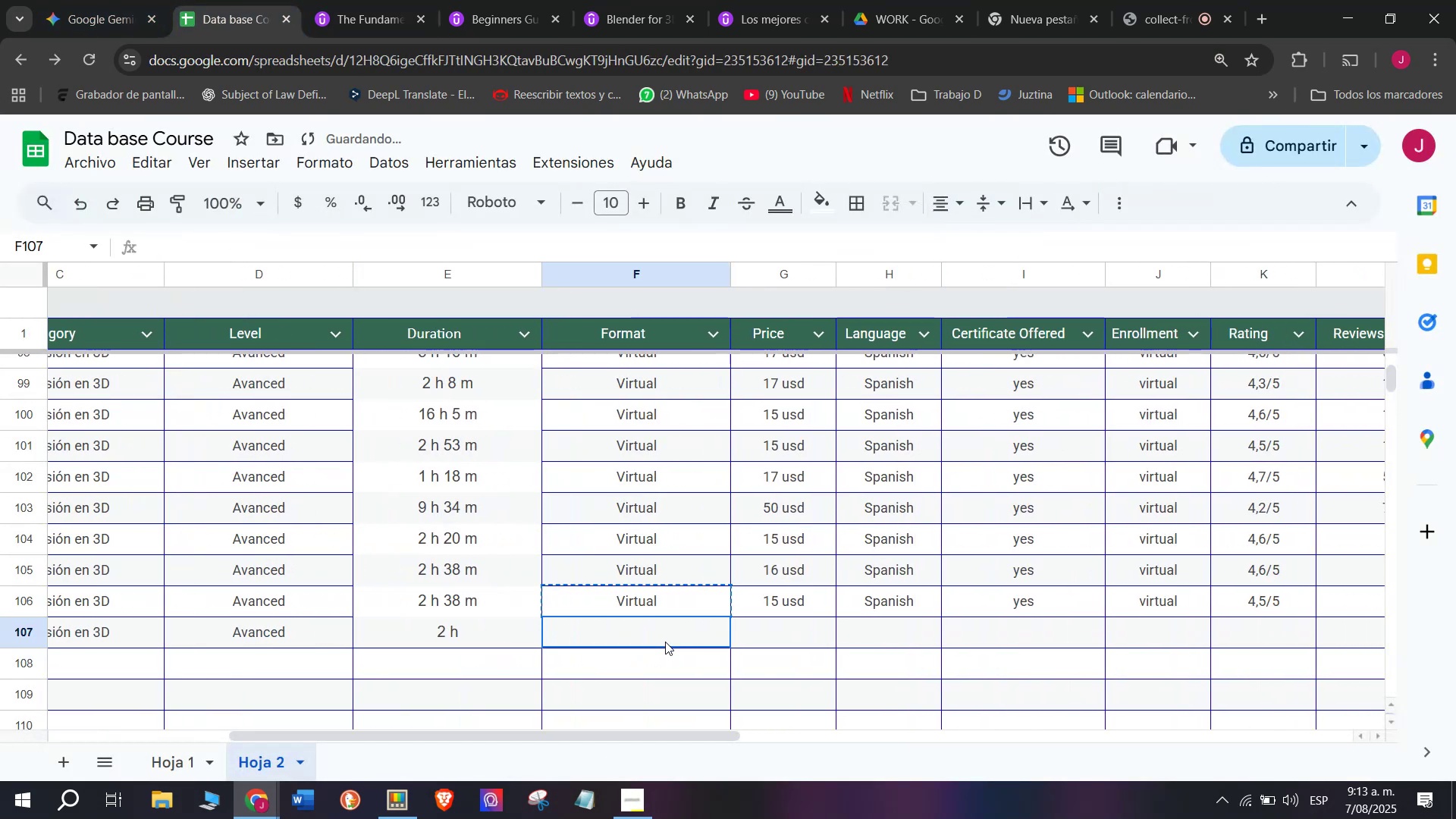 
key(Z)
 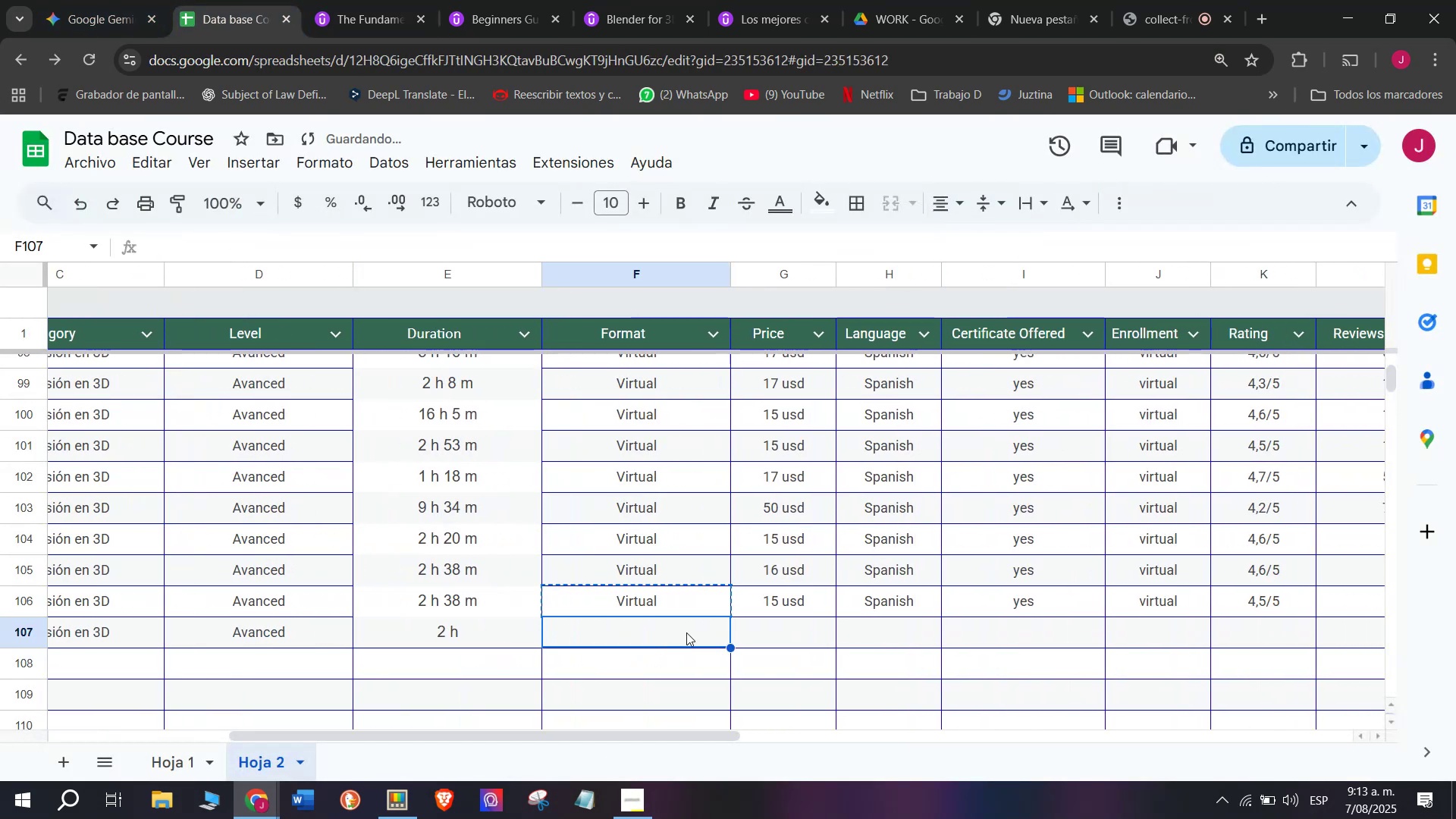 
key(Control+ControlLeft)
 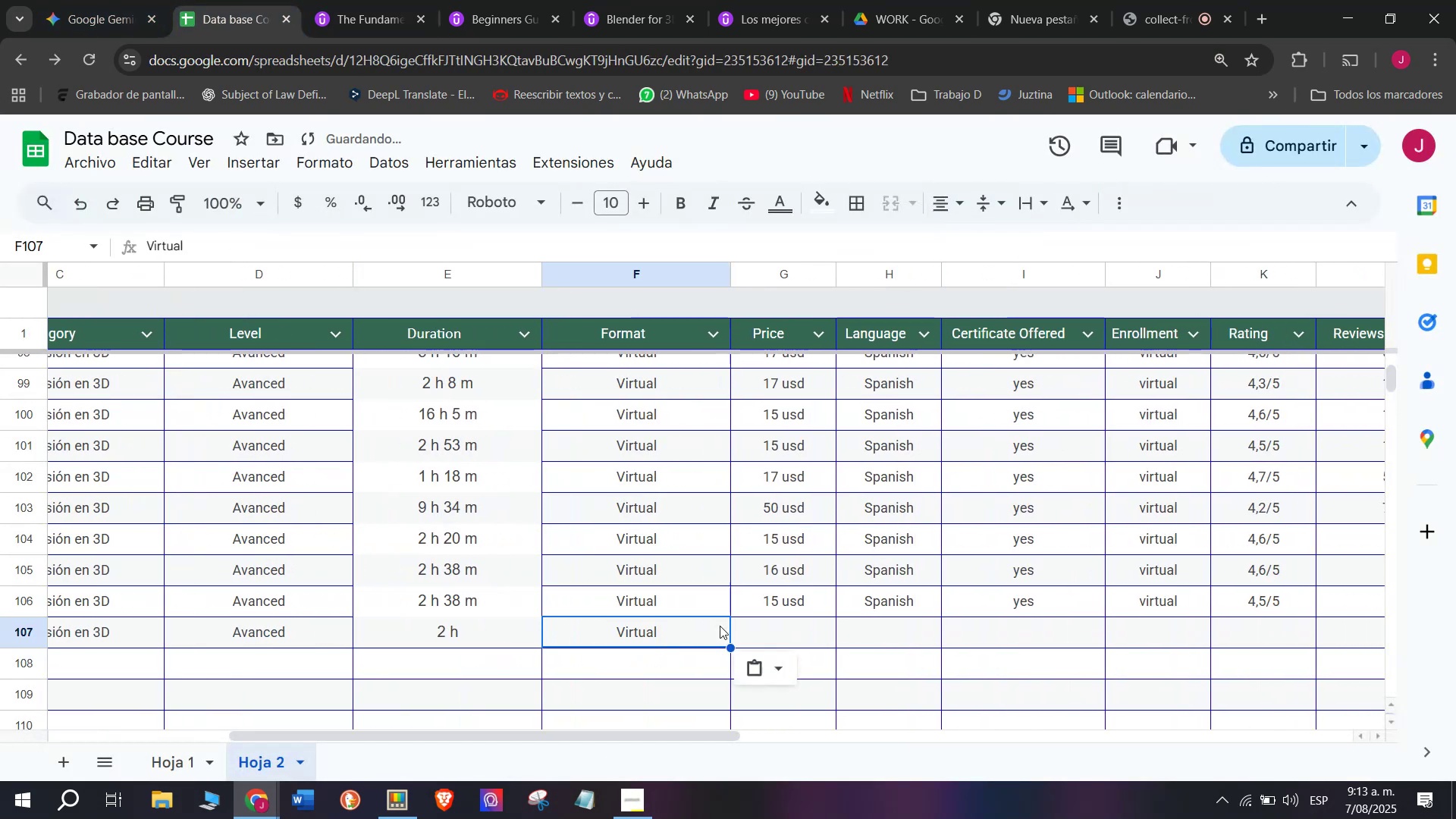 
key(Control+V)
 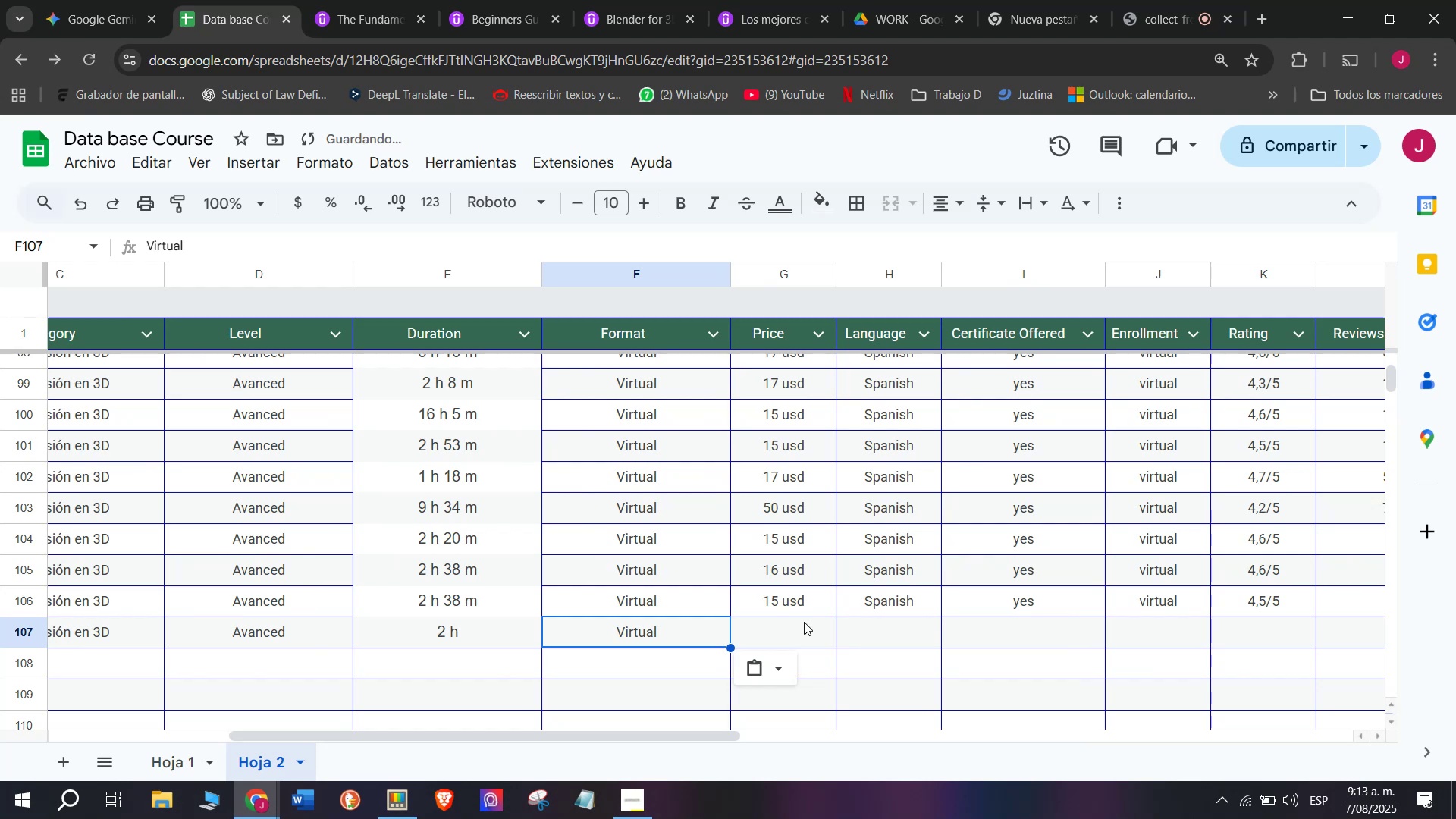 
triple_click([804, 622])
 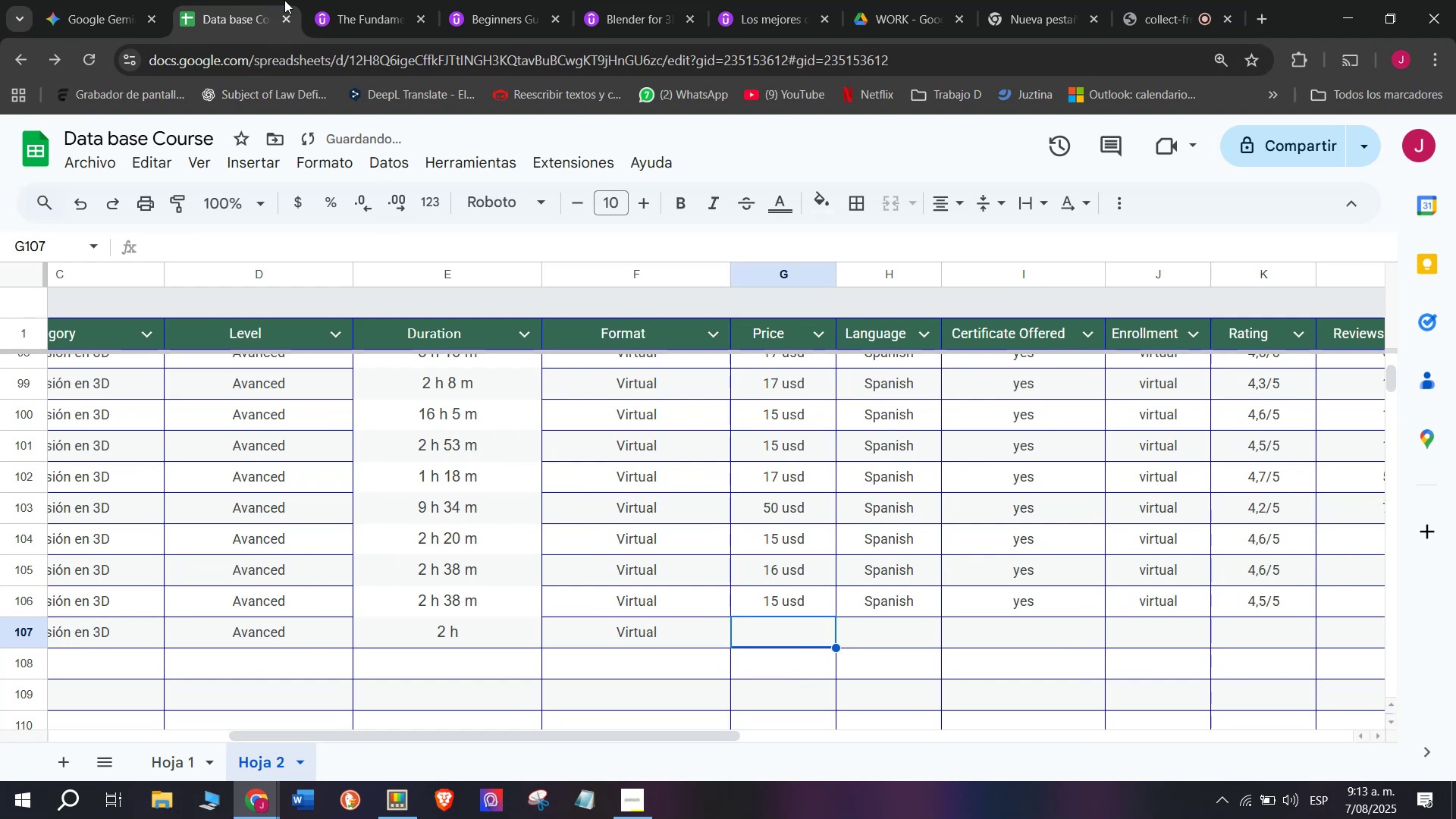 
left_click([331, 0])
 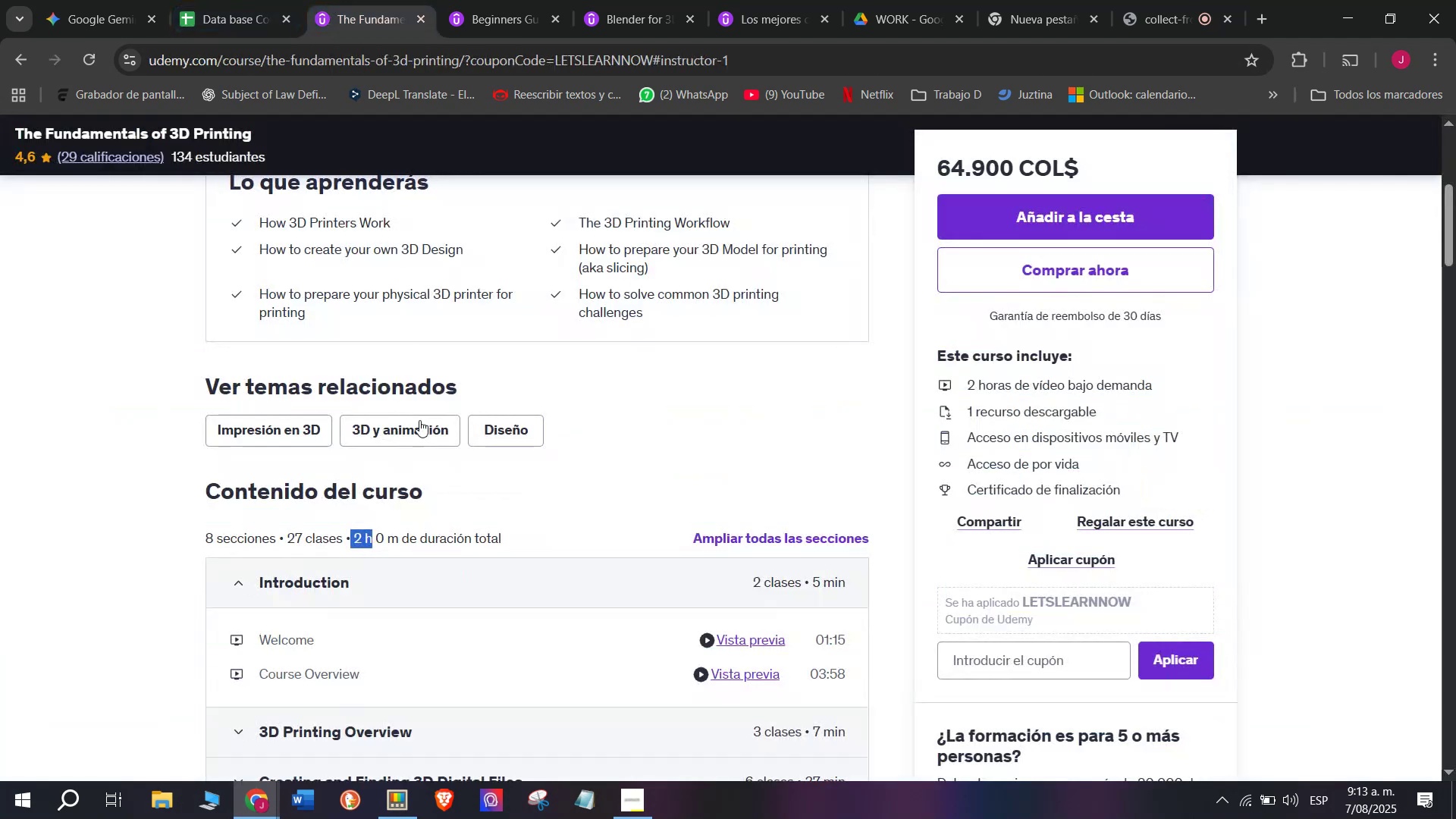 
scroll: coordinate [425, 467], scroll_direction: up, amount: 2.0
 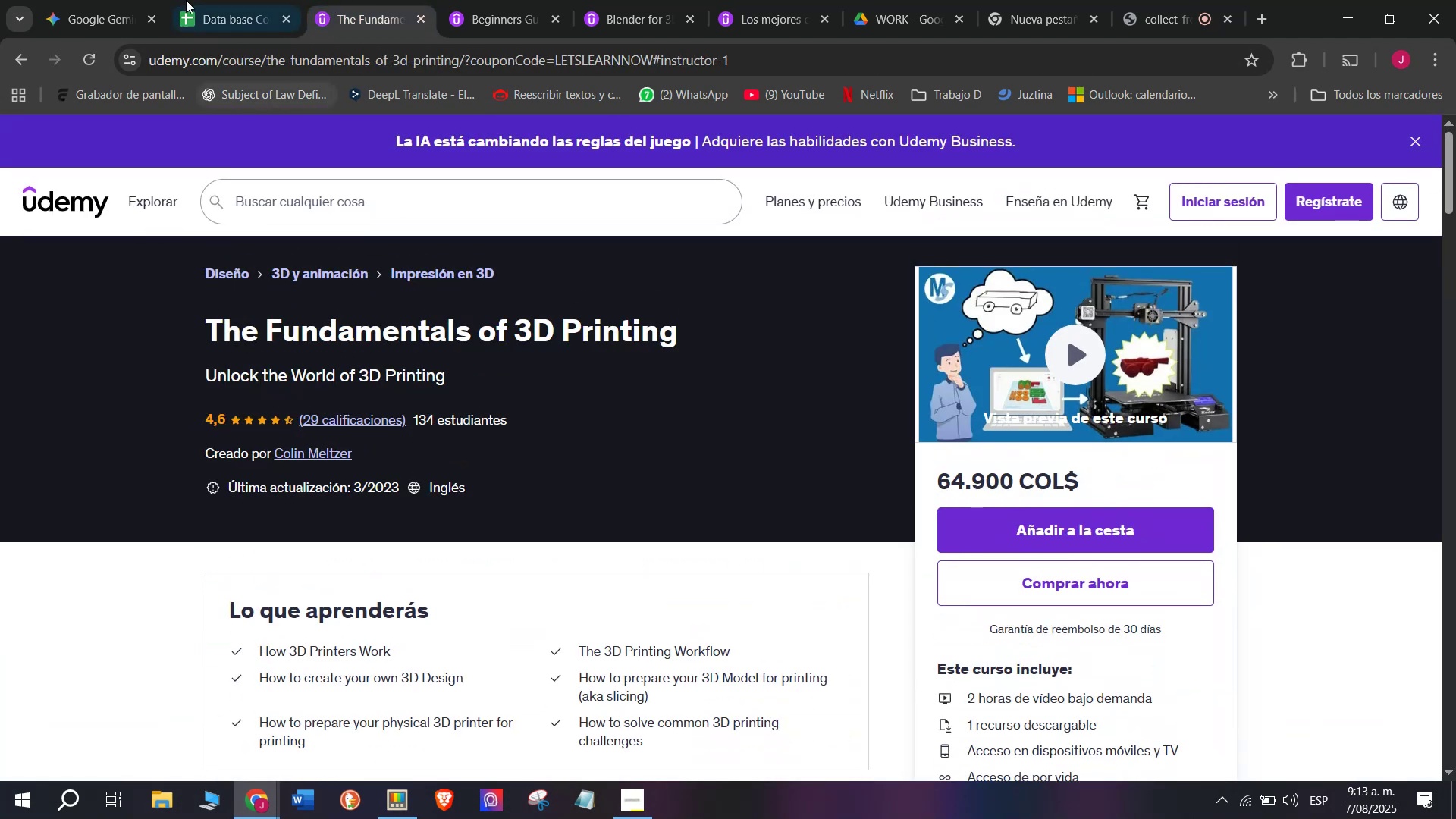 
left_click([212, 0])
 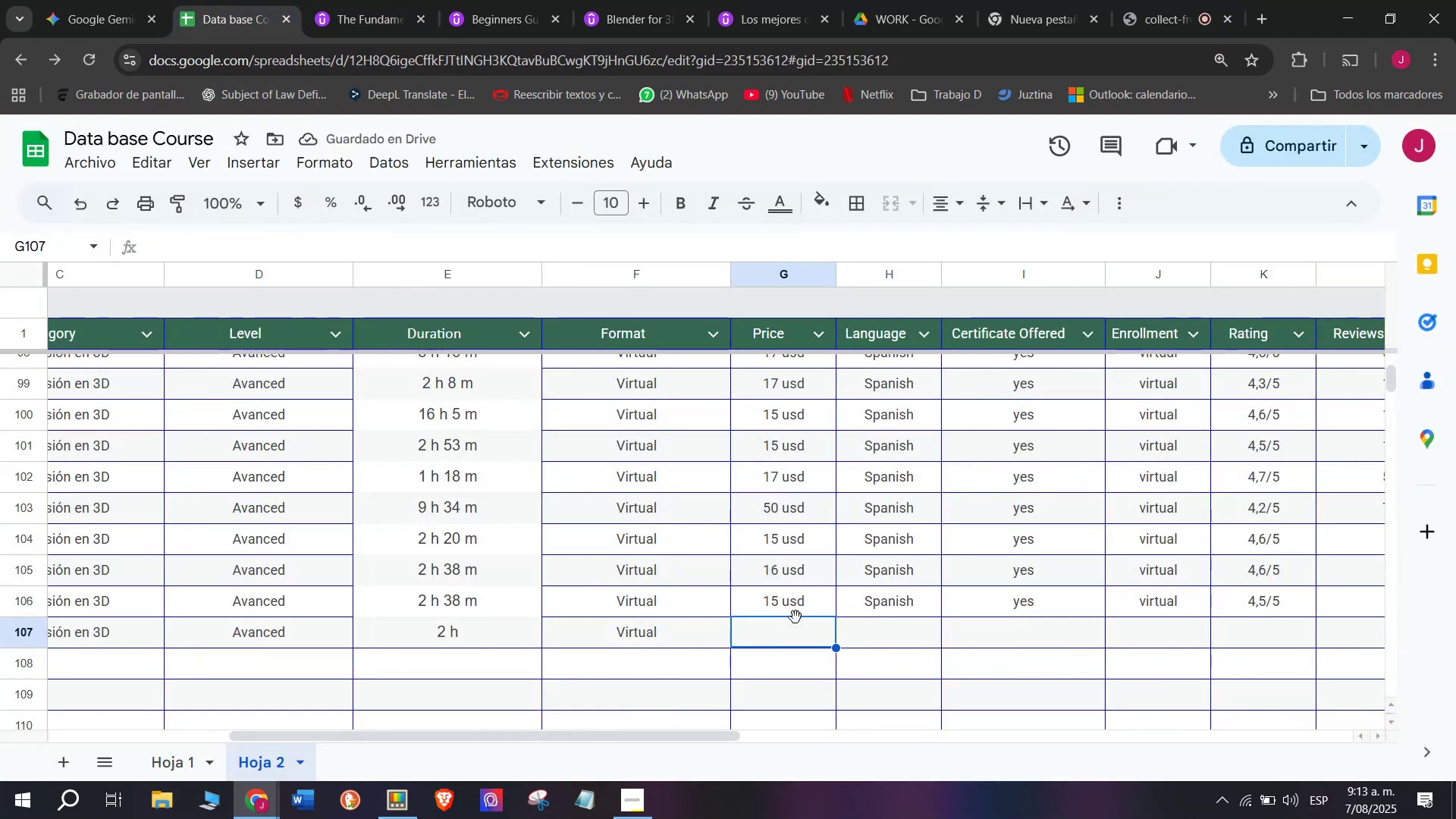 
left_click([812, 603])
 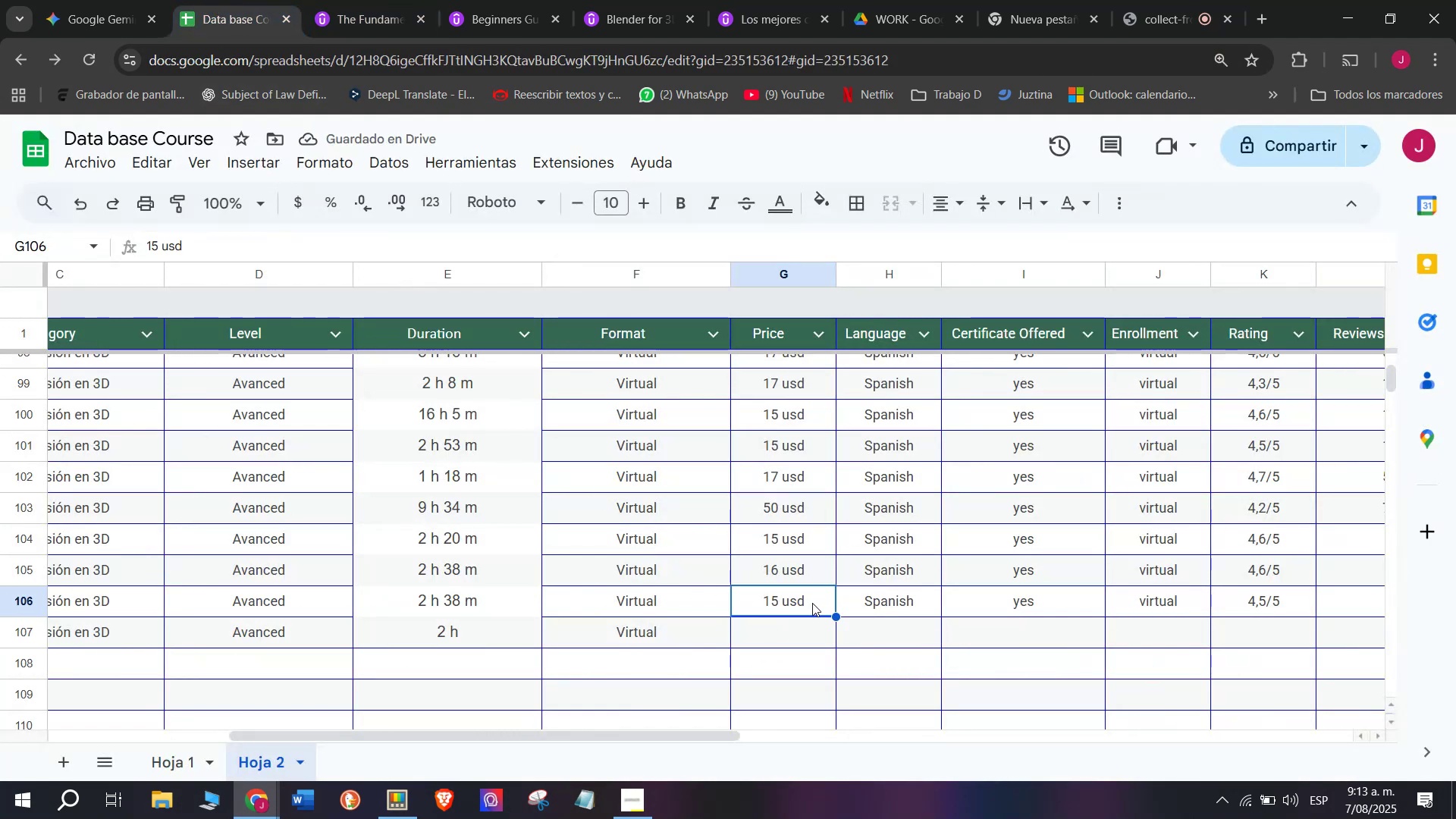 
key(Break)
 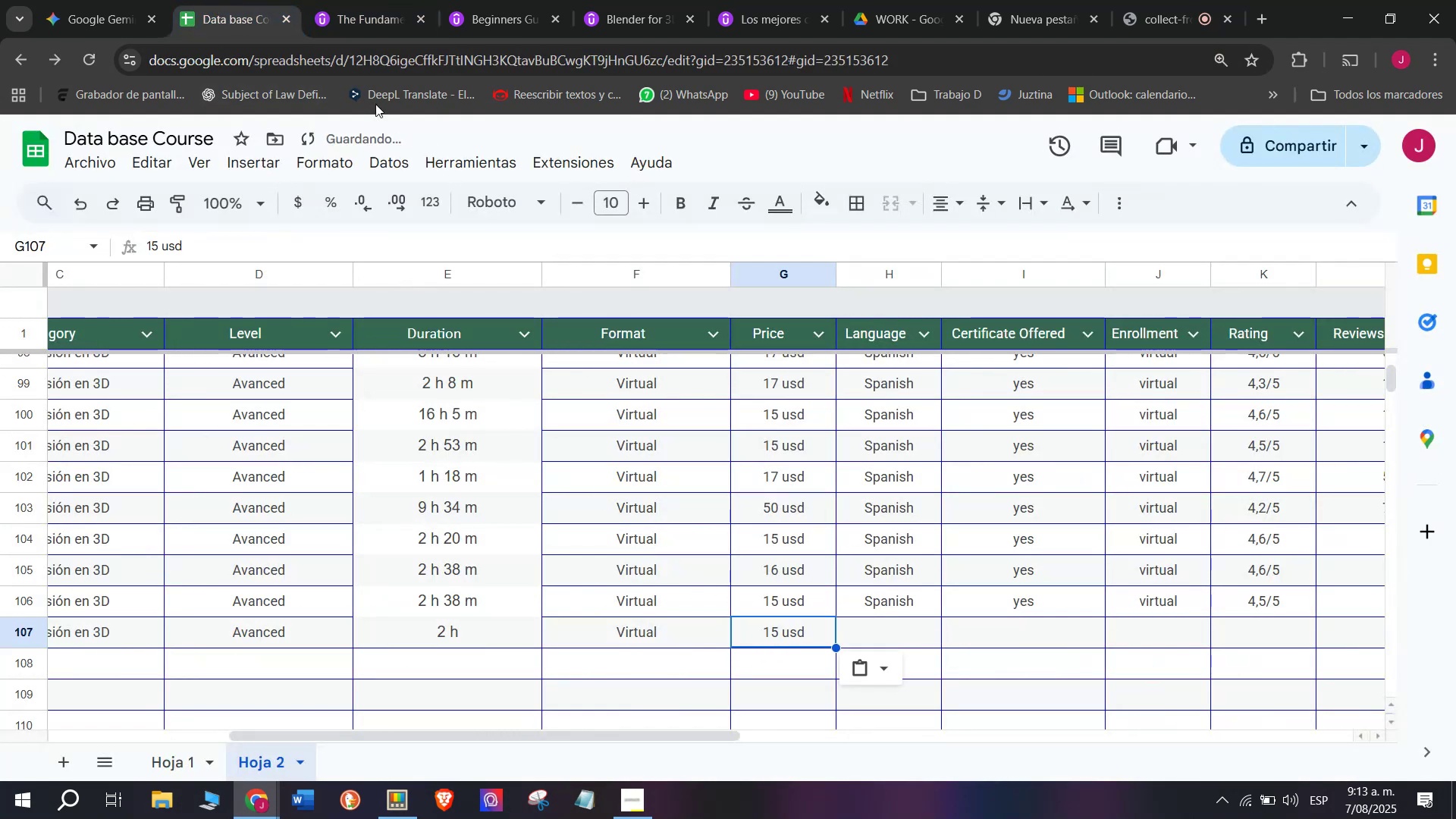 
key(Control+ControlLeft)
 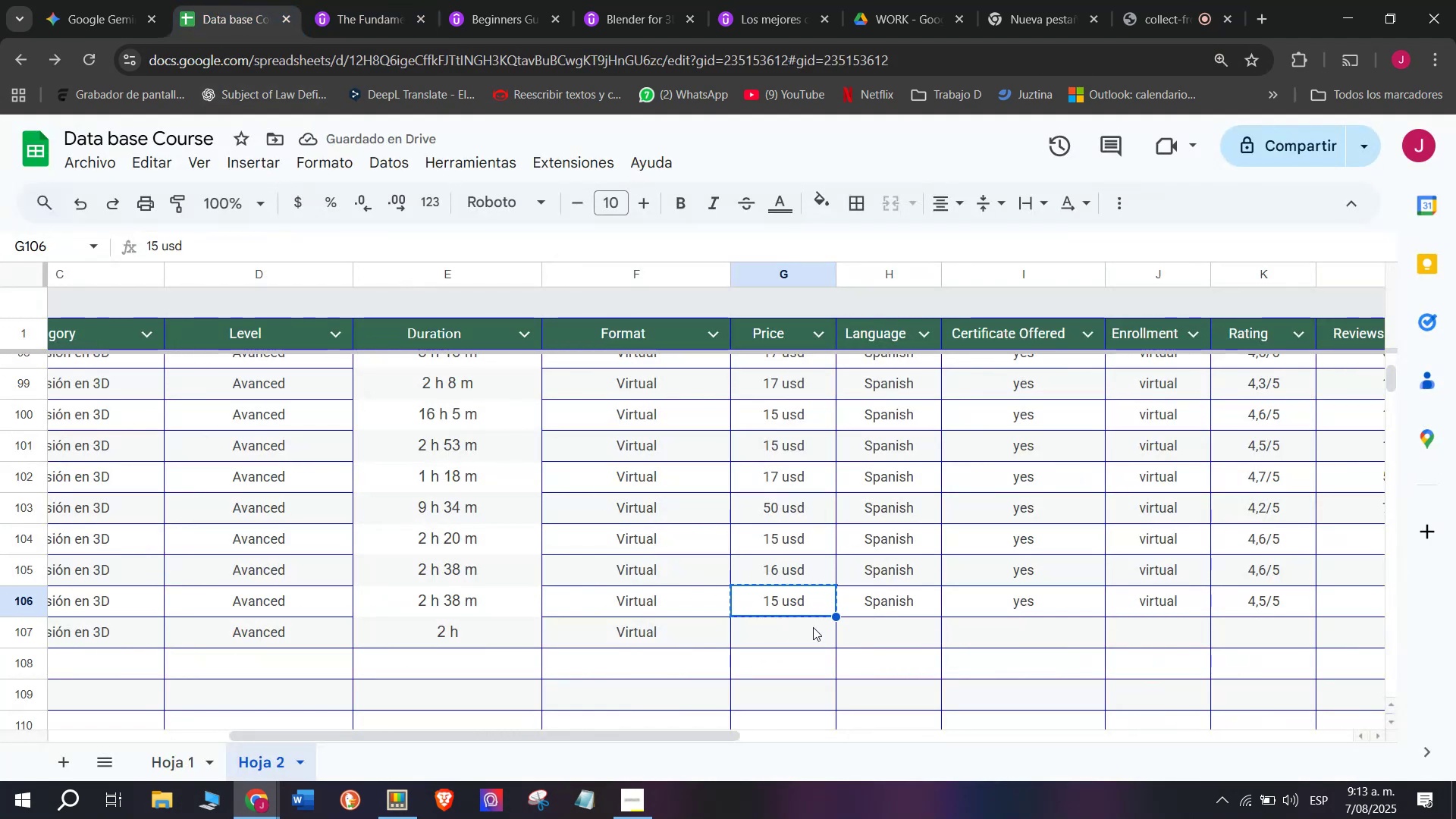 
key(Control+C)
 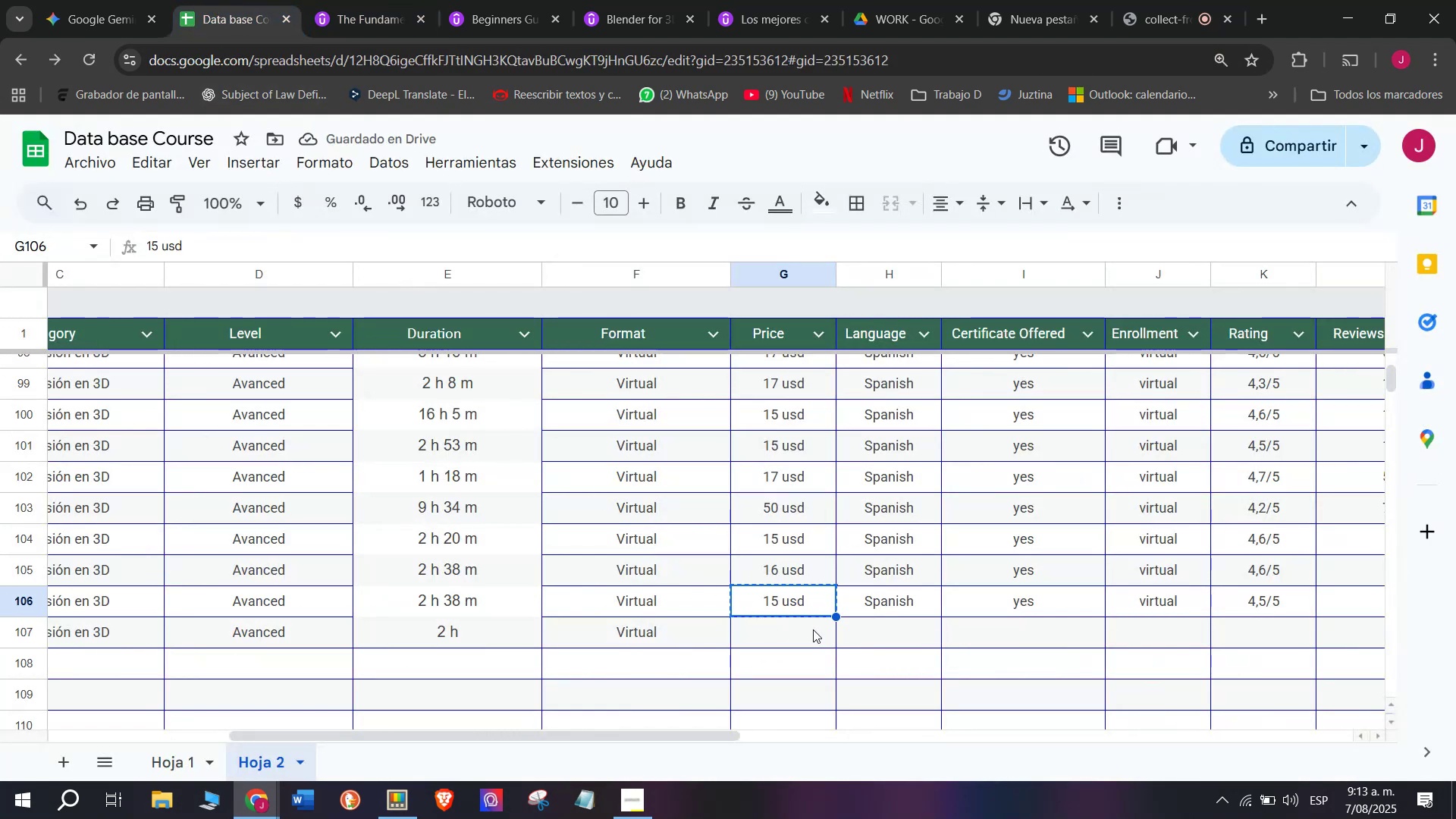 
key(Control+ControlLeft)
 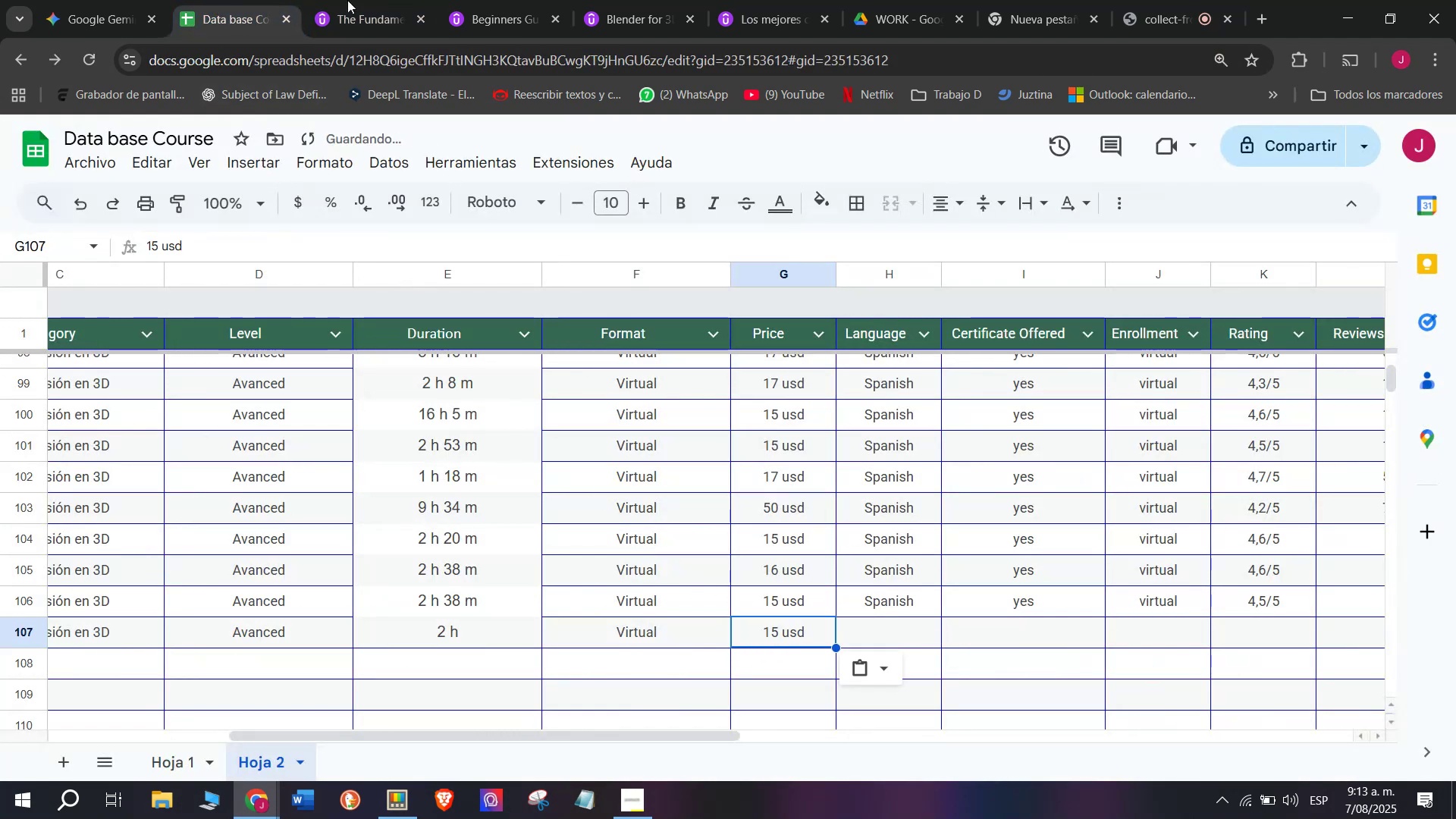 
key(Z)
 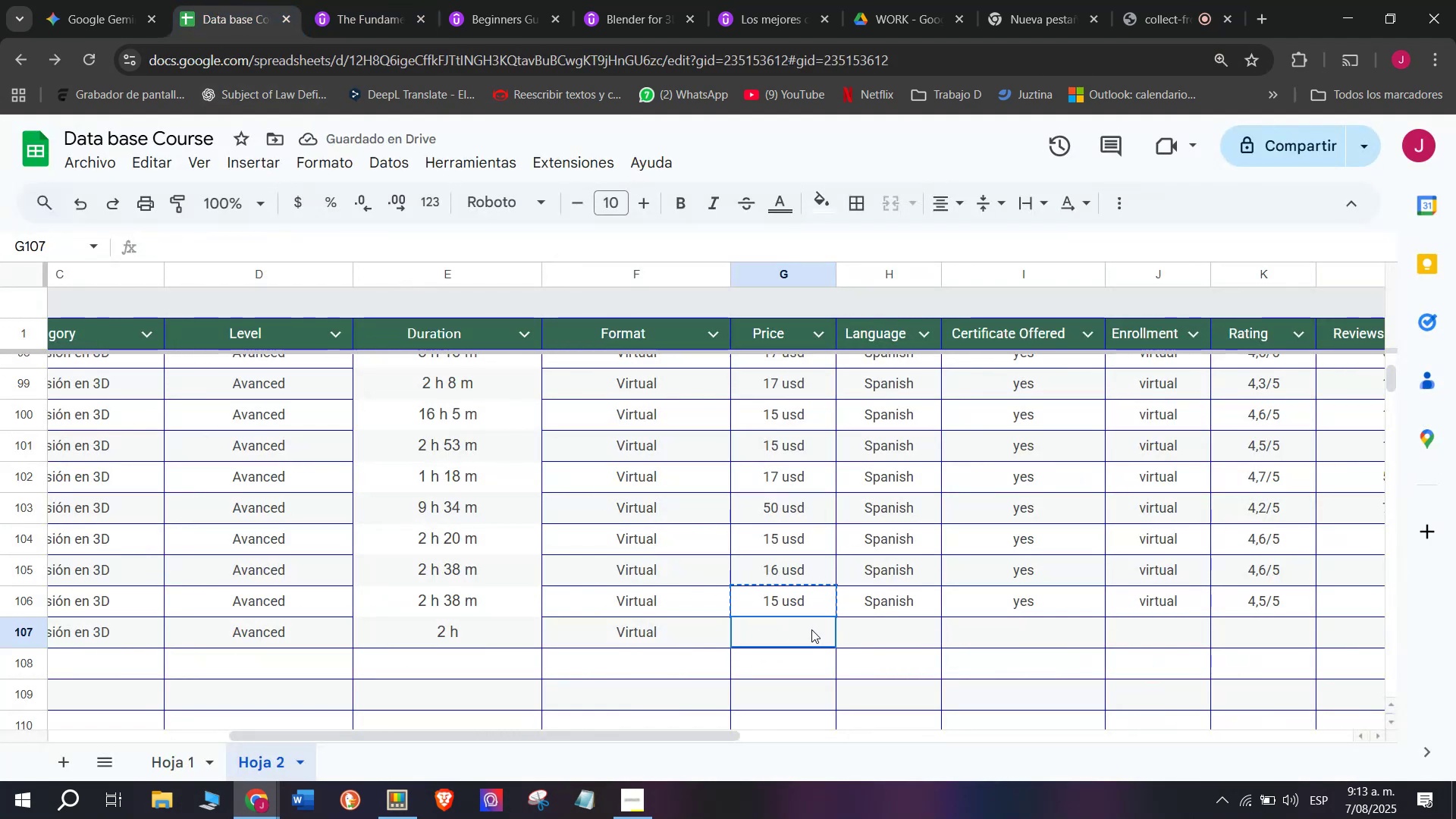 
key(Control+V)
 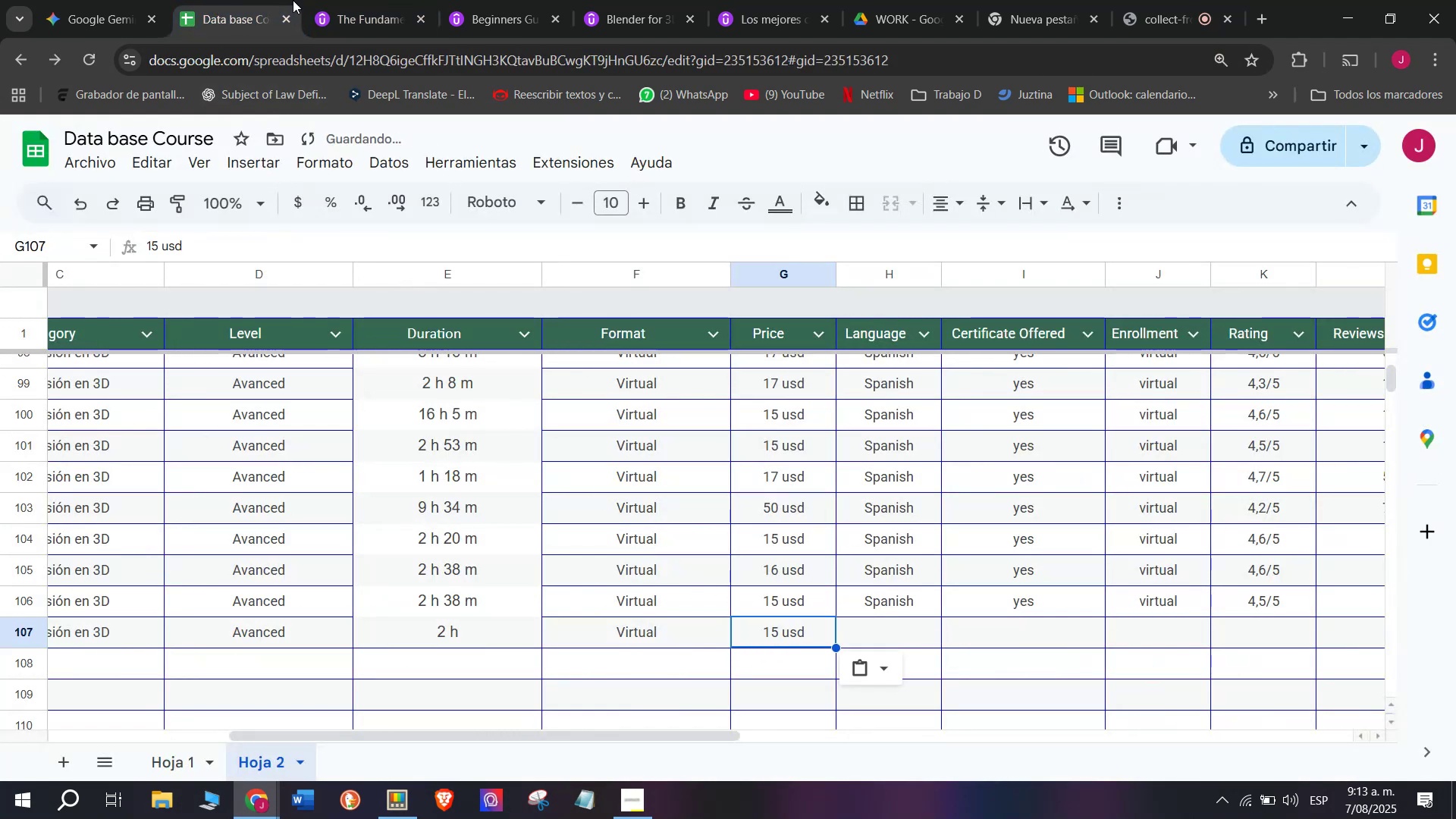 
left_click([381, 0])
 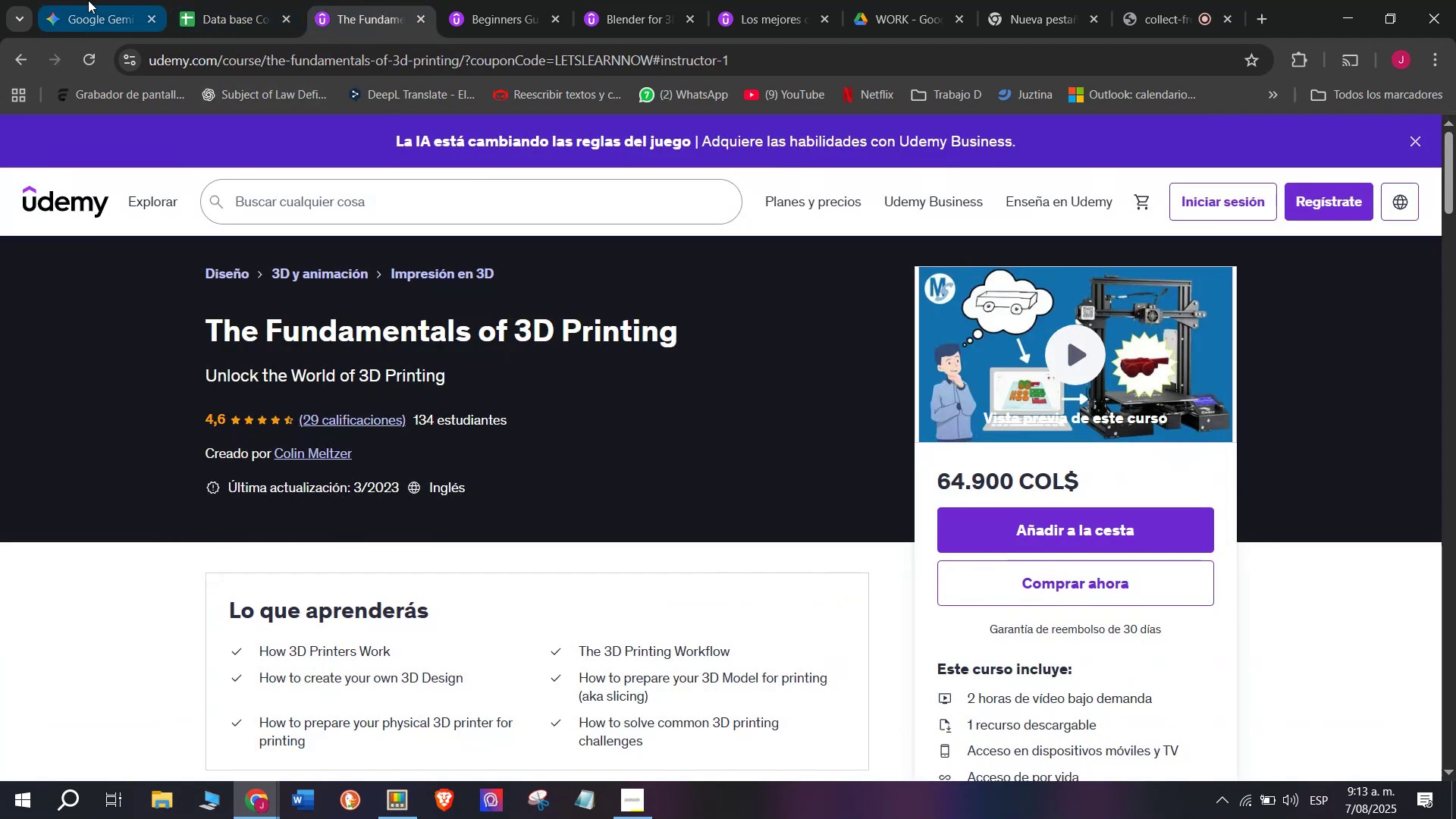 
left_click([181, 0])
 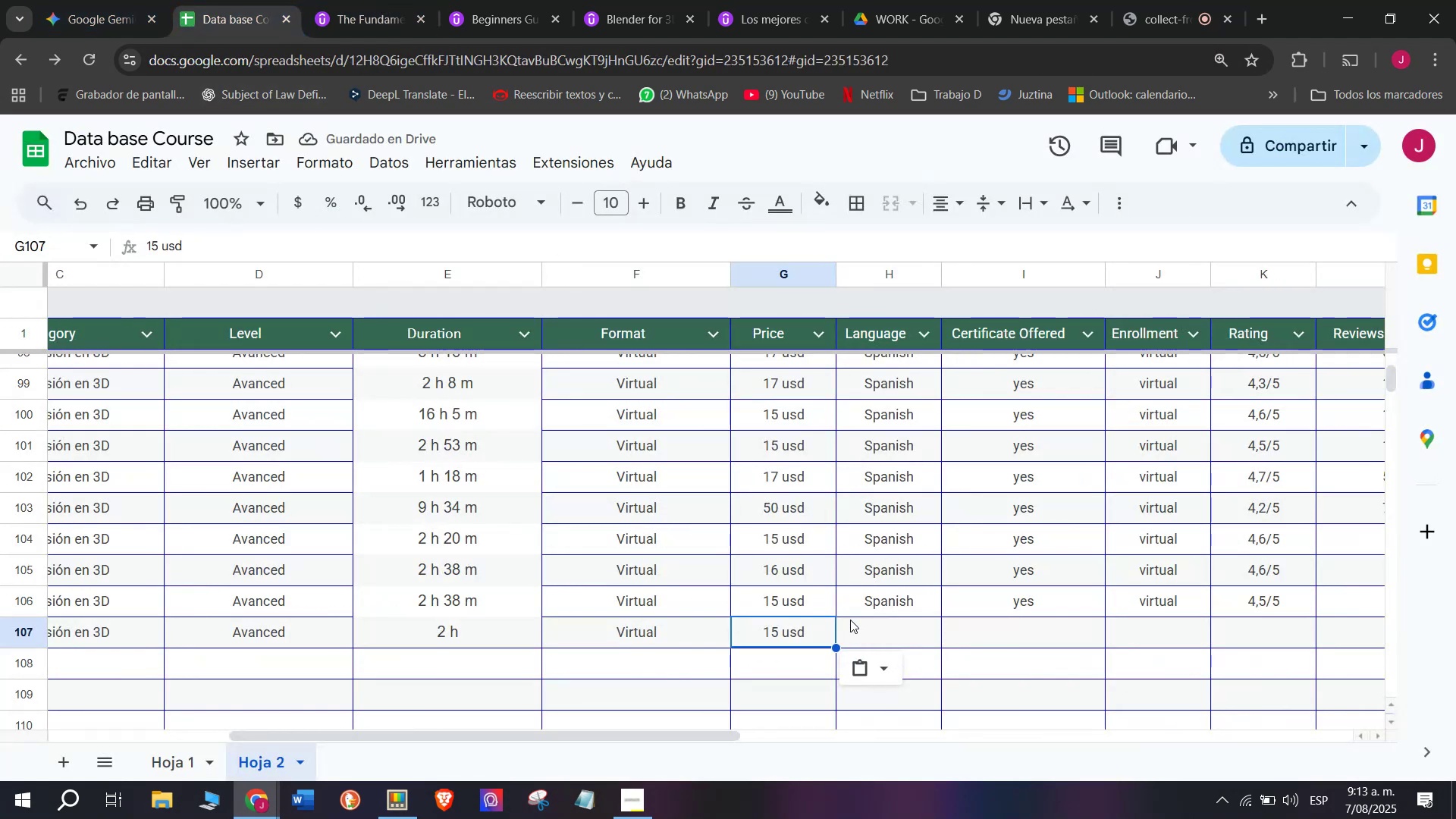 
left_click([874, 589])
 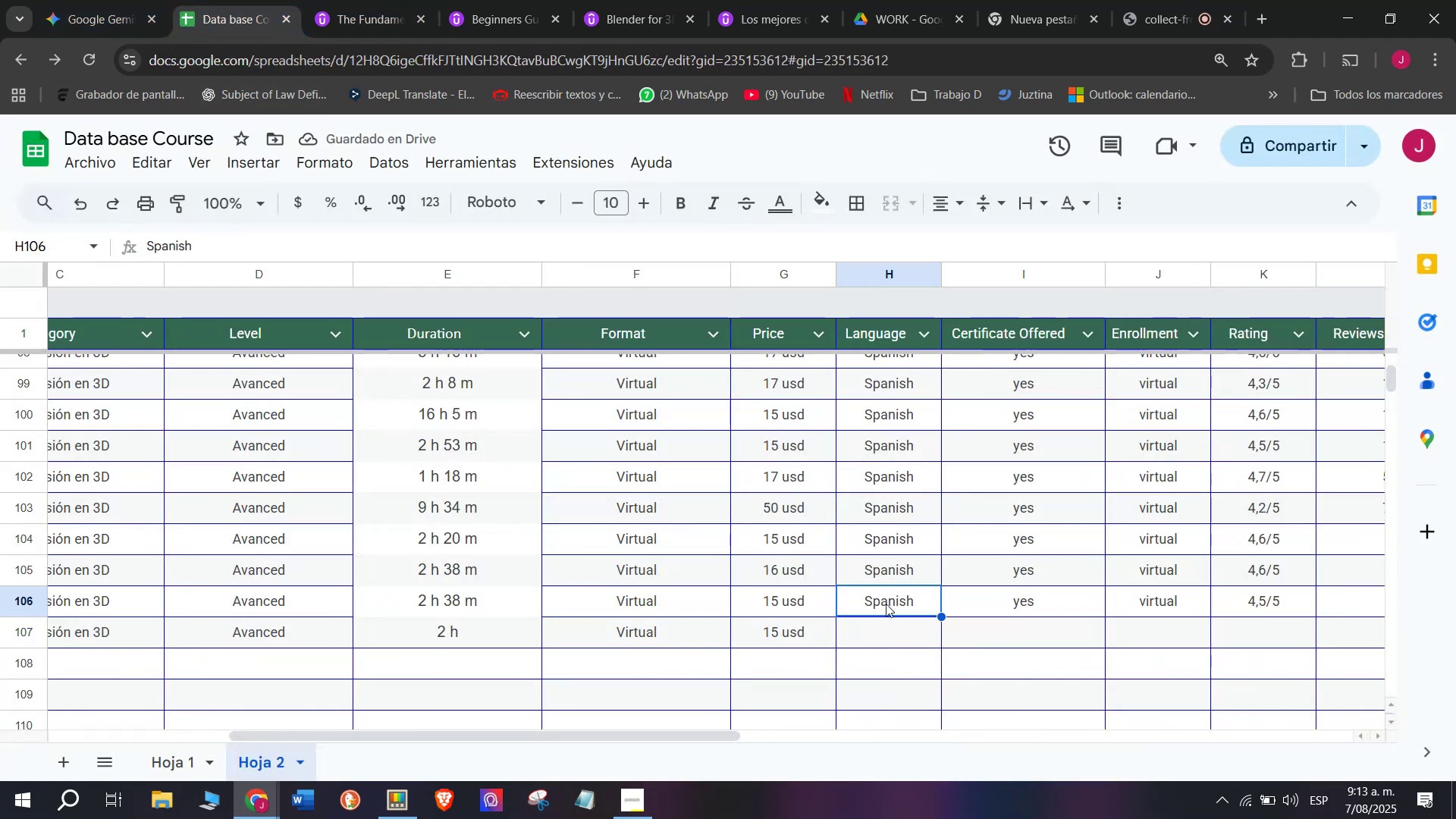 
key(Break)
 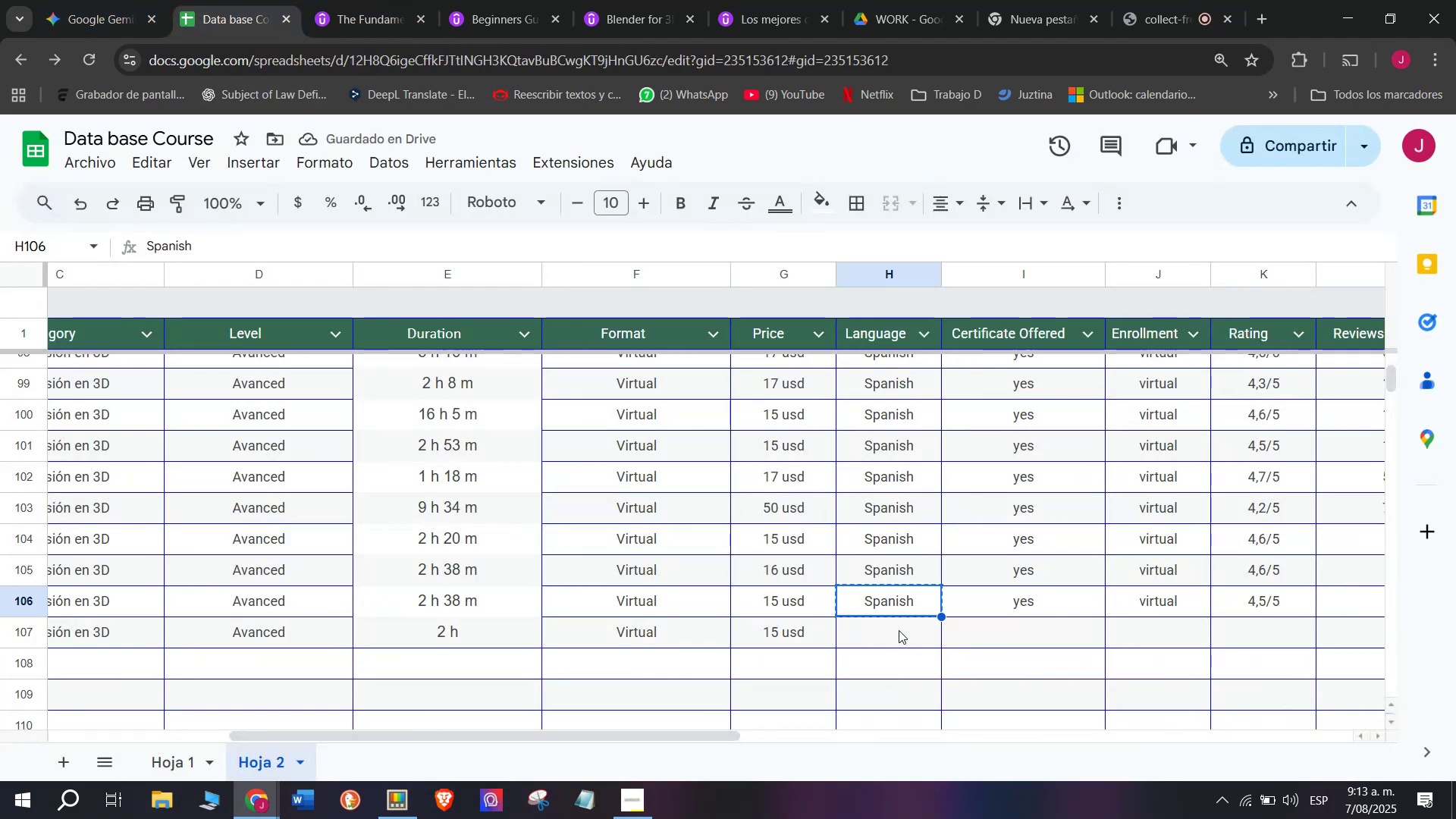 
key(Control+ControlLeft)
 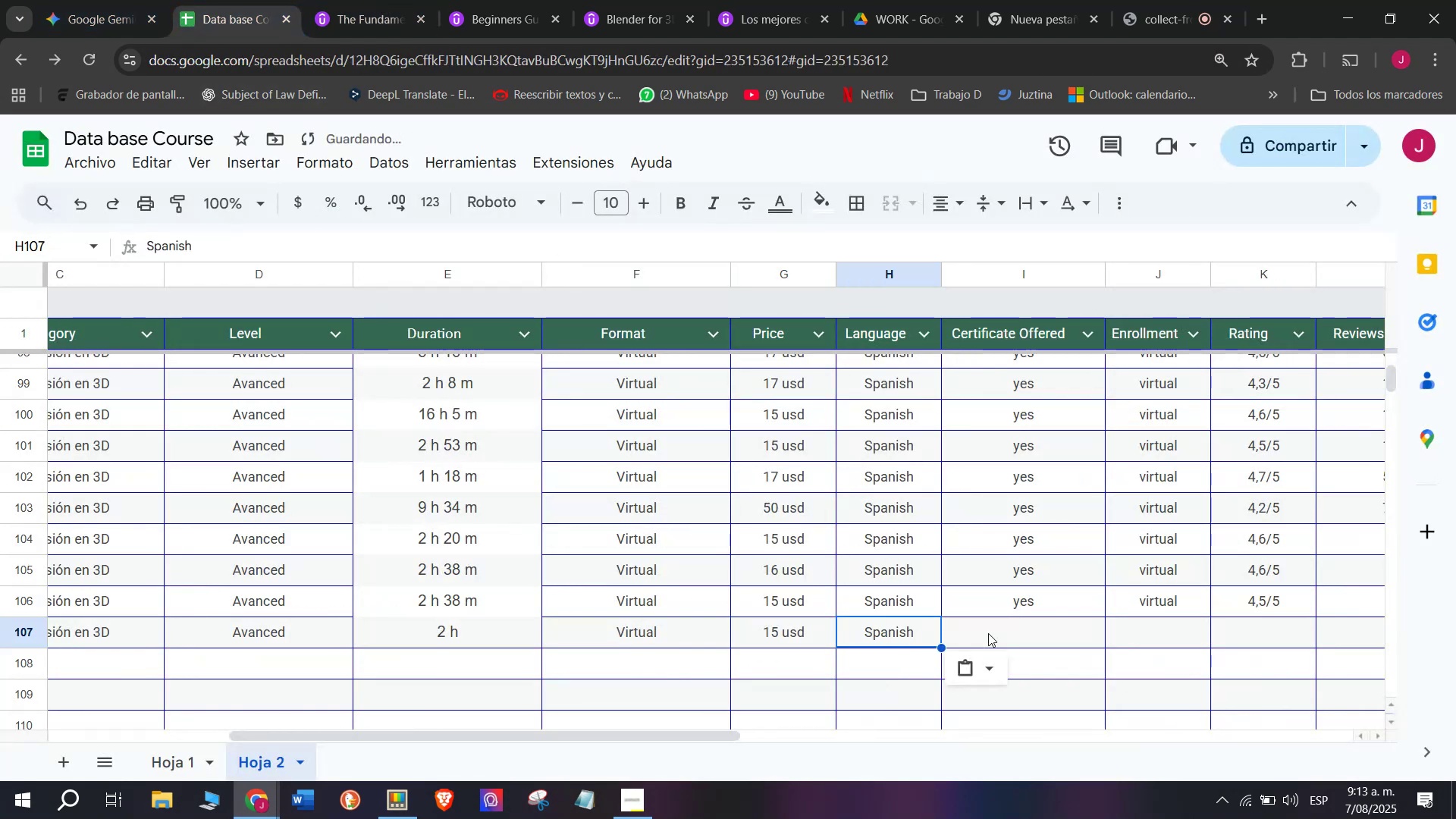 
key(Control+C)
 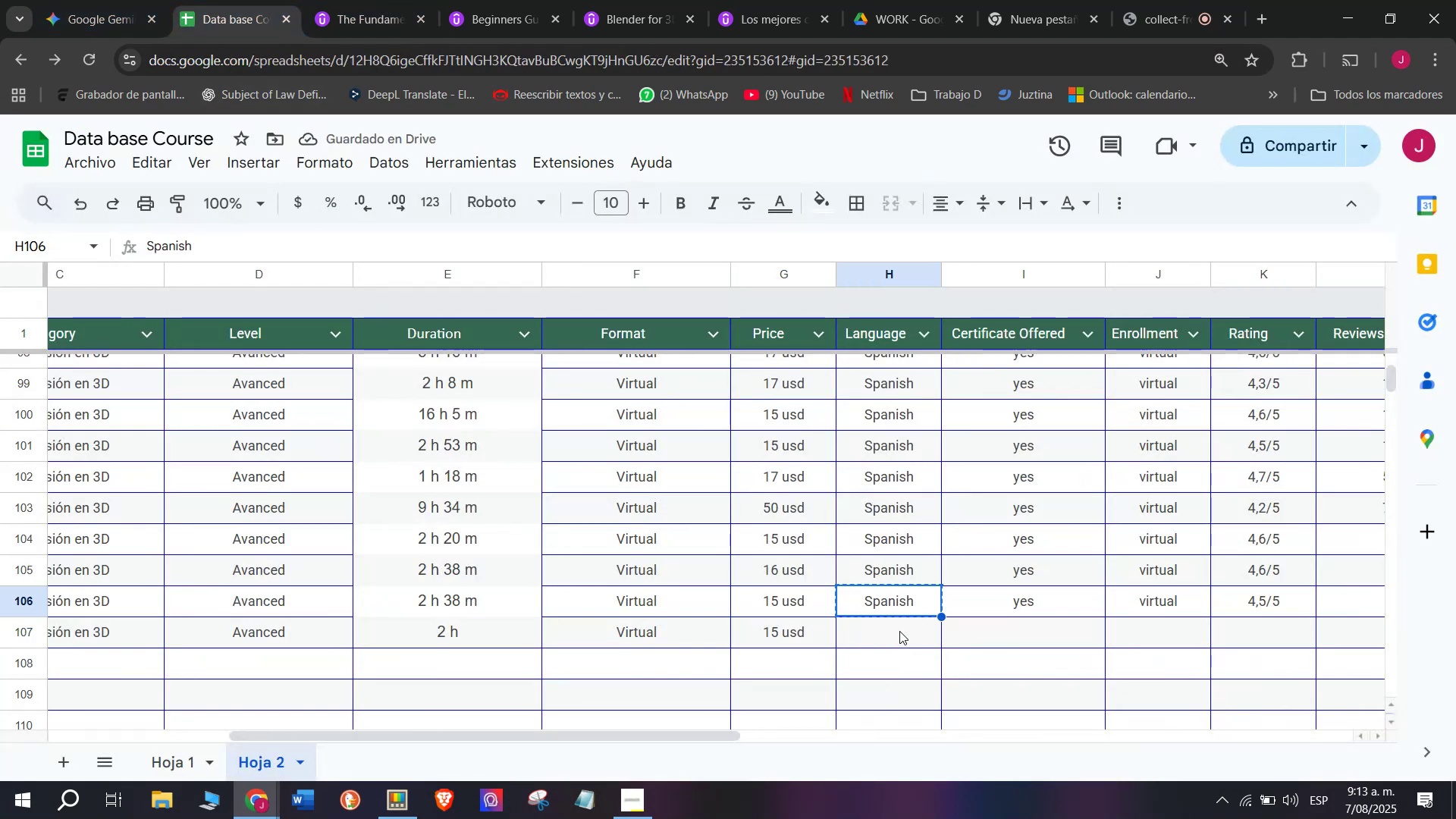 
key(Control+ControlLeft)
 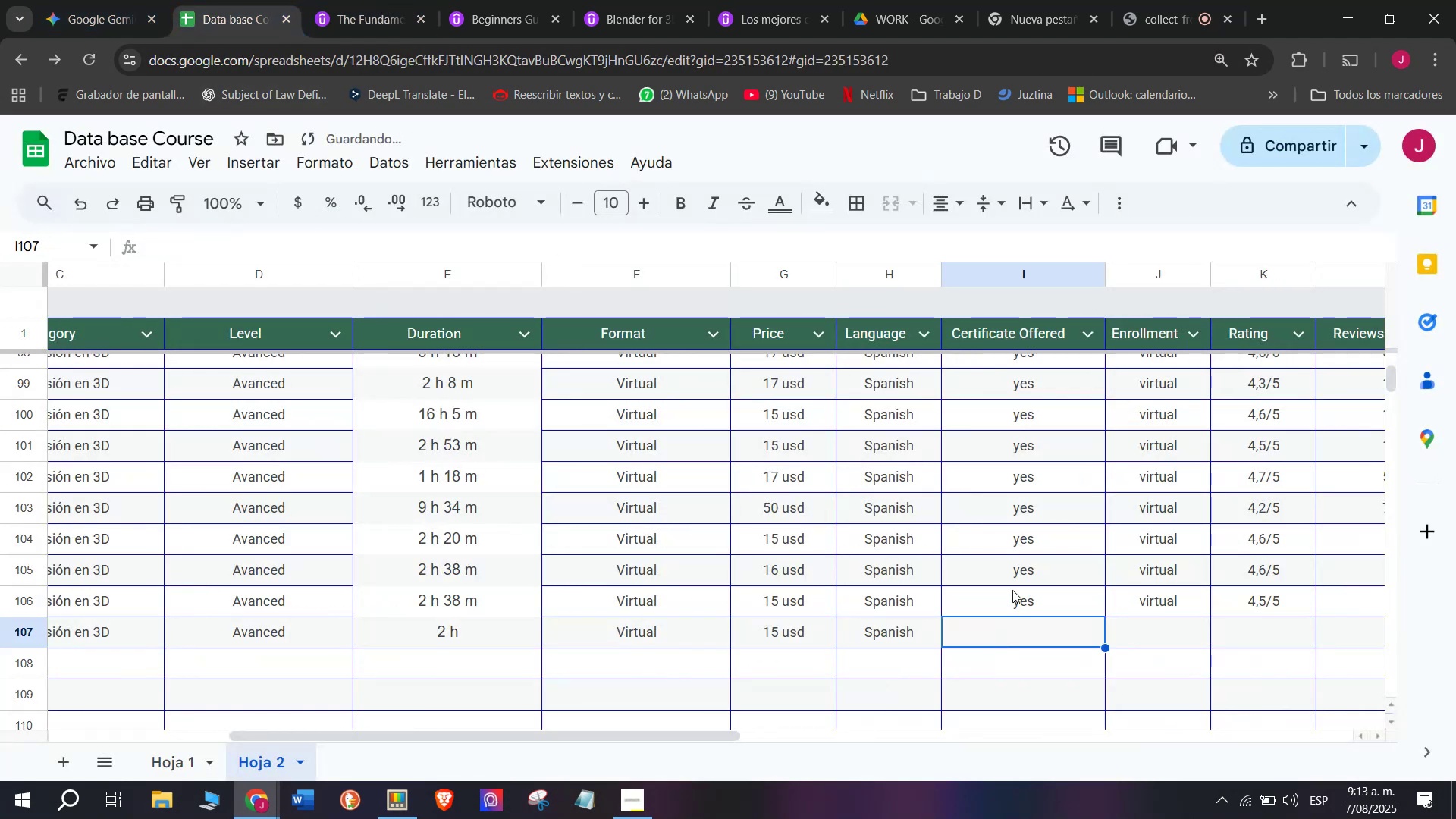 
key(Z)
 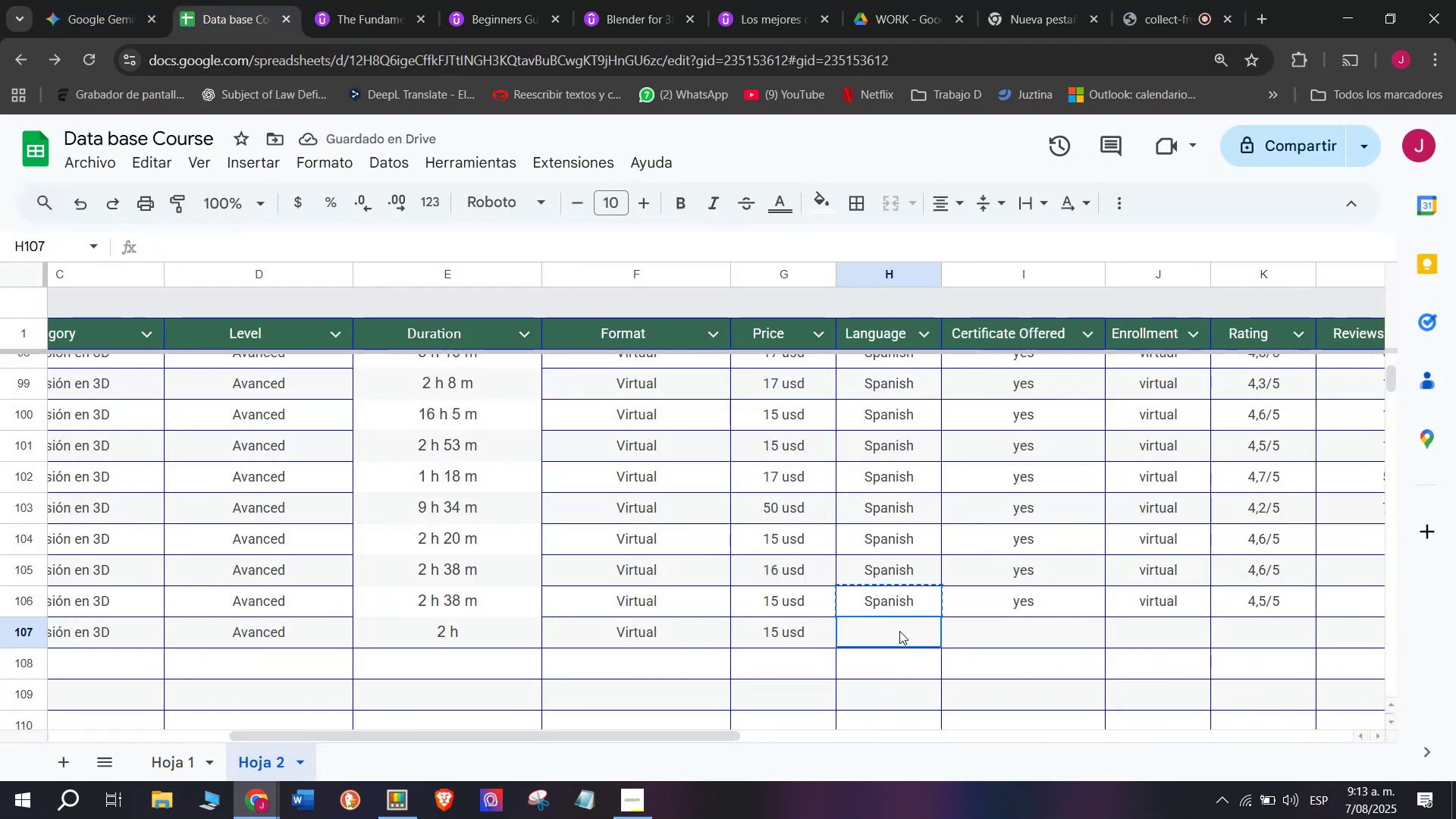 
key(Control+V)
 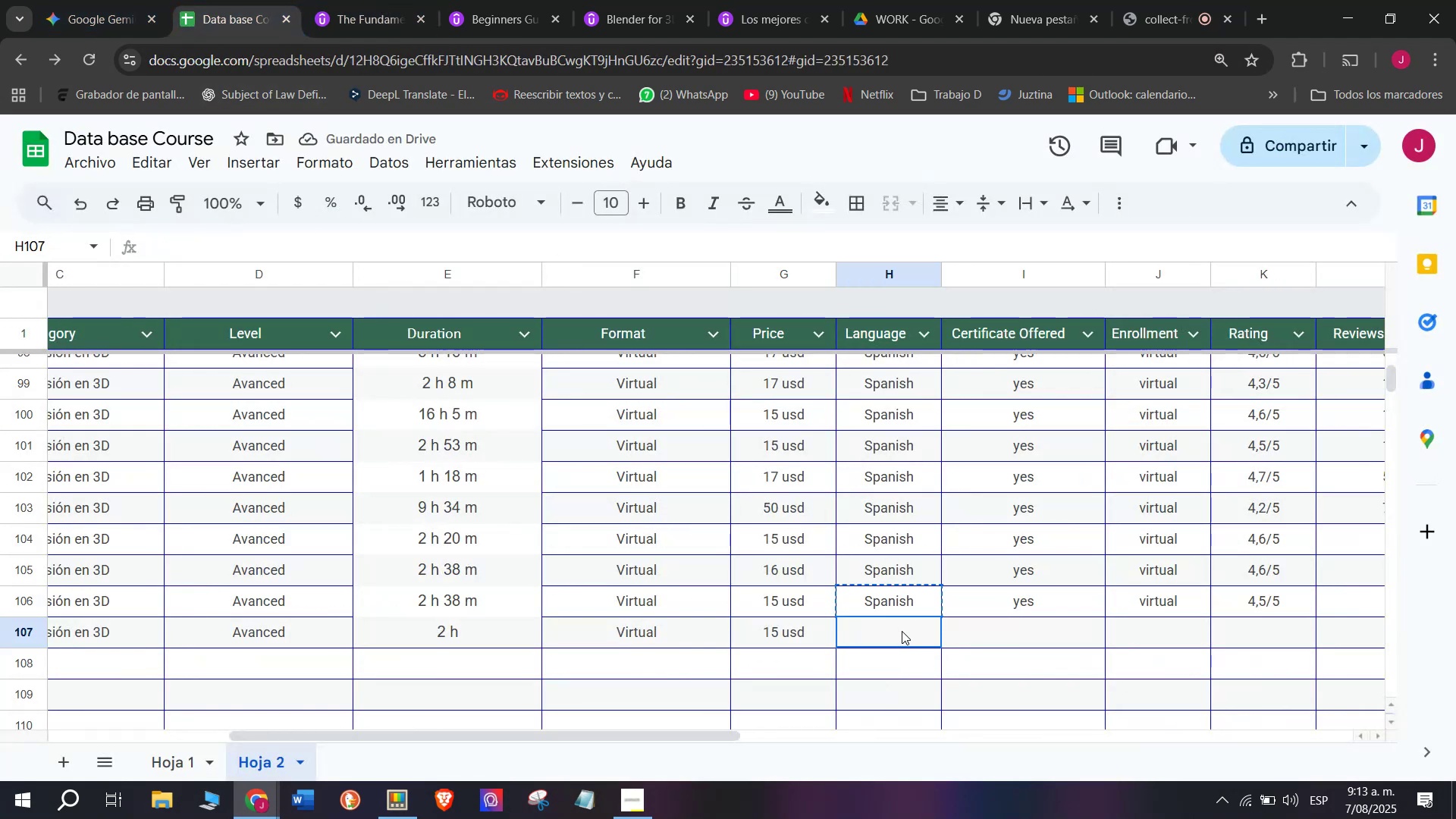 
double_click([899, 631])
 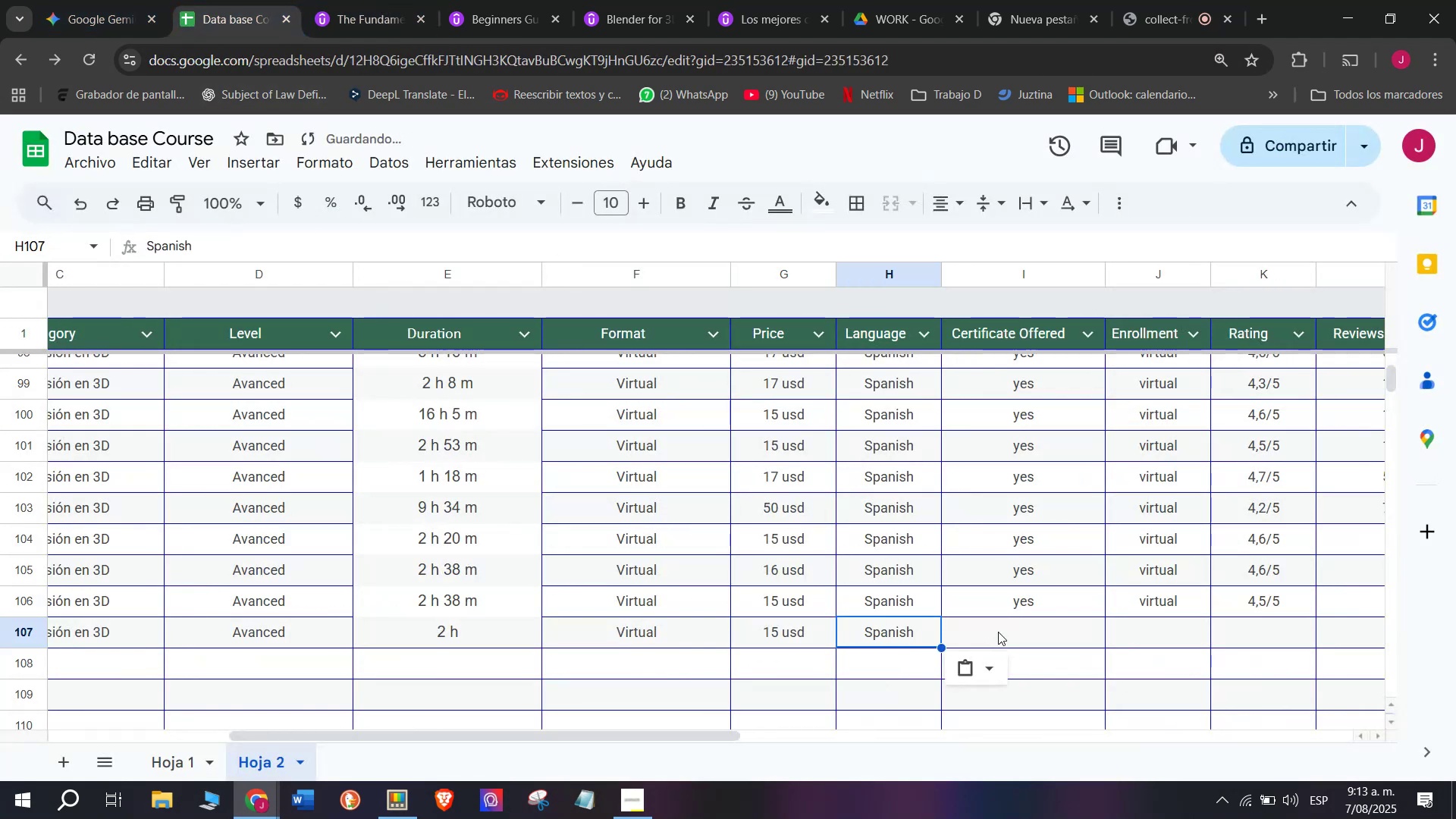 
triple_click([998, 632])
 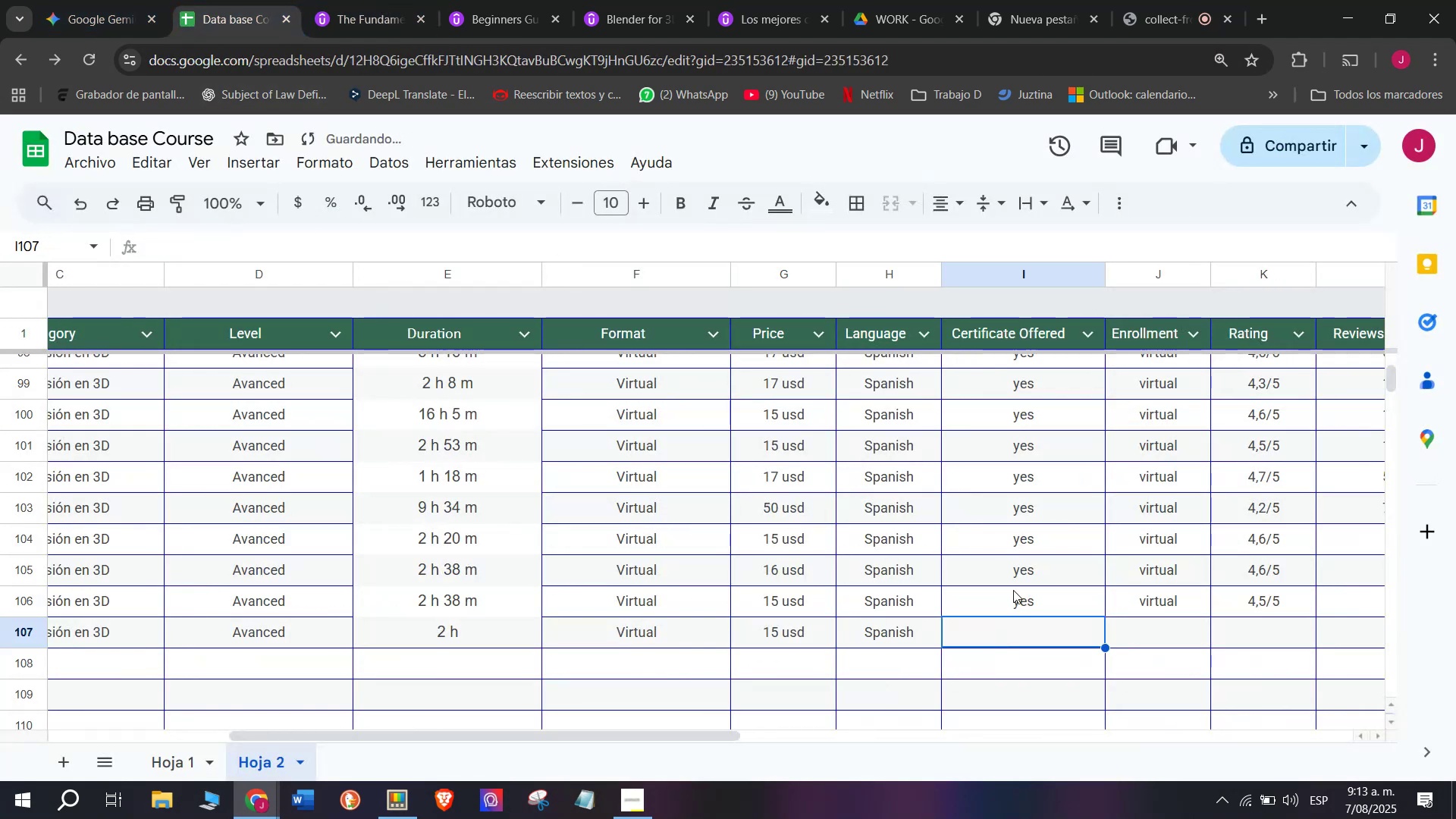 
triple_click([1013, 590])
 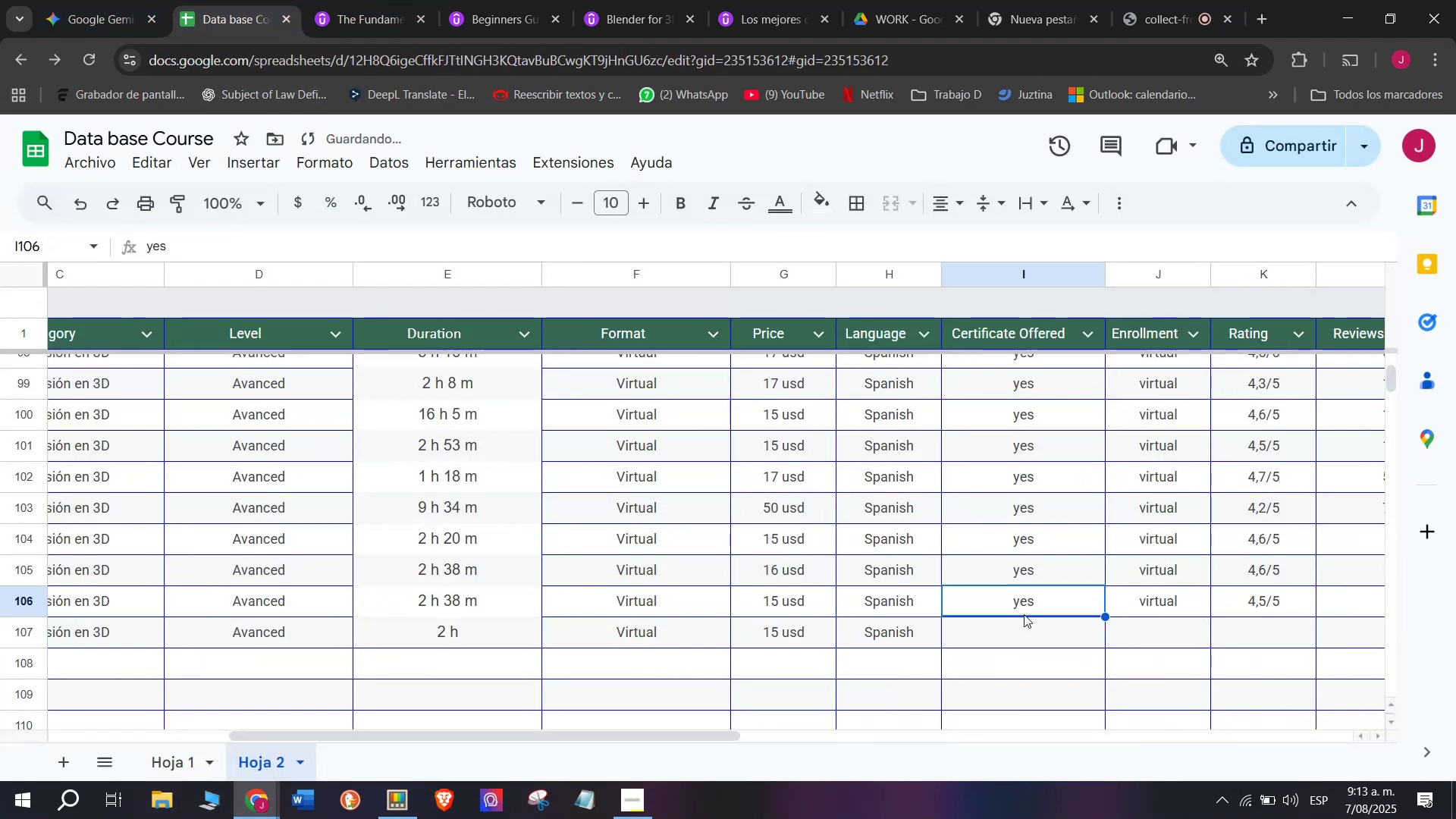 
key(Break)
 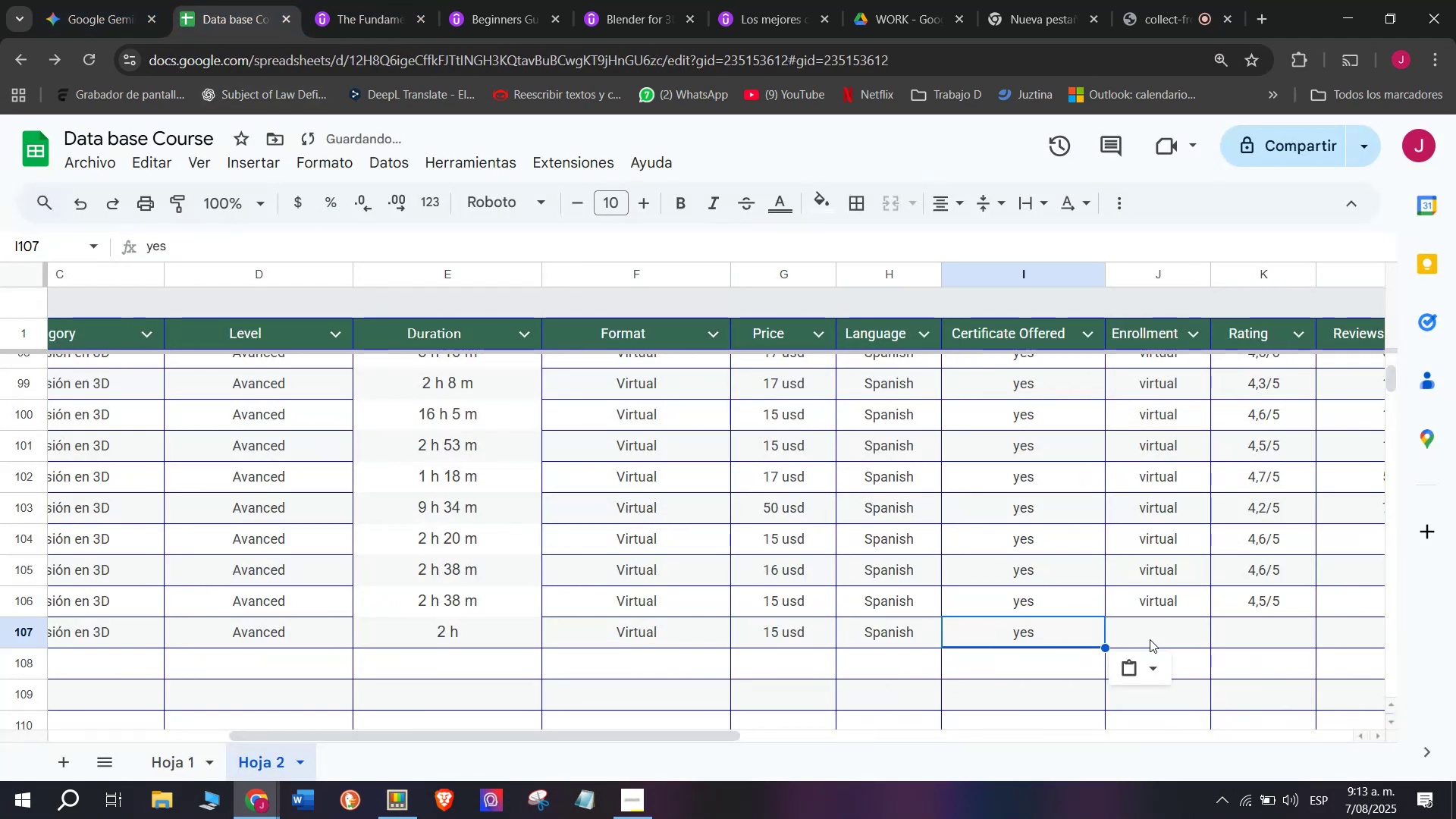 
key(Control+ControlLeft)
 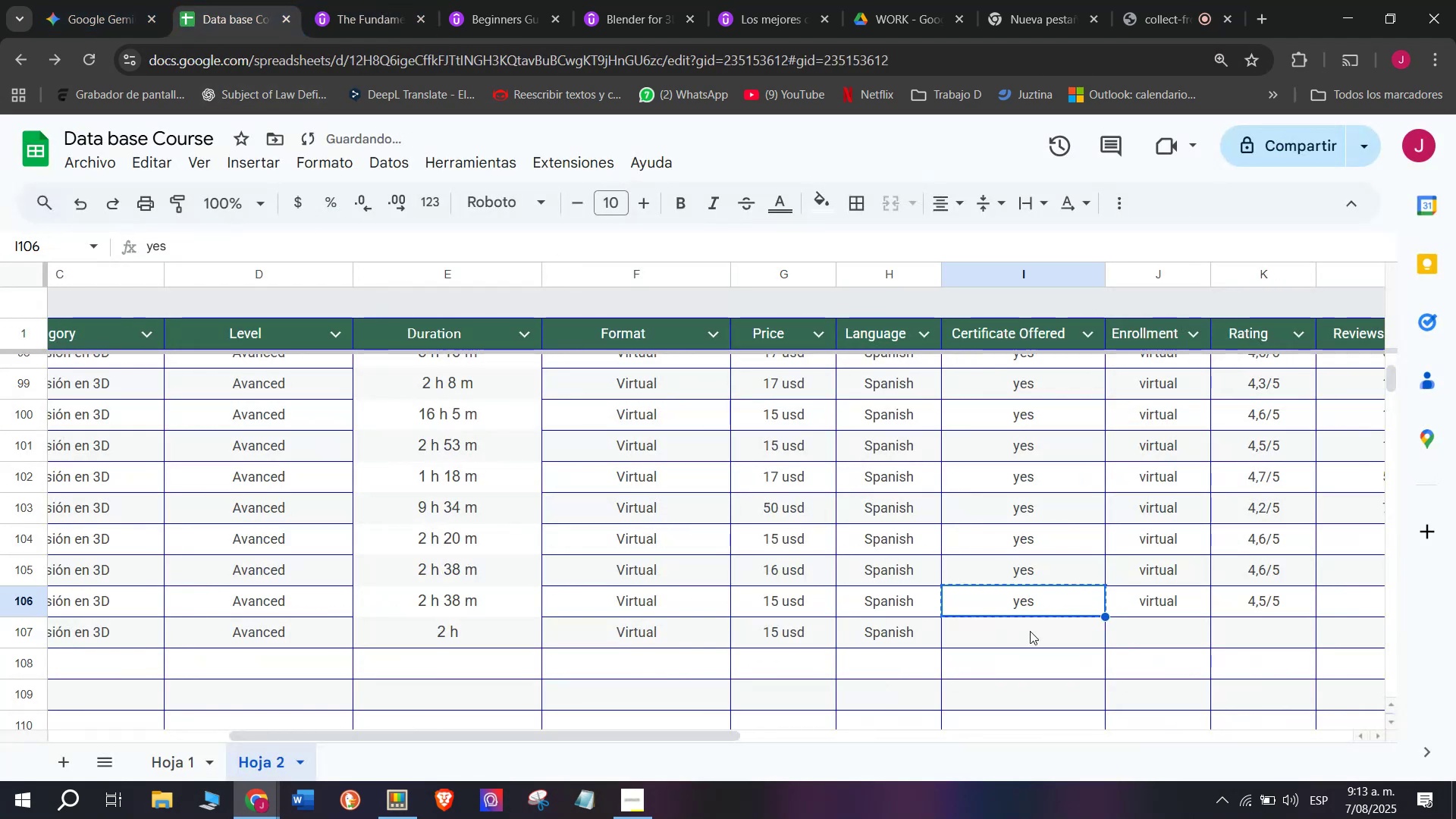 
key(Control+C)
 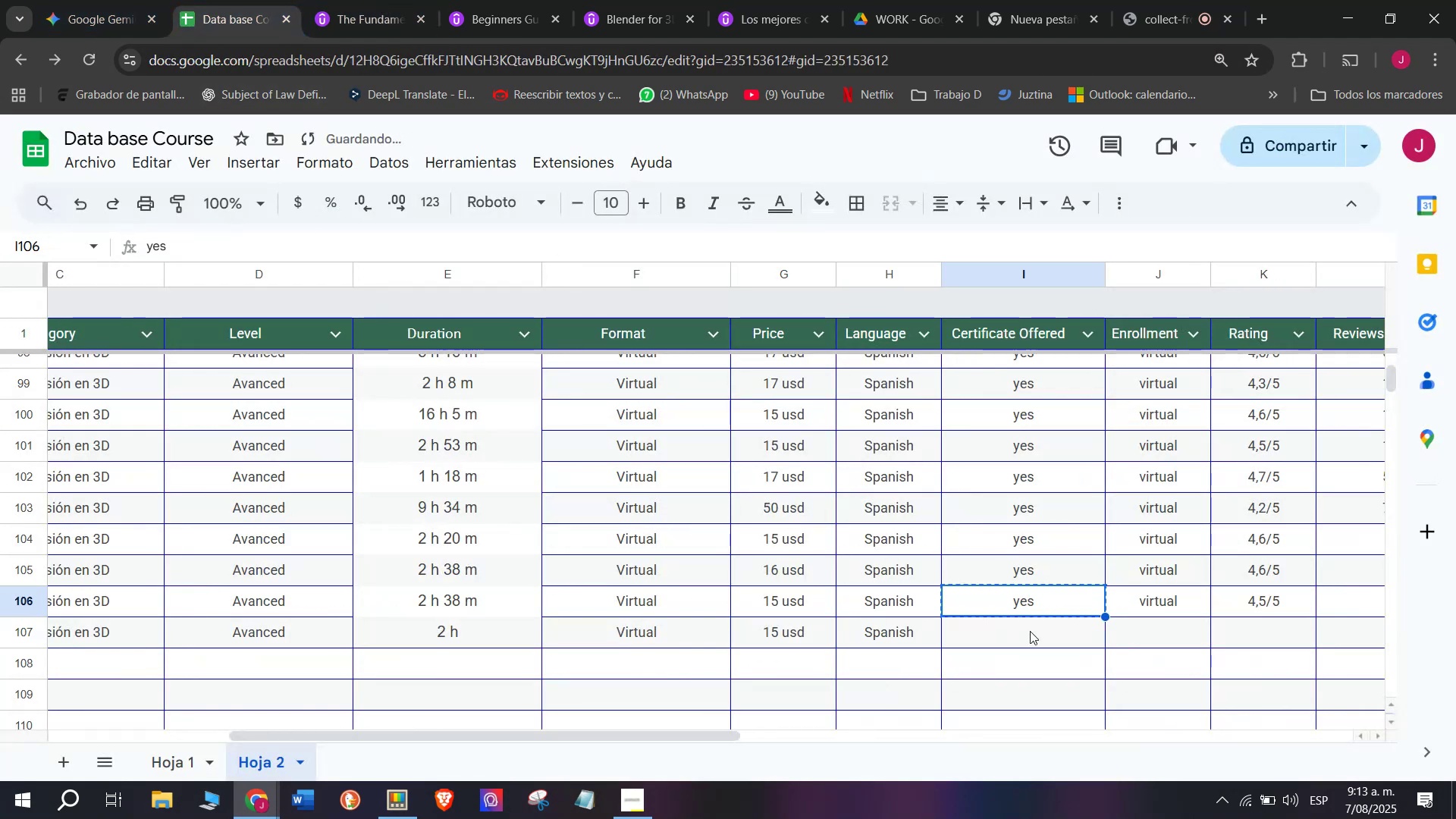 
triple_click([1030, 631])
 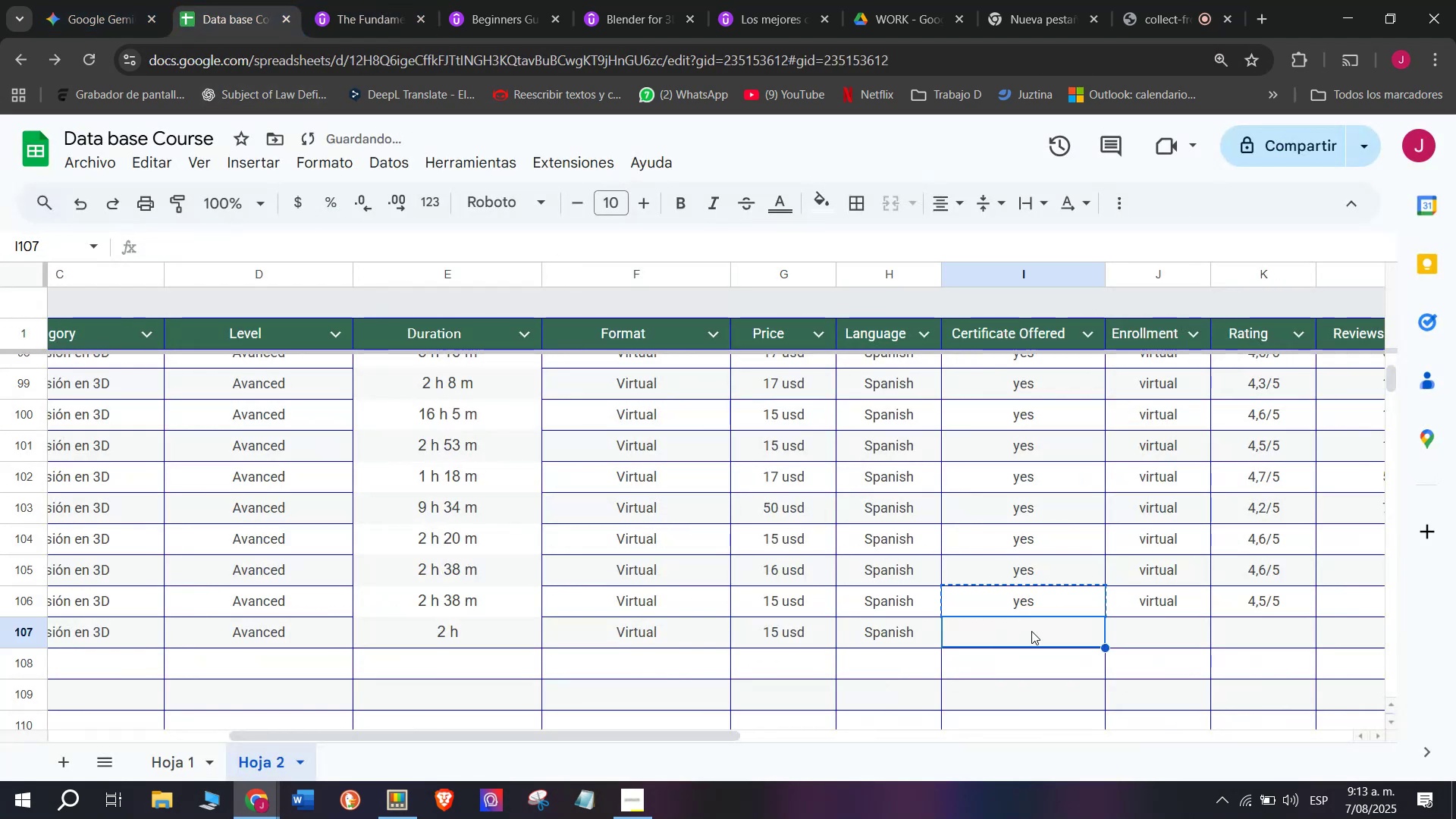 
key(Control+ControlLeft)
 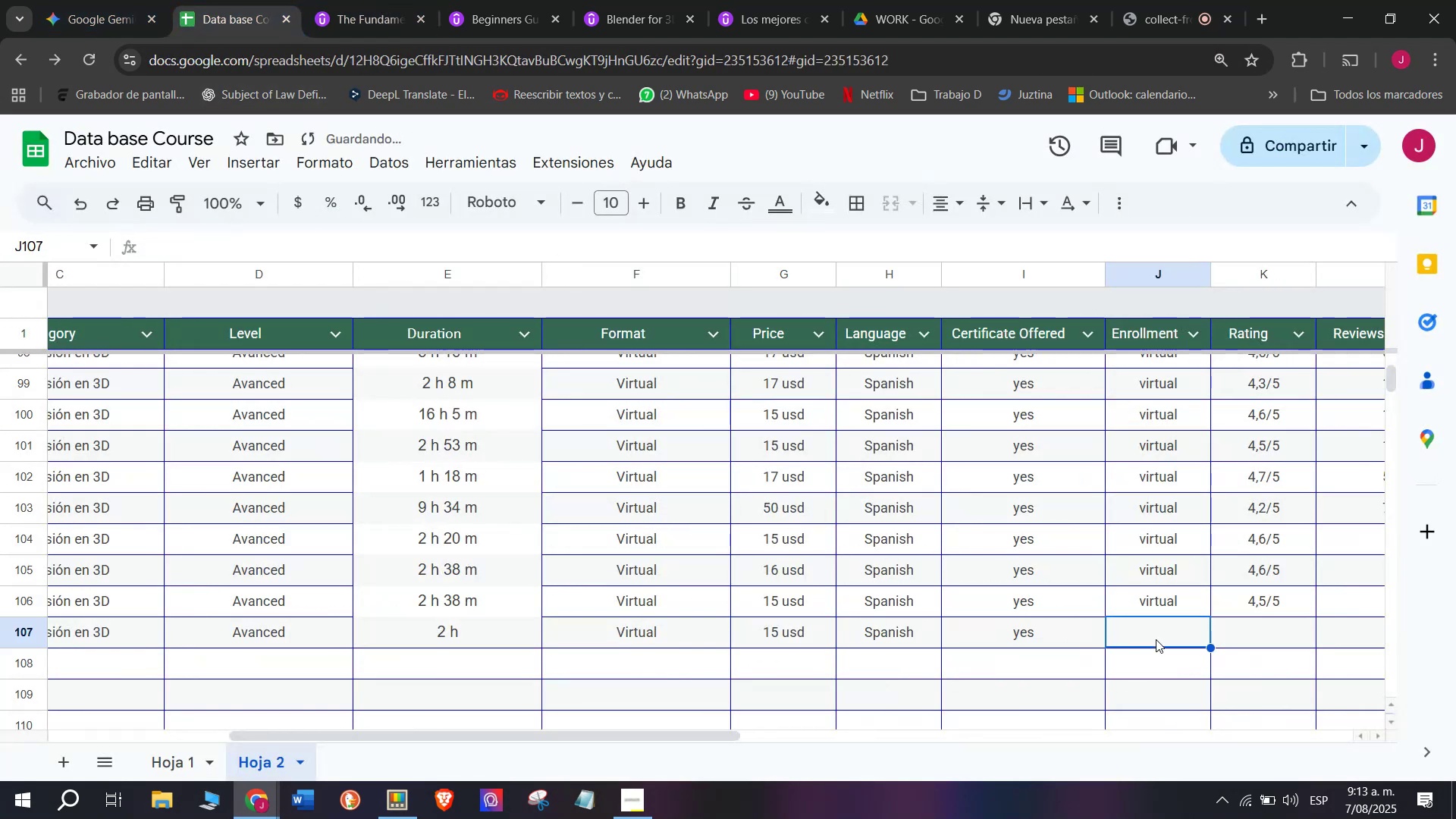 
key(Z)
 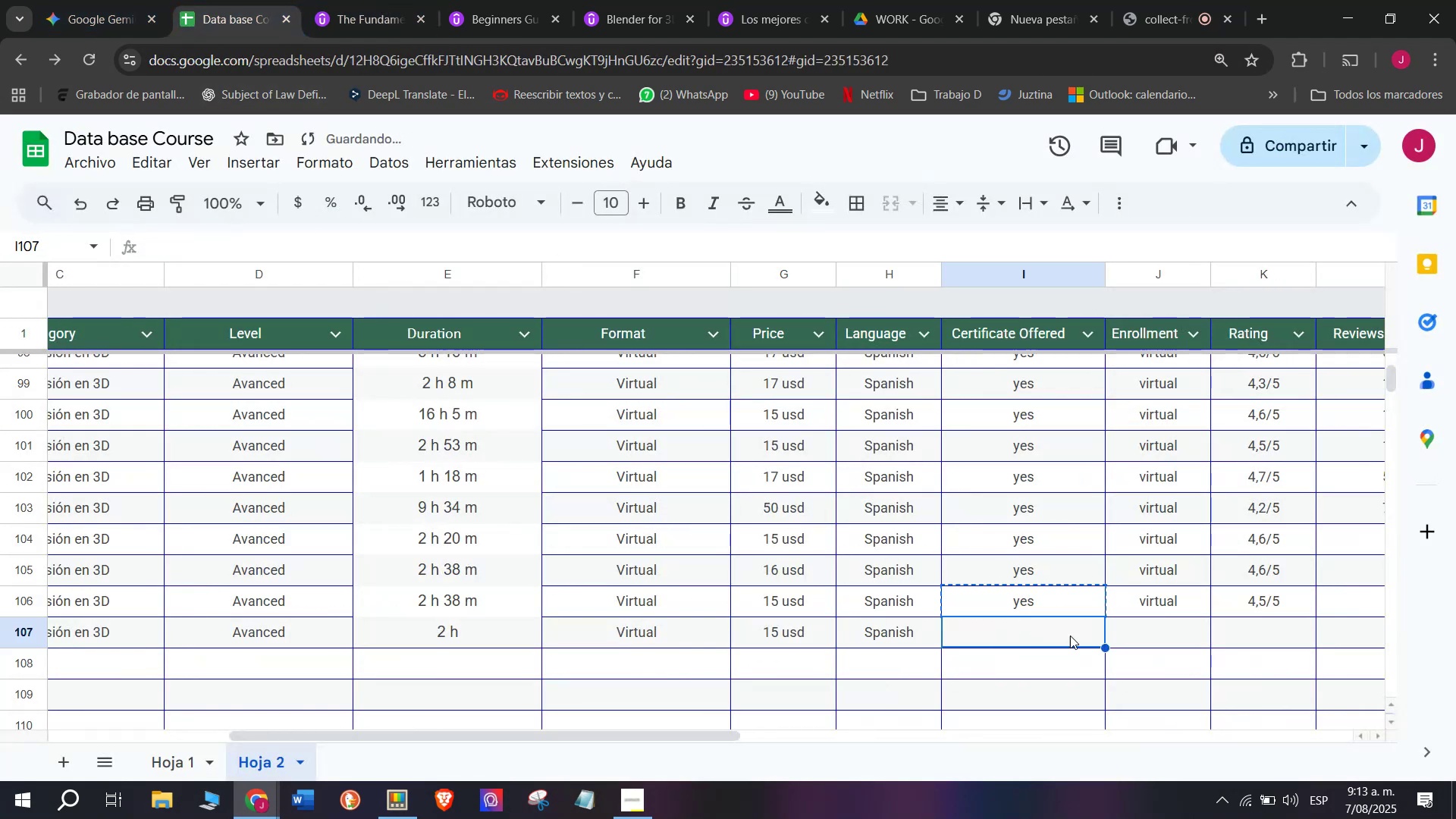 
key(Control+V)
 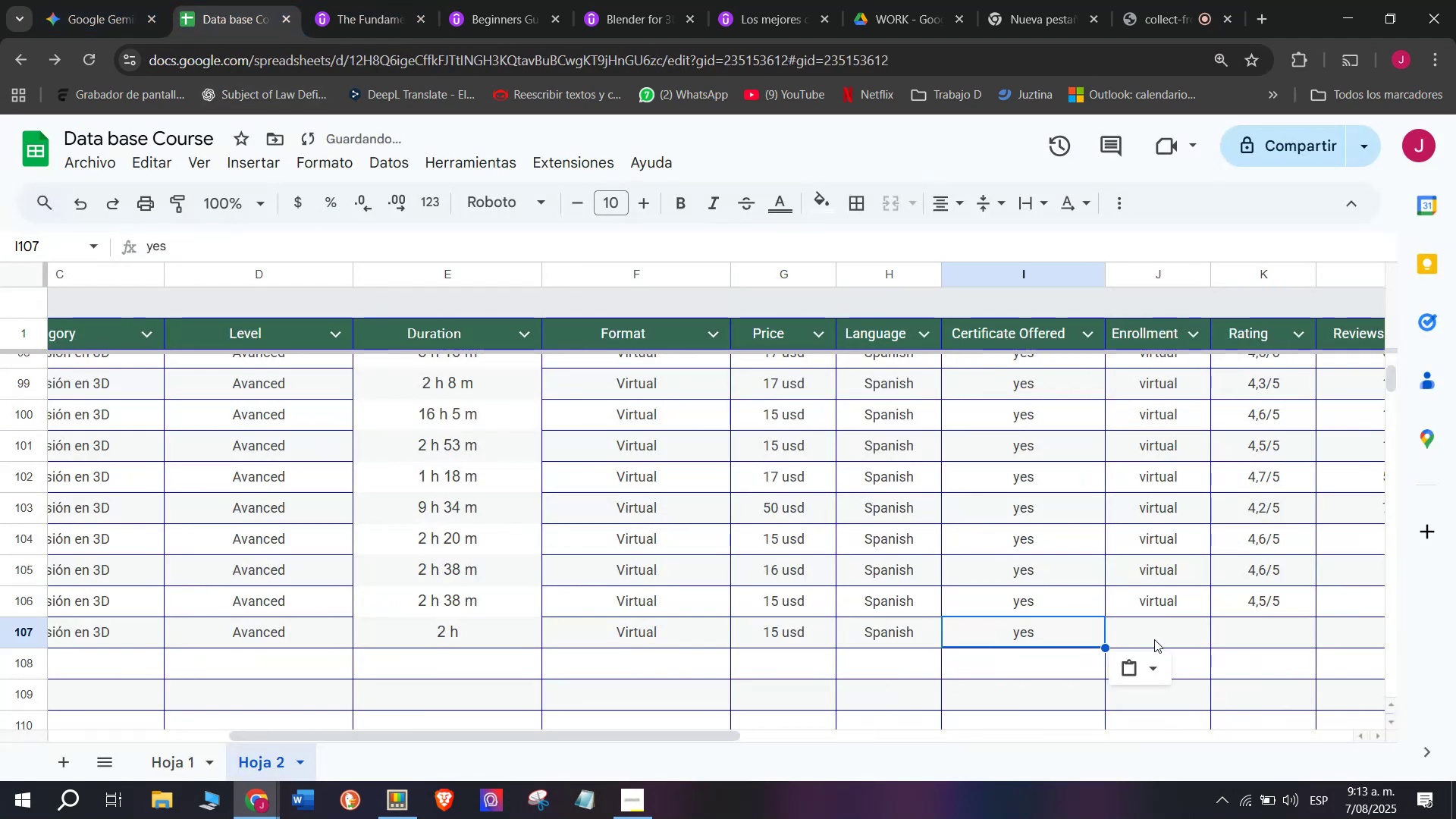 
triple_click([1156, 639])
 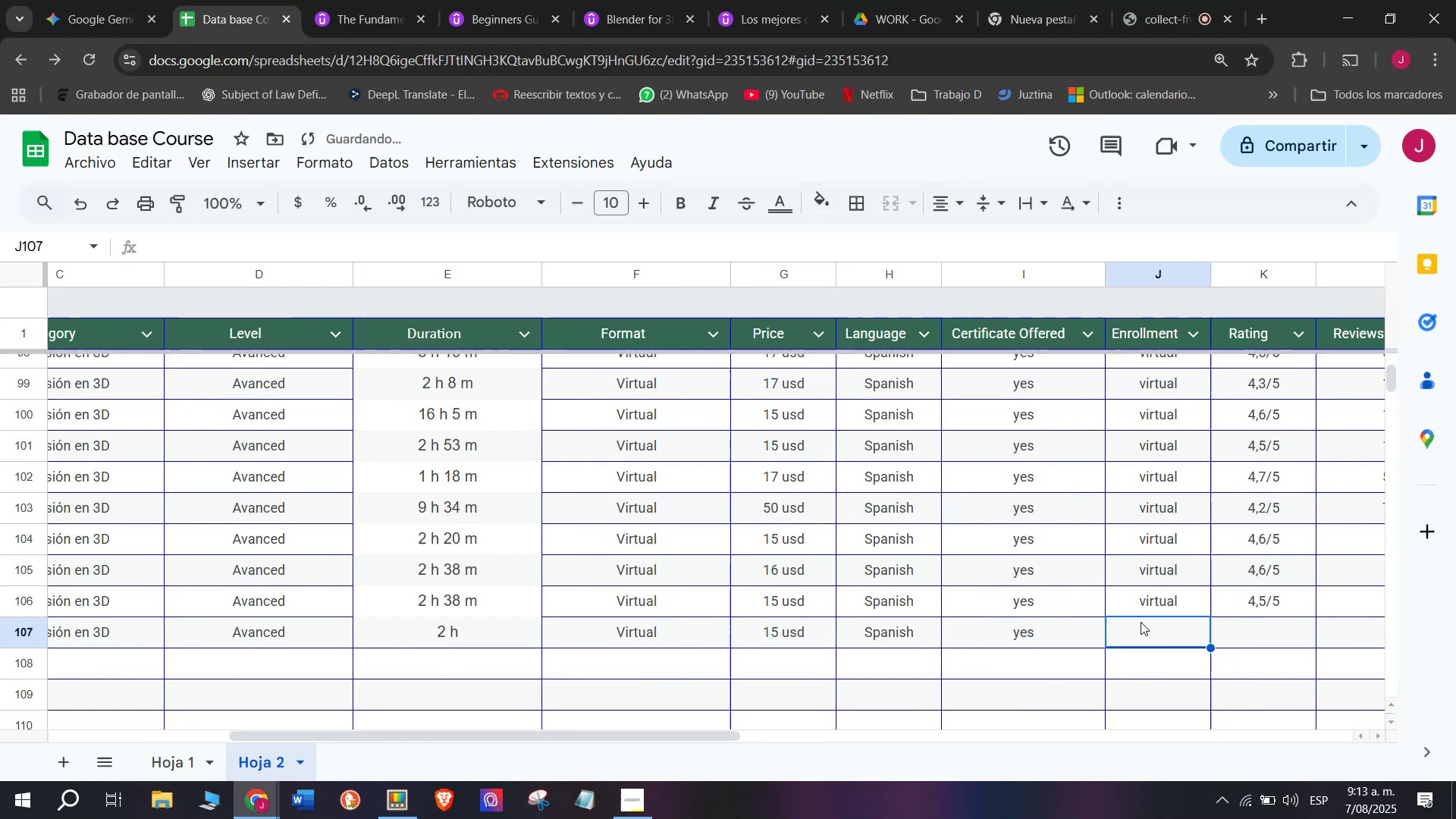 
left_click([1135, 606])
 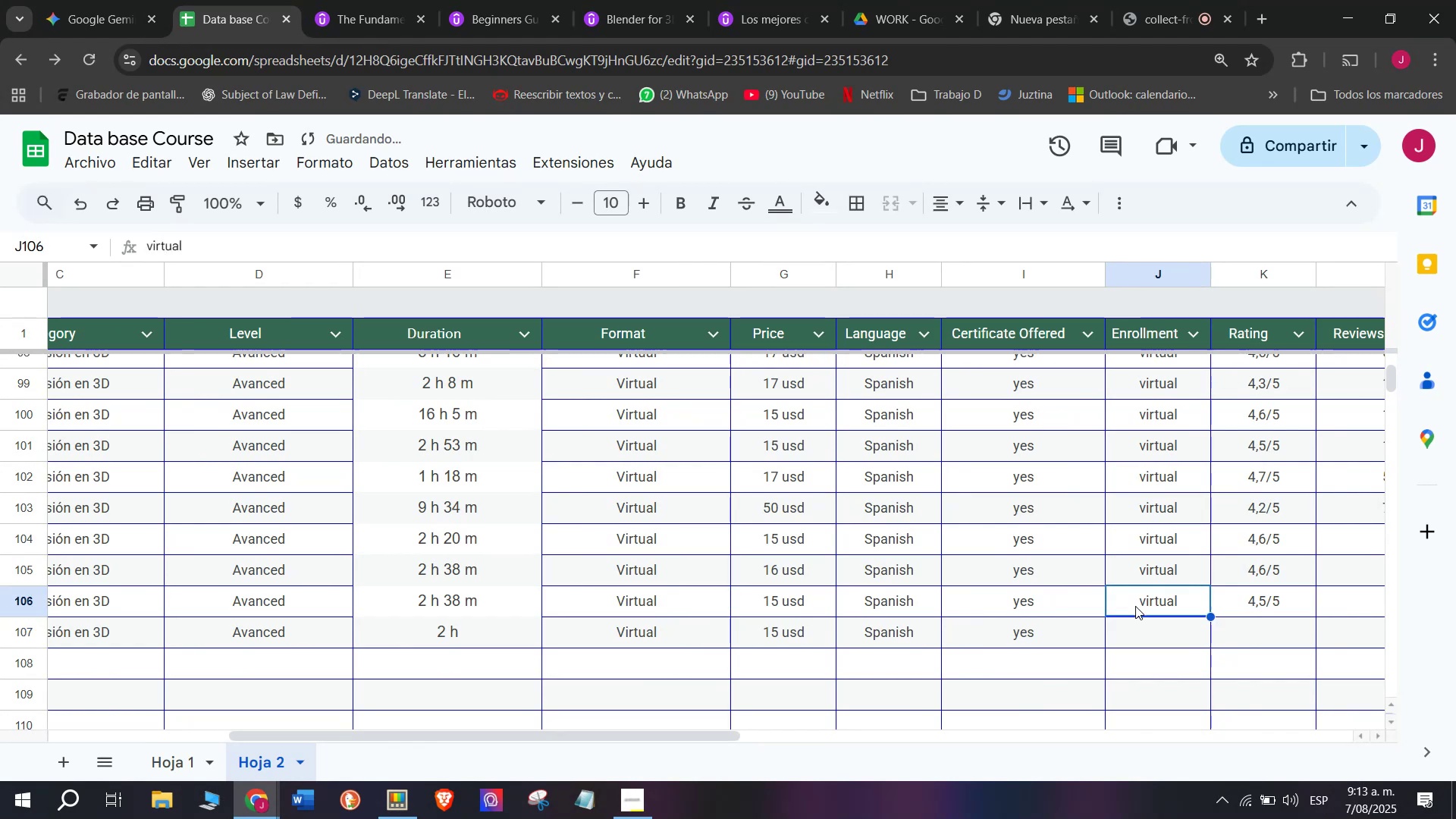 
key(Break)
 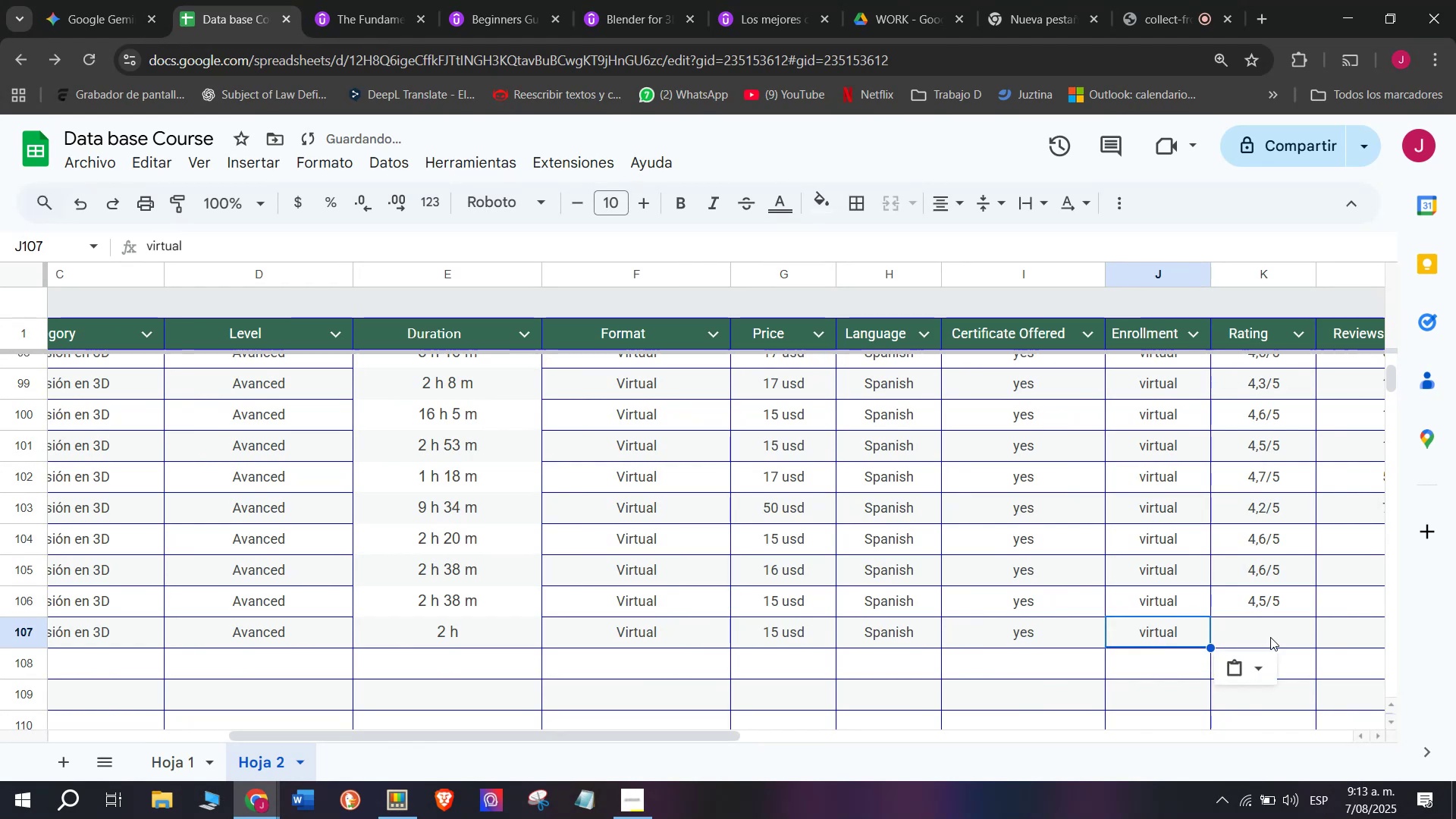 
key(Control+ControlLeft)
 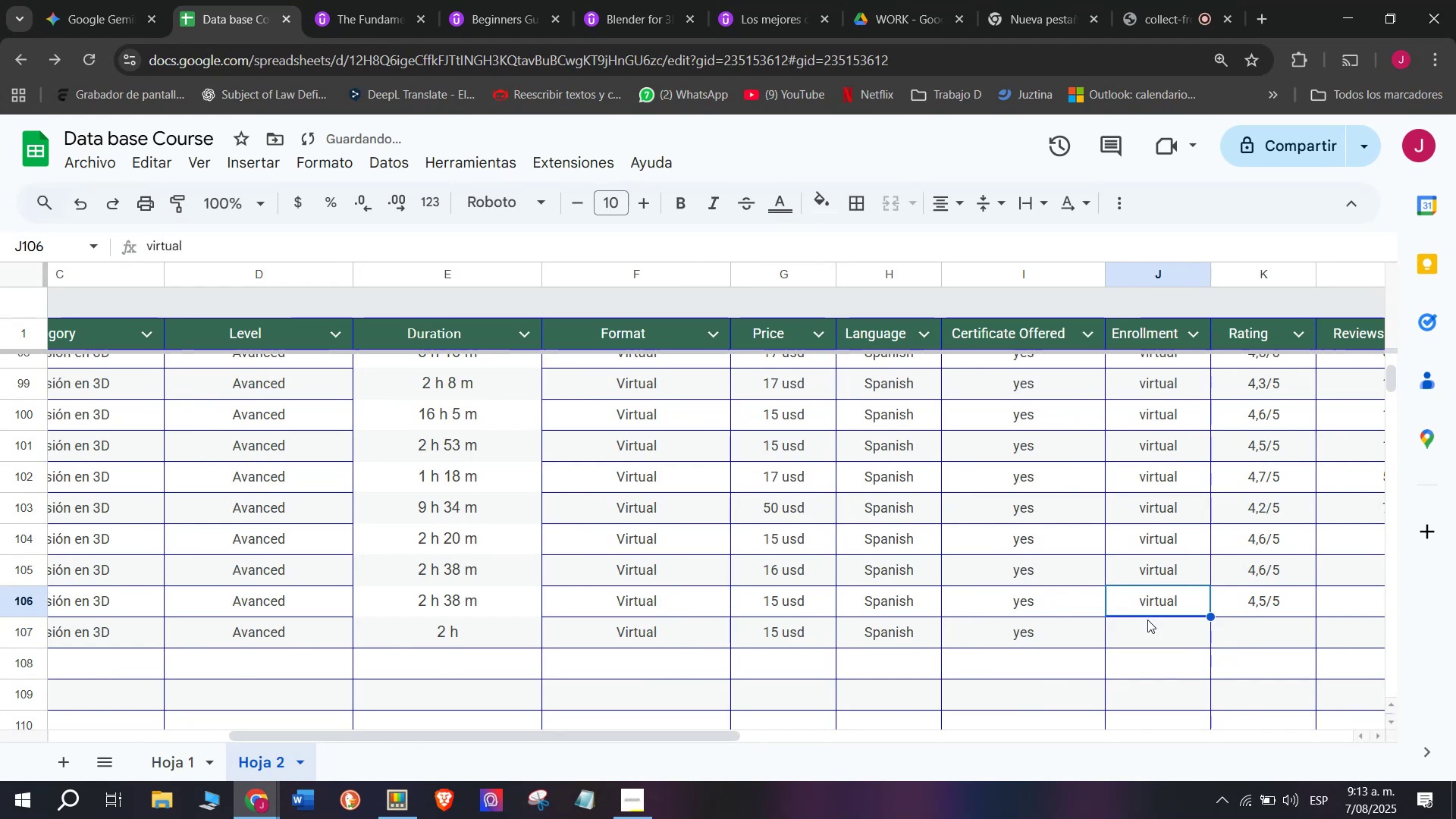 
key(Control+C)
 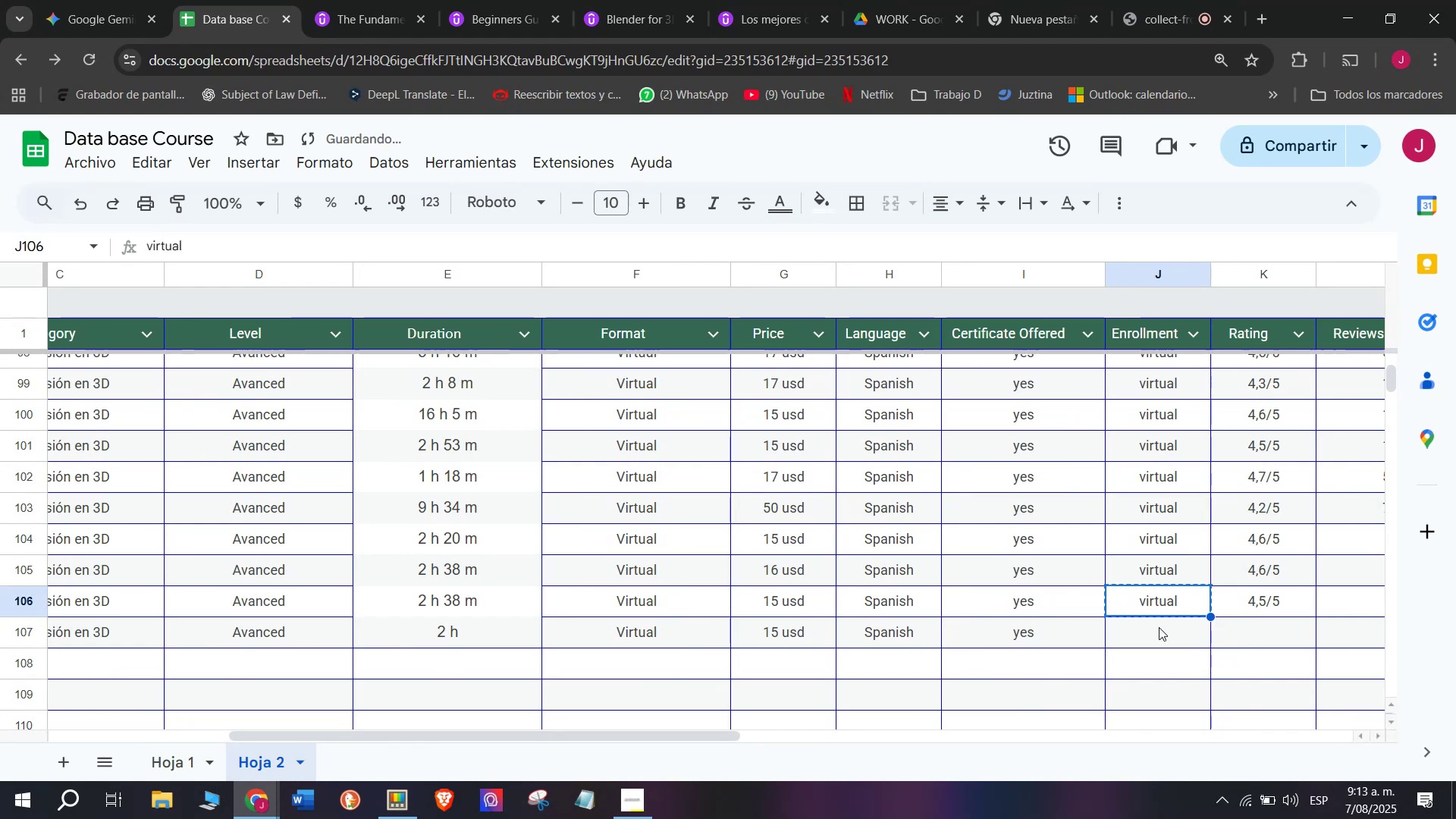 
double_click([1159, 627])
 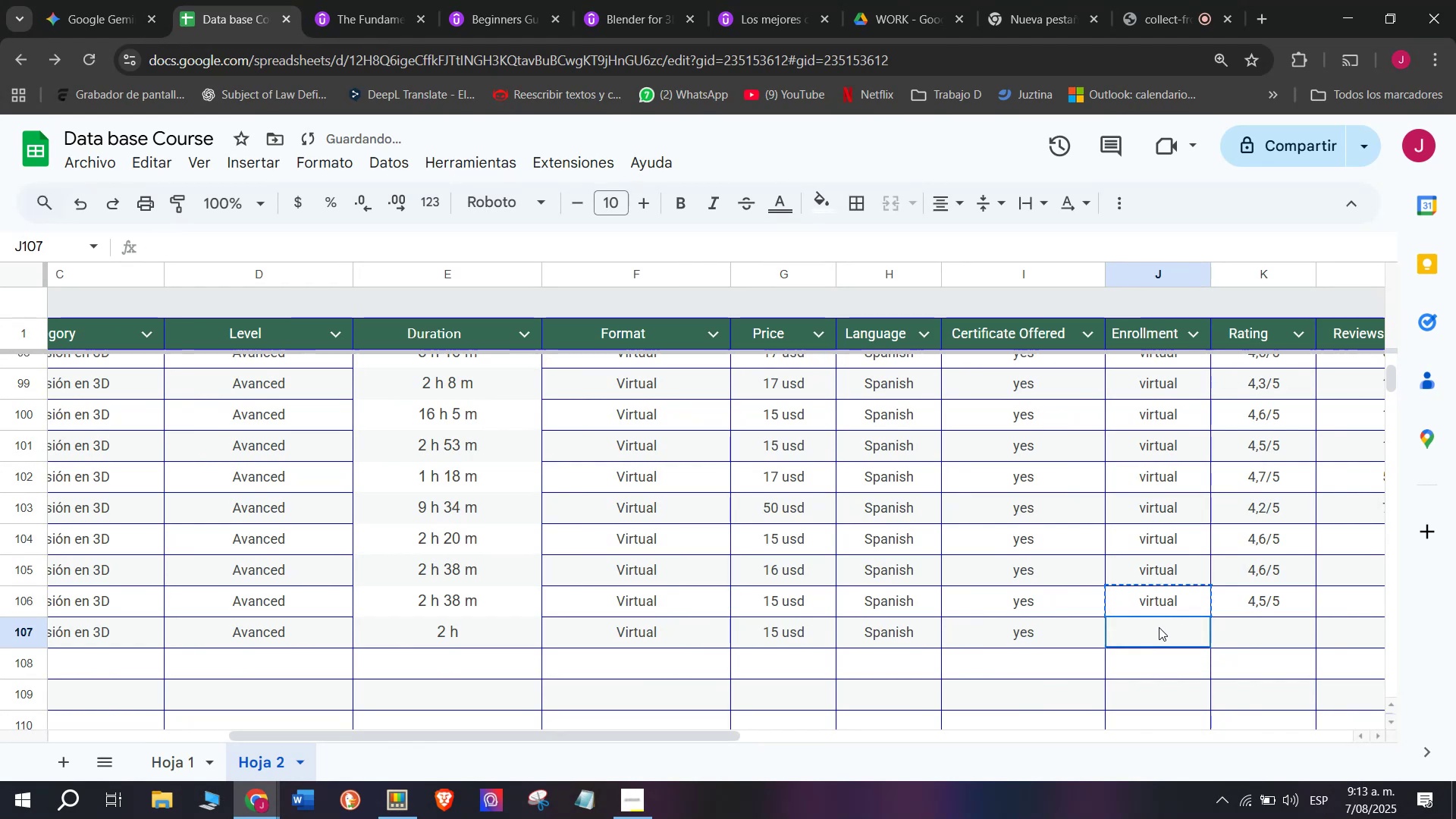 
key(Control+ControlLeft)
 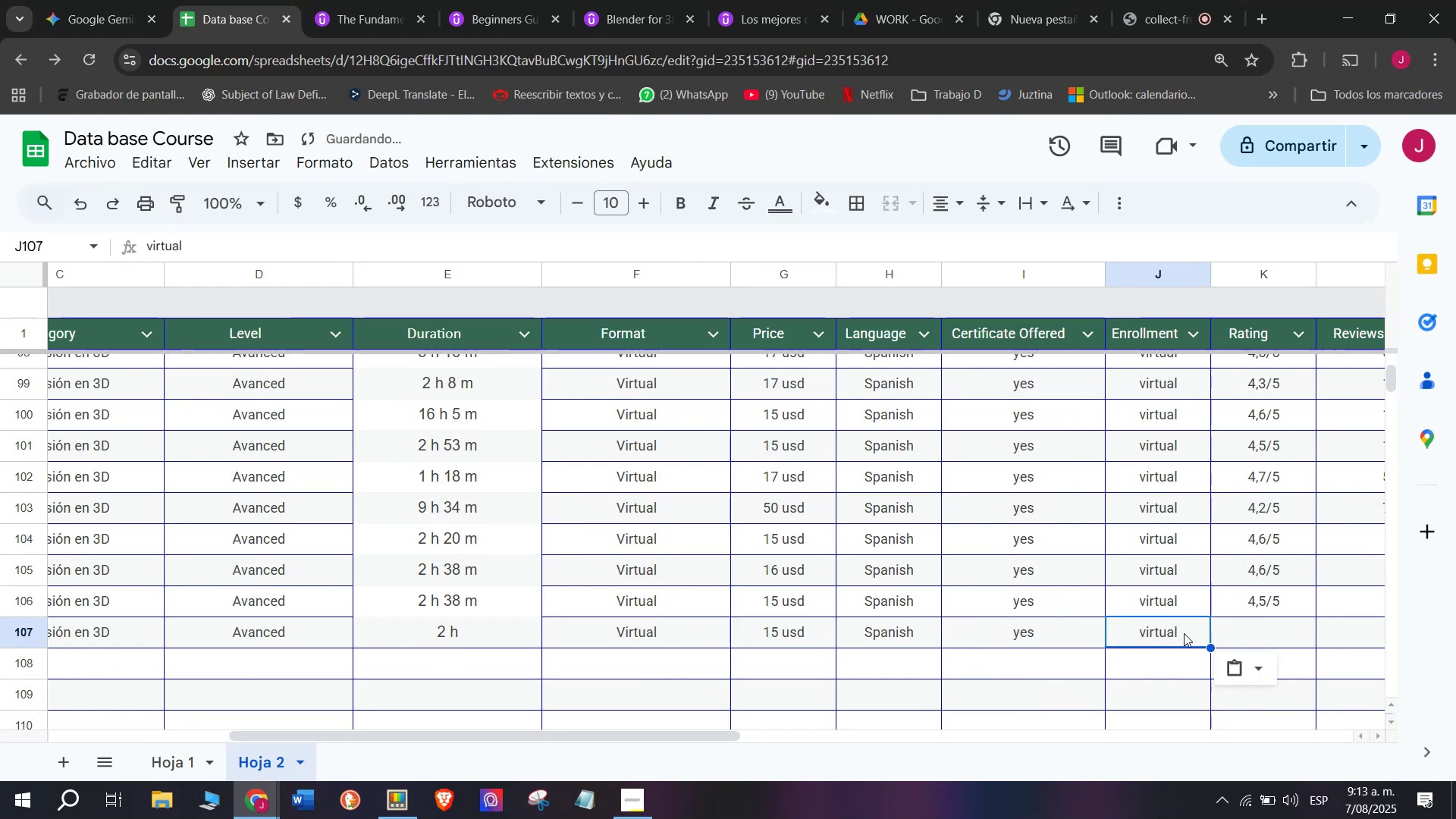 
key(Z)
 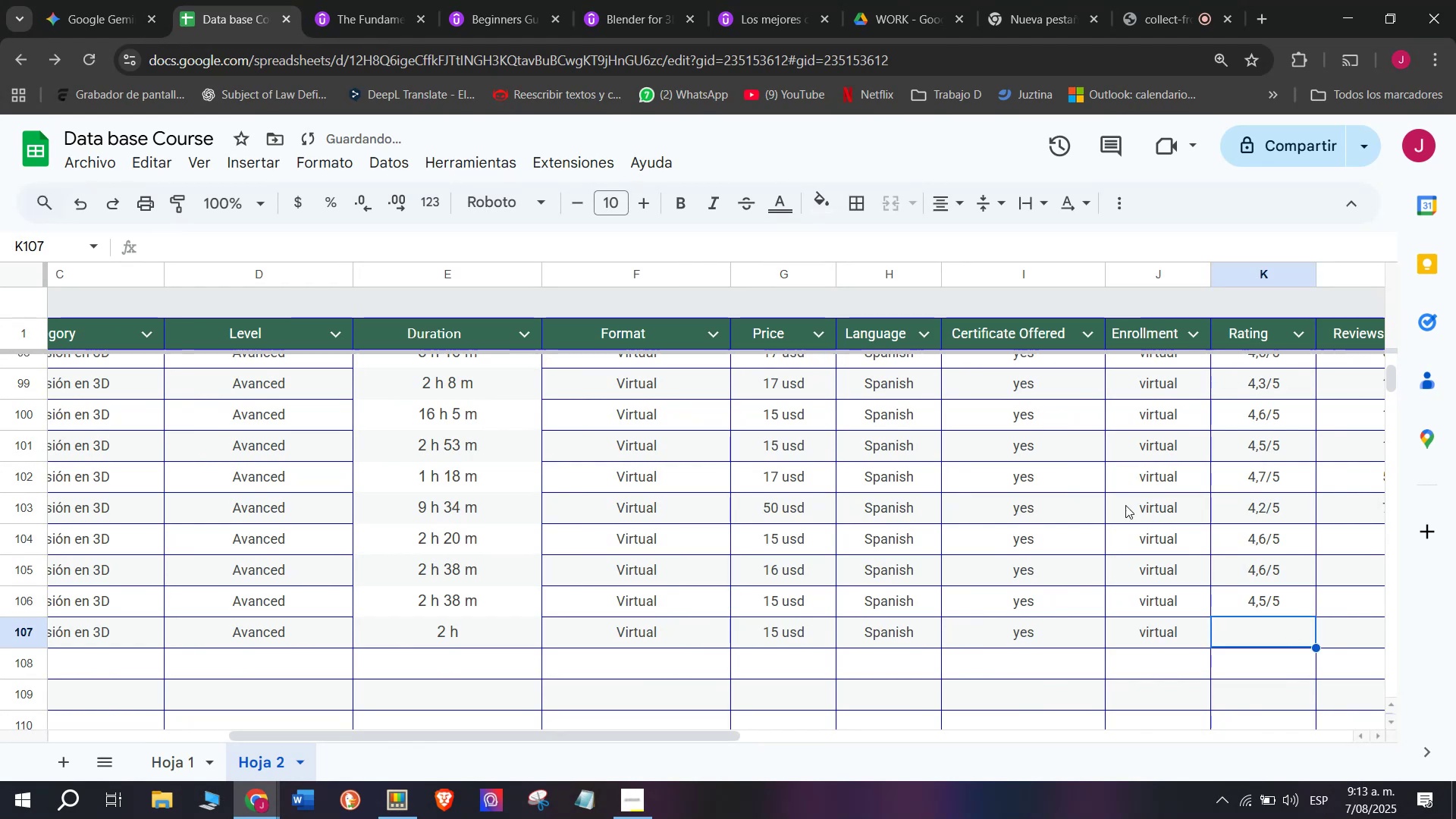 
key(Control+V)
 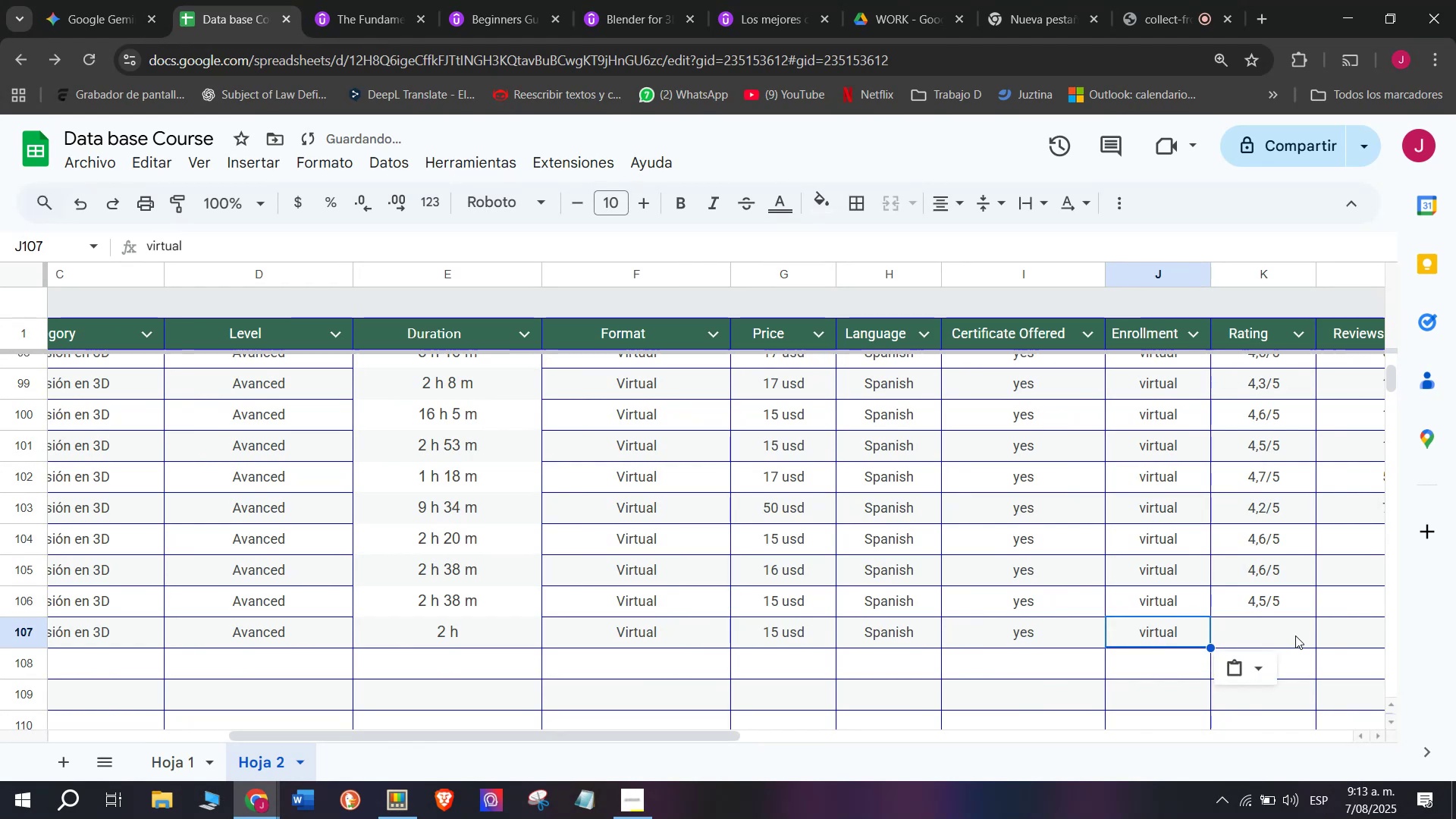 
triple_click([1295, 635])
 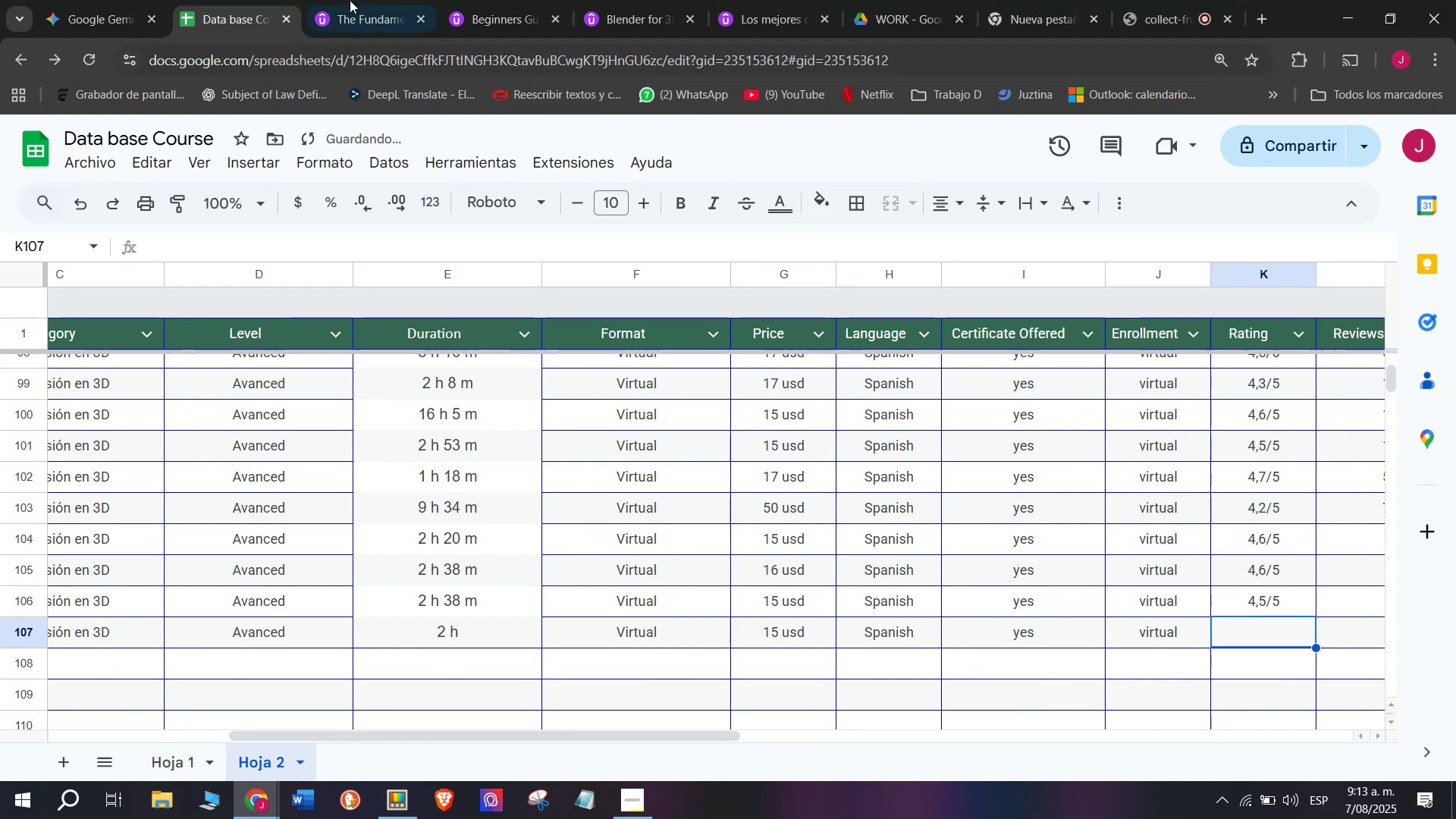 
left_click([348, 0])
 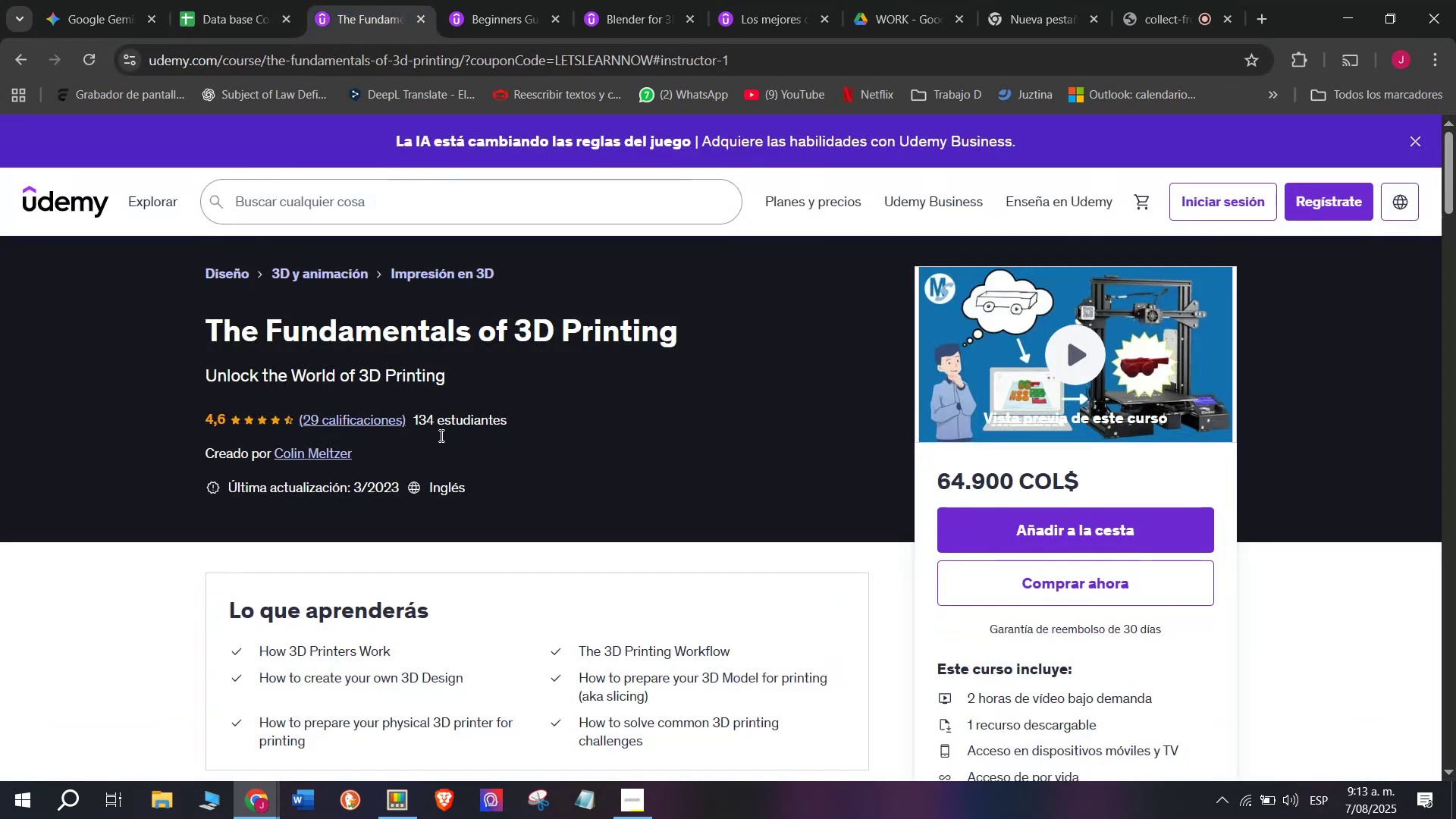 
scroll: coordinate [444, 457], scroll_direction: up, amount: 2.0
 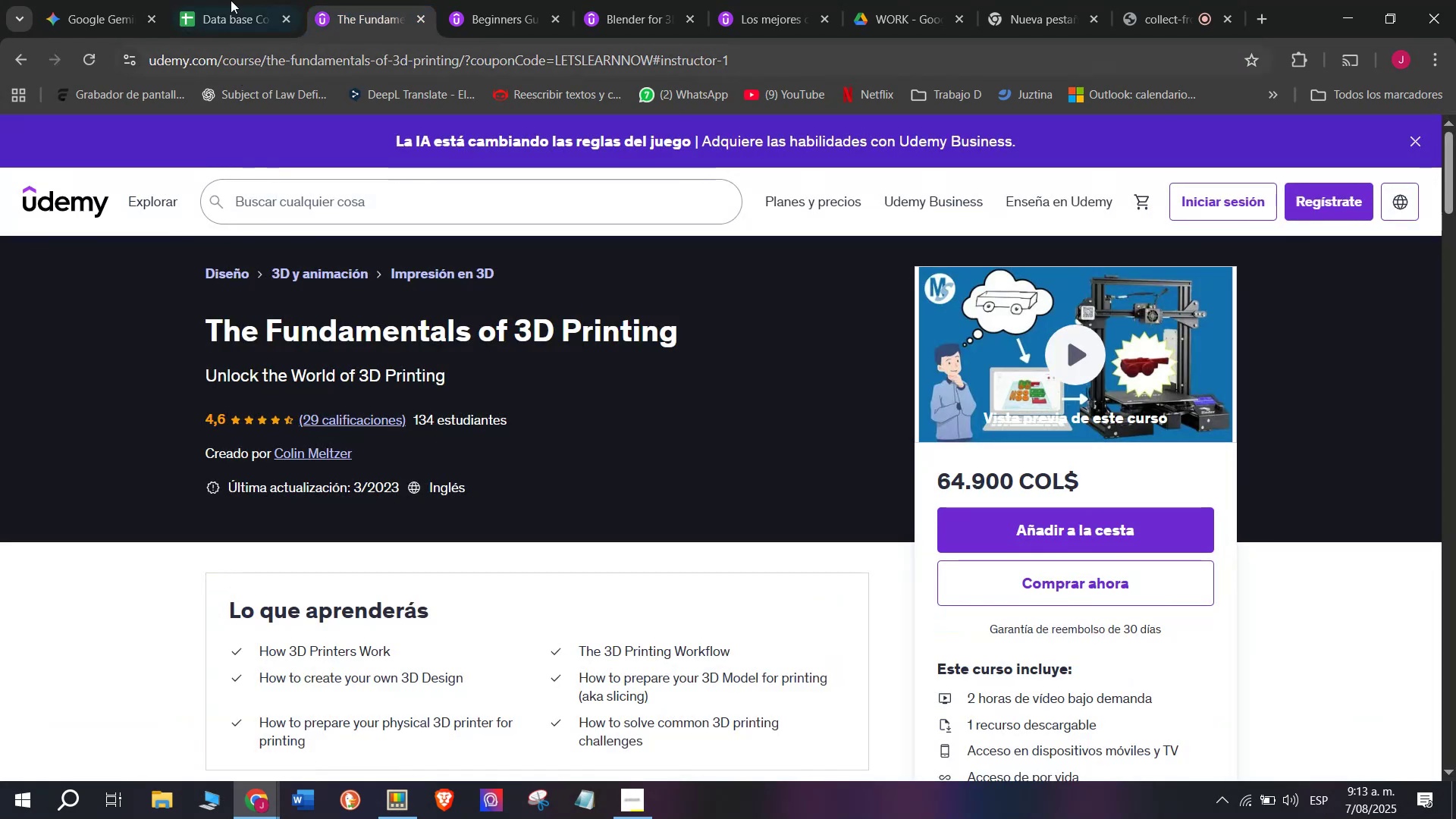 
left_click([228, 0])
 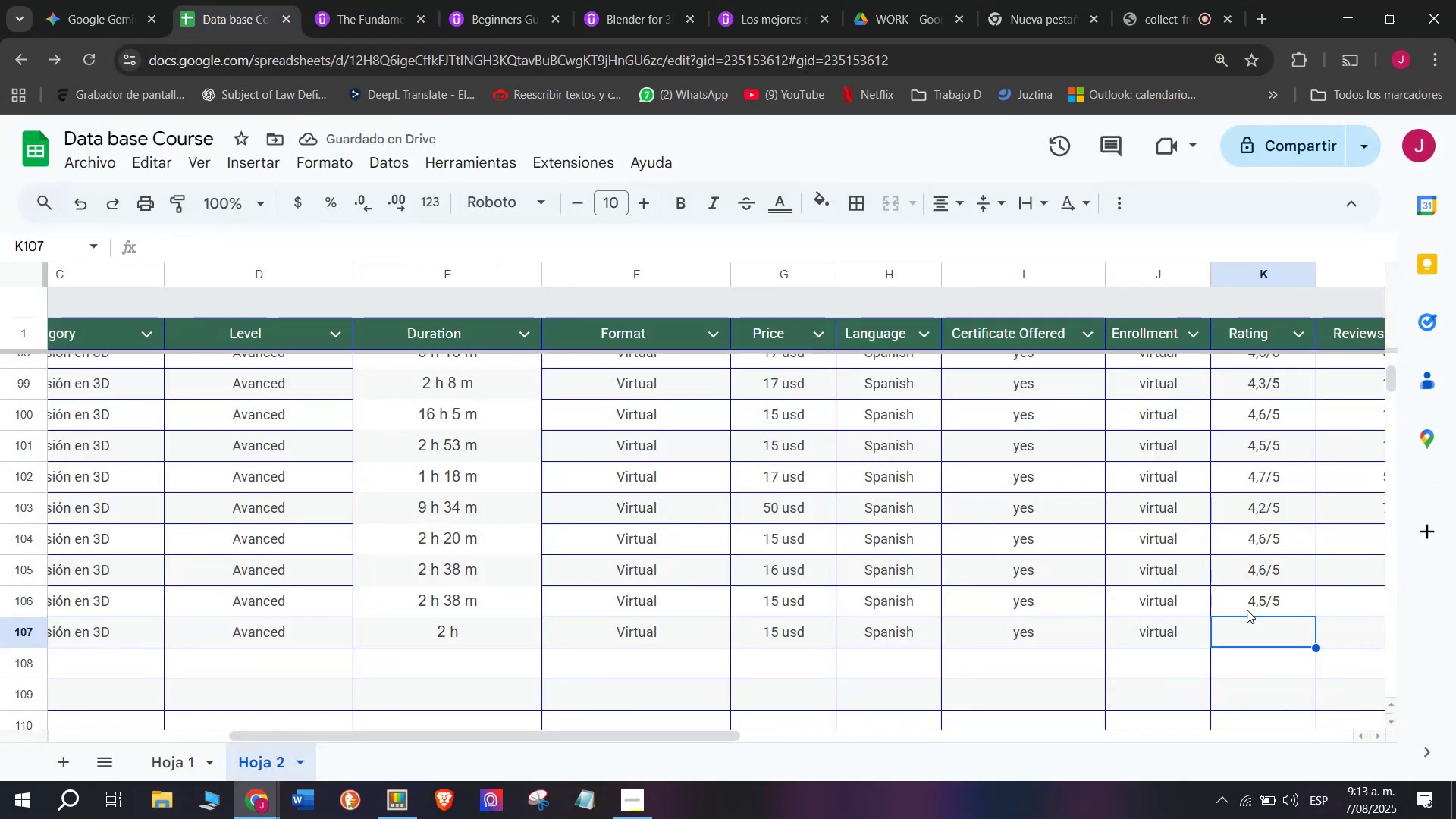 
left_click([1251, 570])
 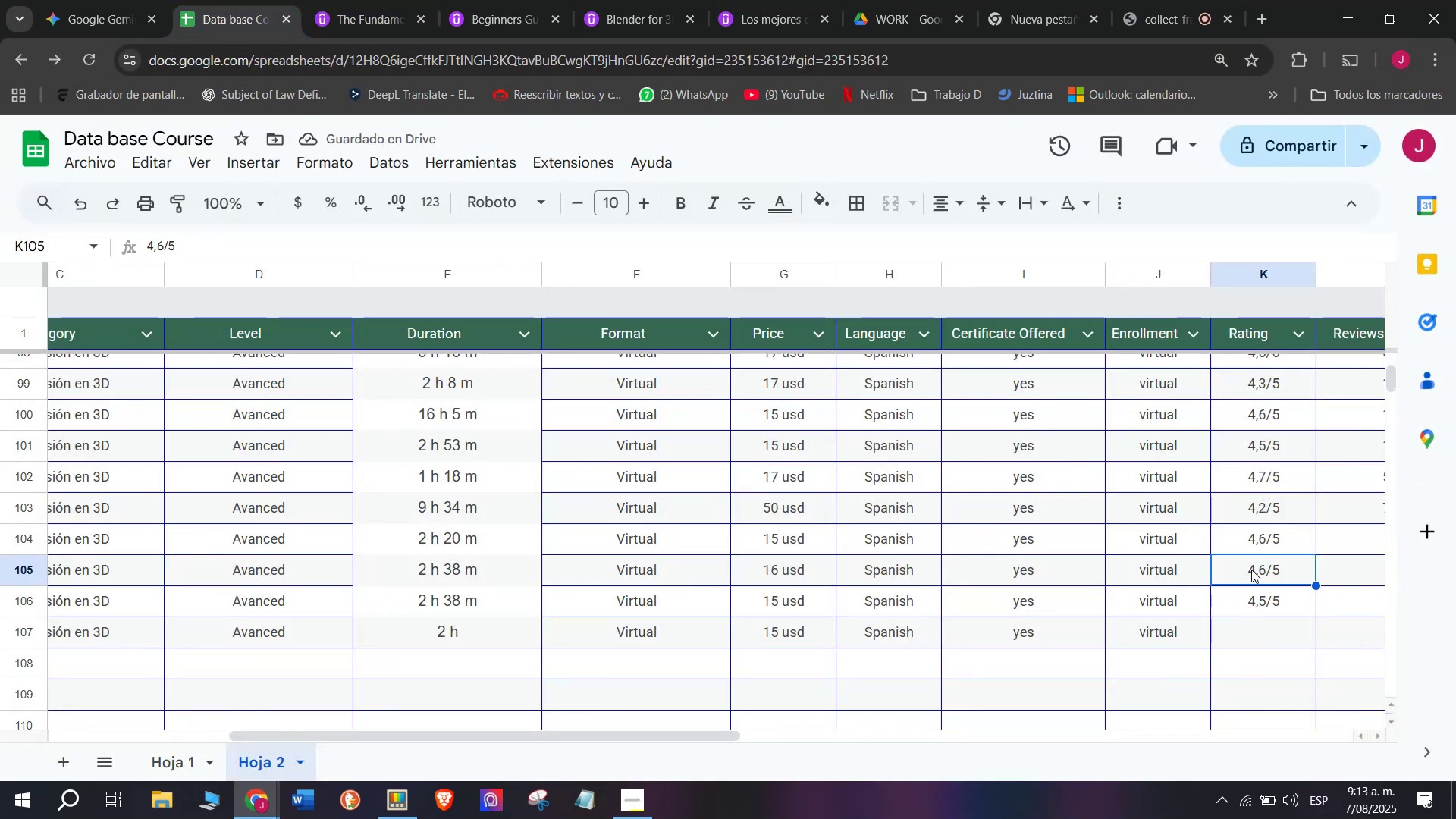 
key(Break)
 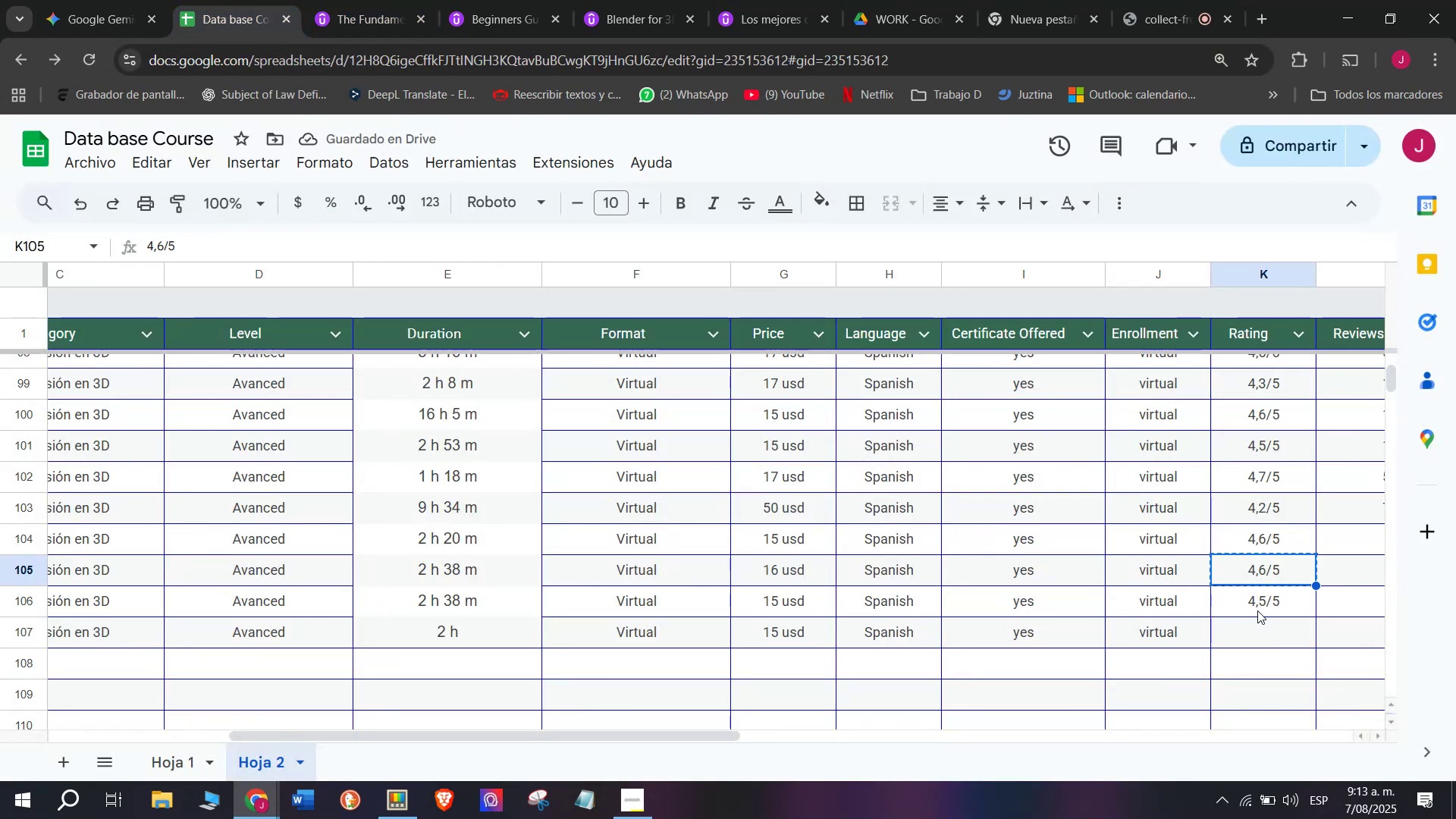 
key(Control+ControlLeft)
 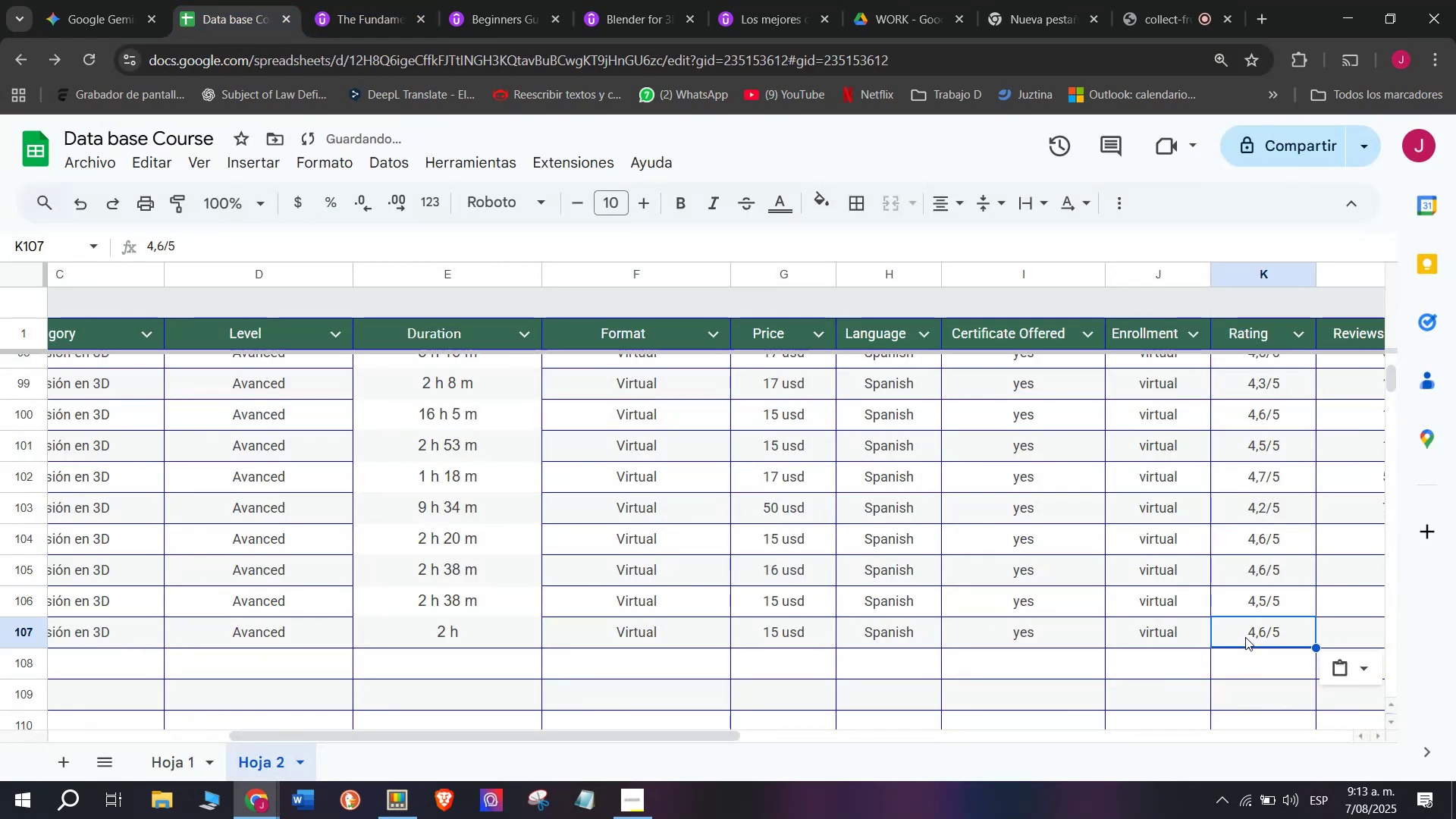 
key(Control+C)
 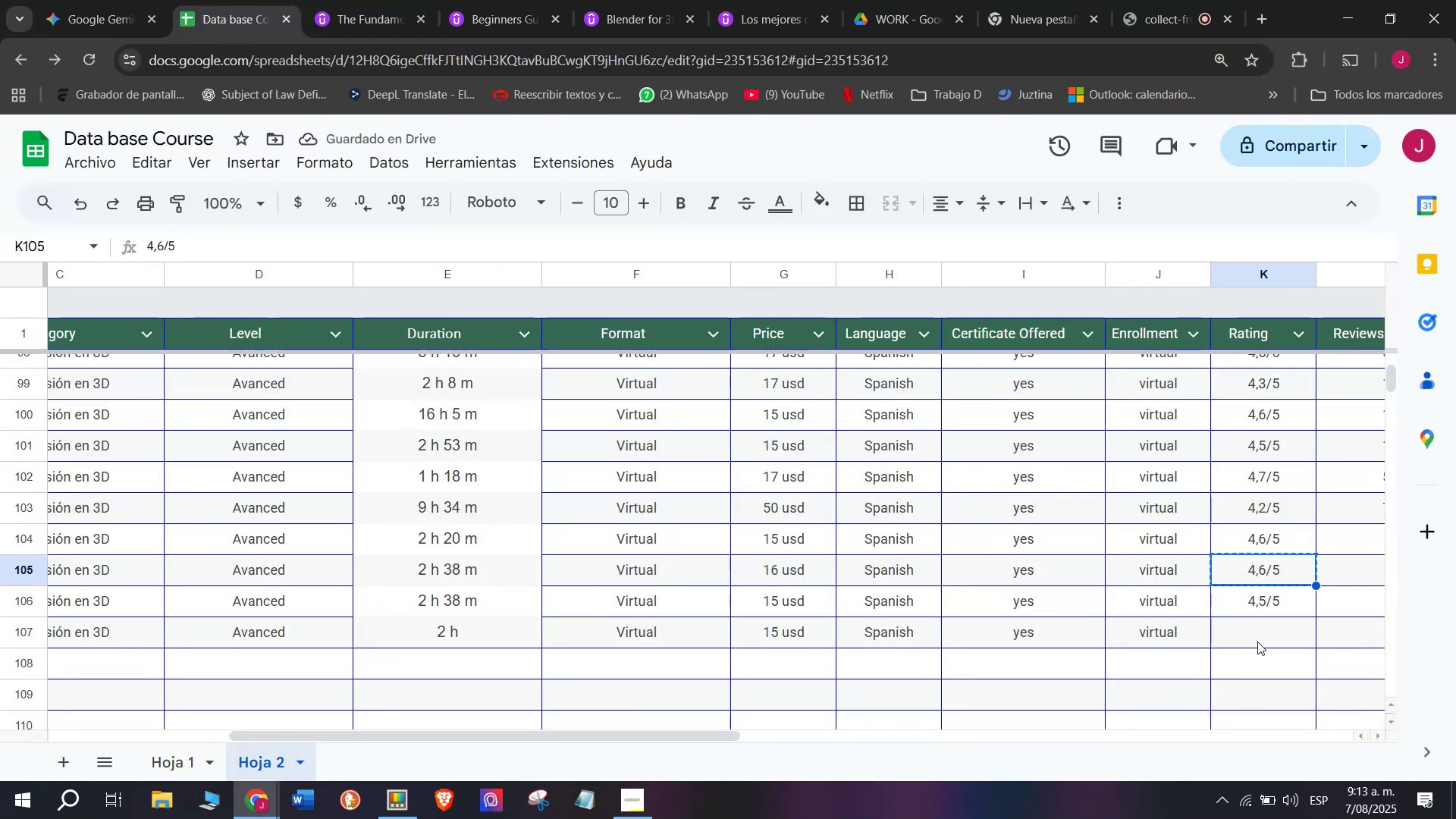 
key(Z)
 